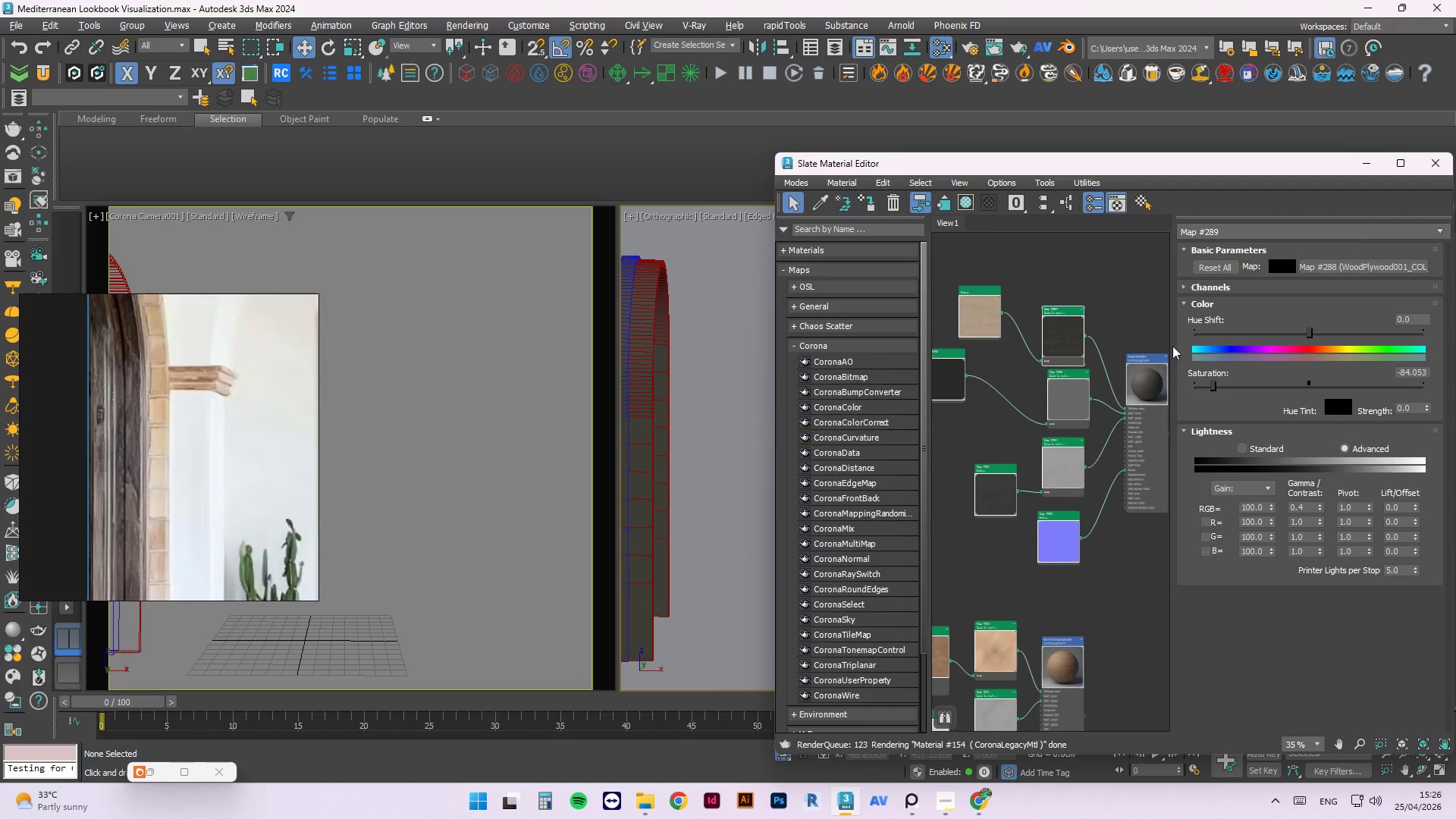 
scroll: coordinate [1119, 382], scroll_direction: up, amount: 2.0
 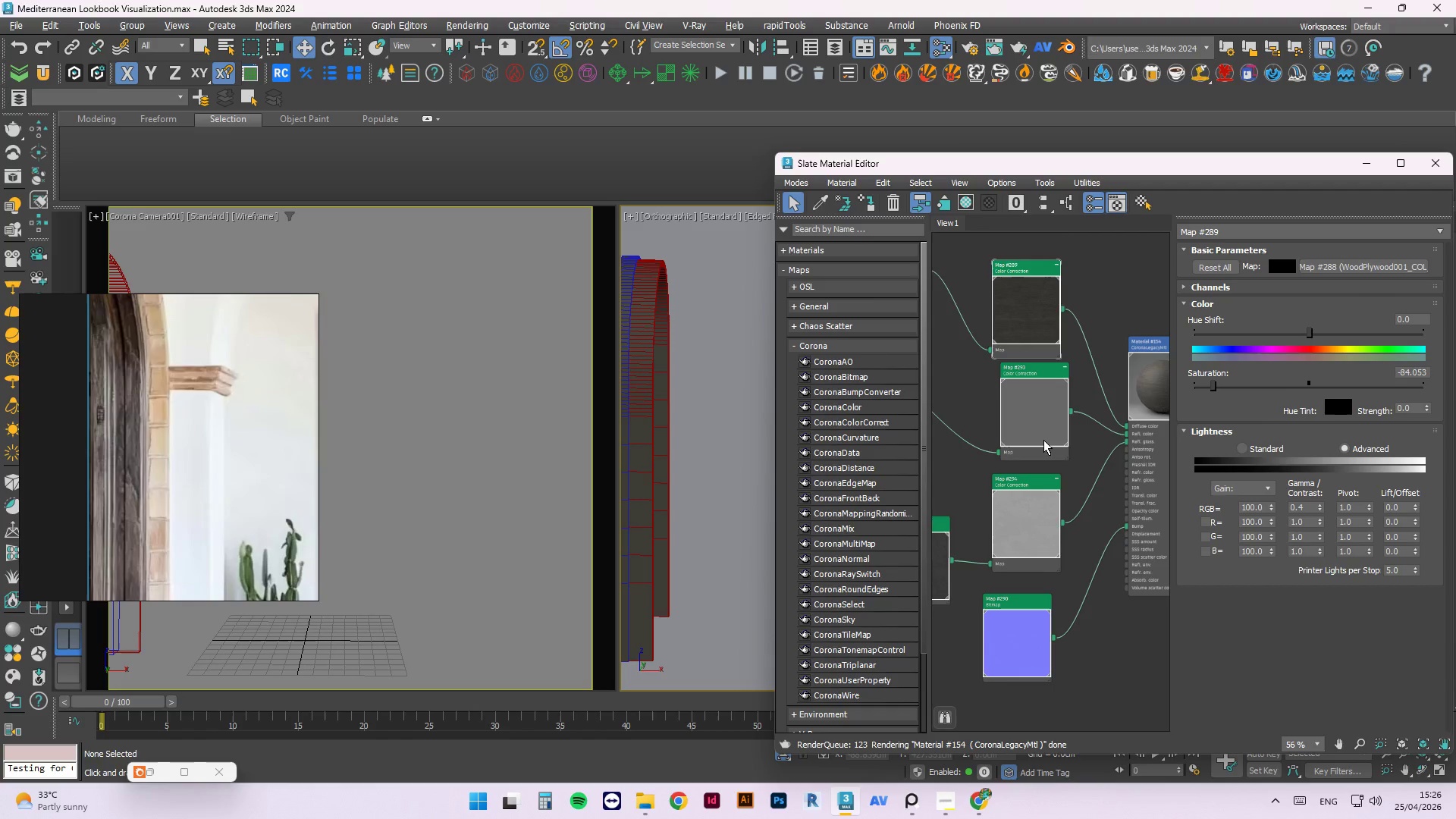 
left_click([1043, 440])
 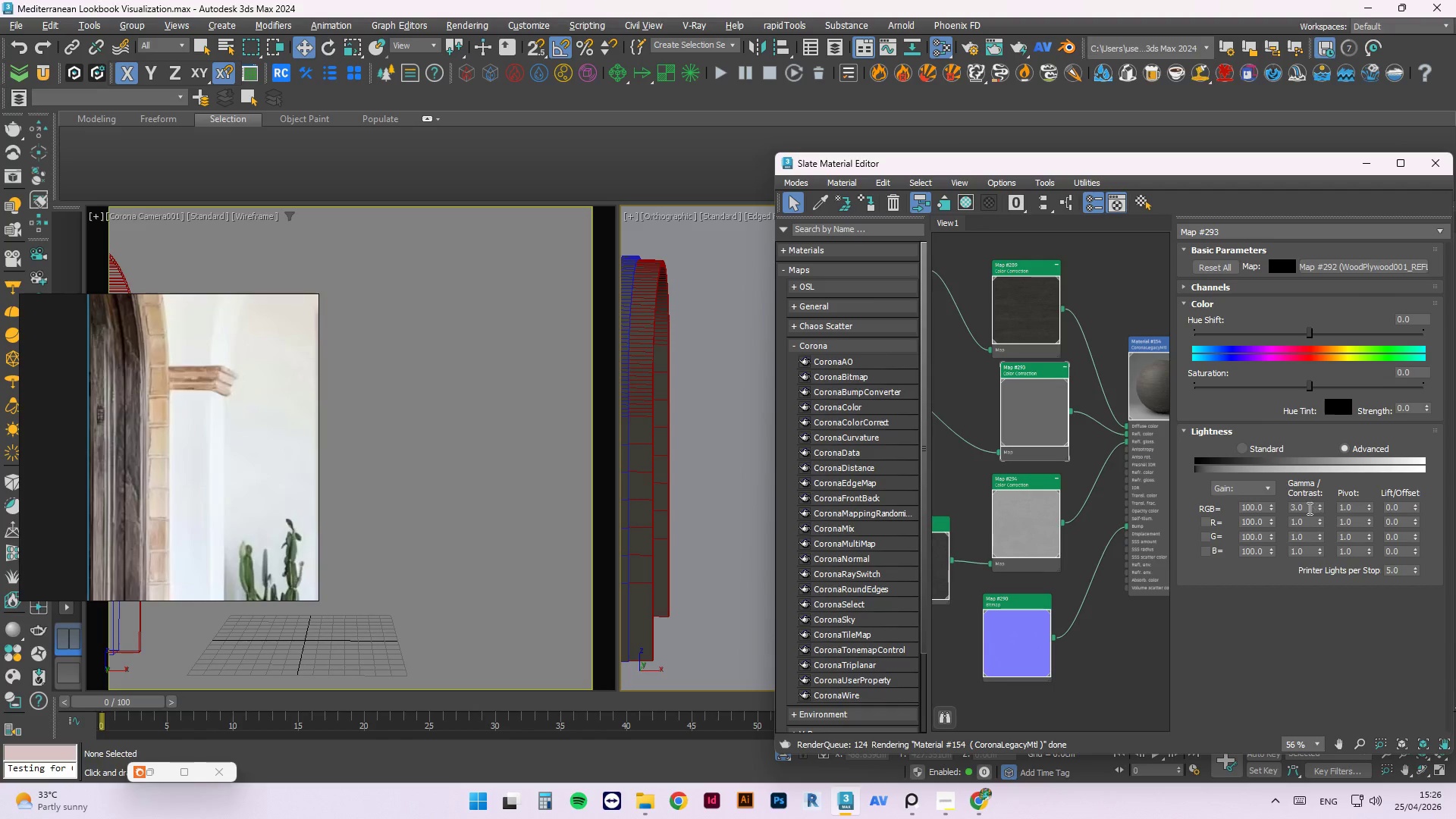 
left_click_drag(start_coordinate=[1308, 508], to_coordinate=[1273, 510])
 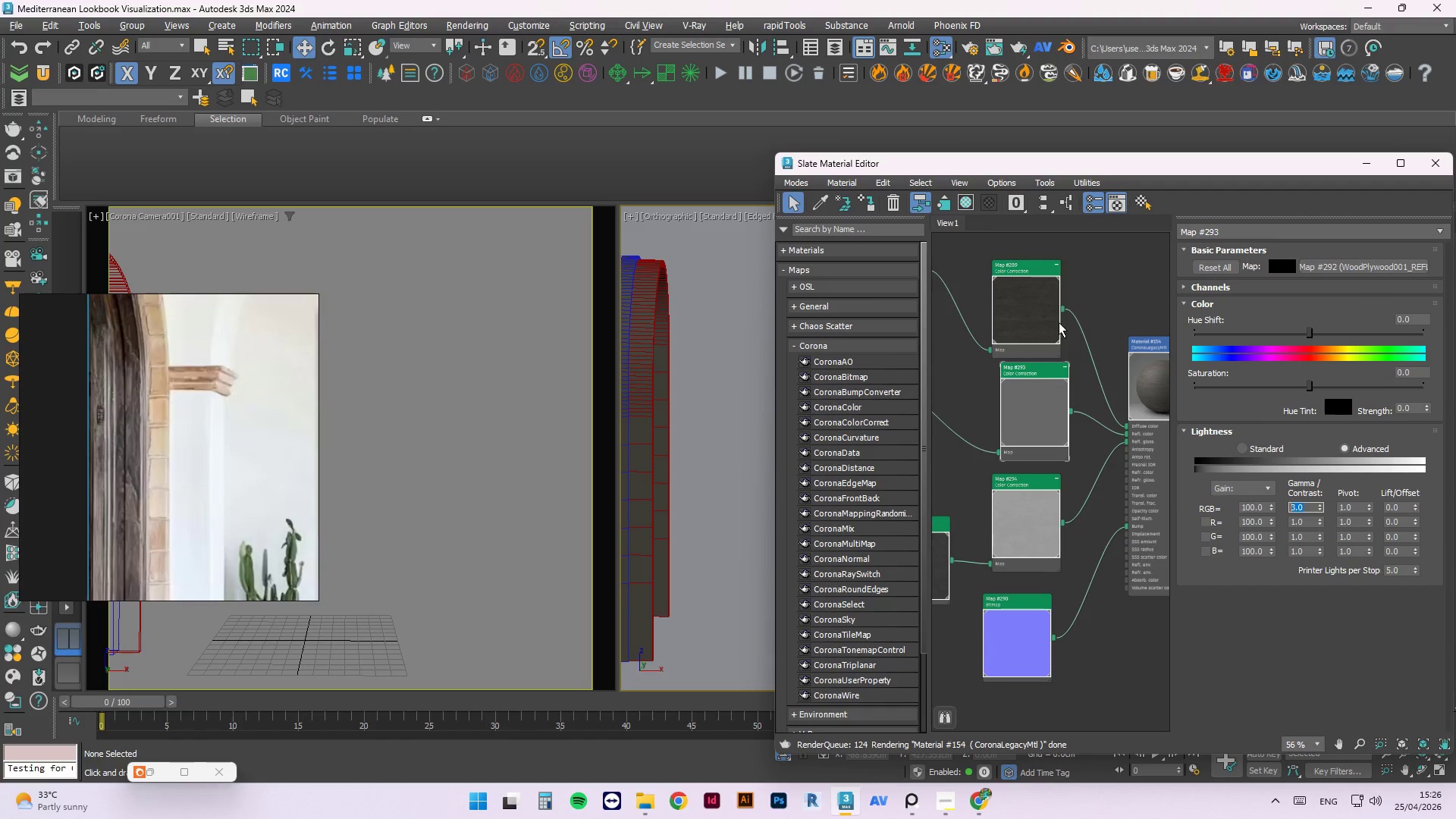 
left_click([1034, 309])
 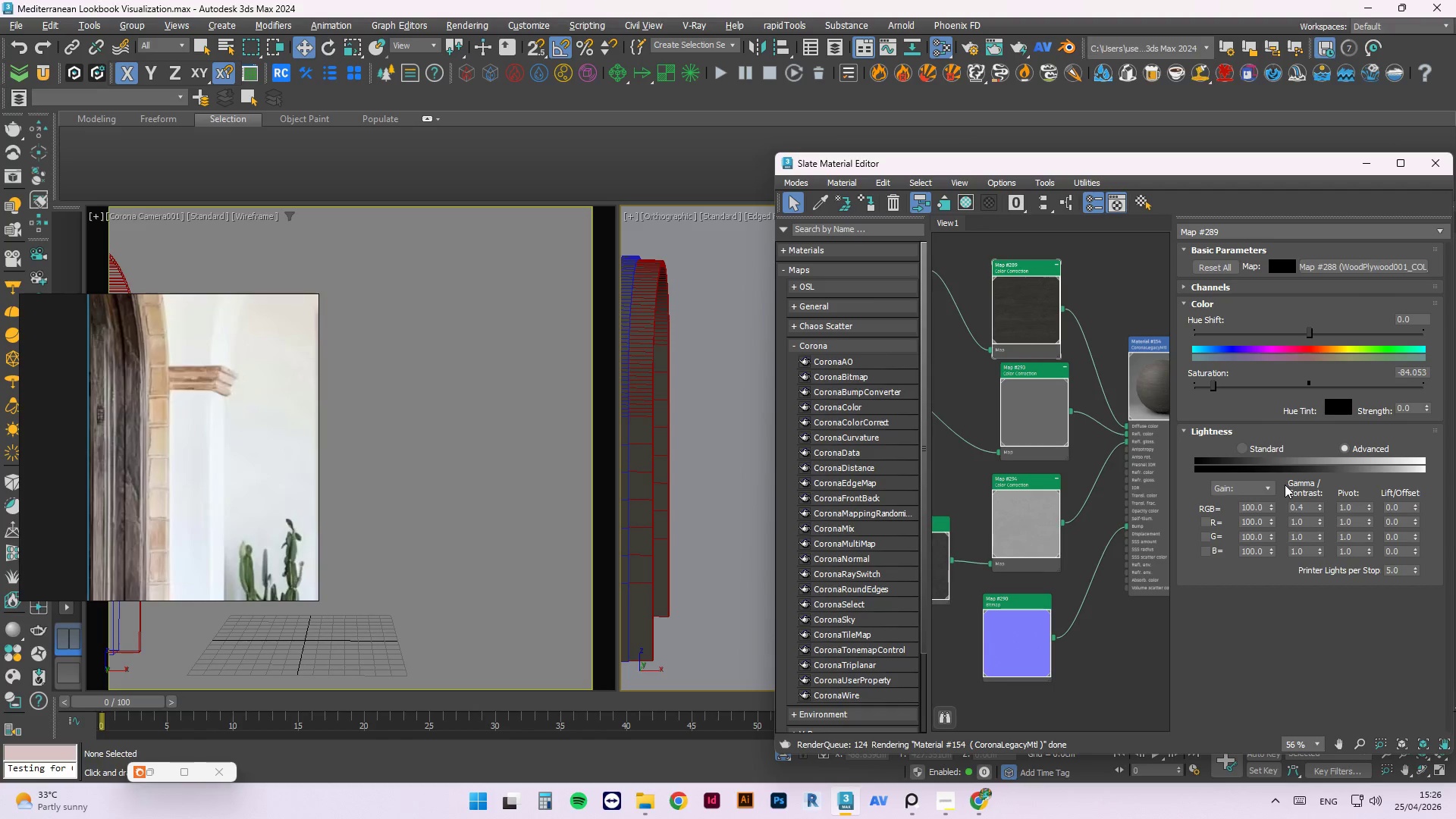 
left_click_drag(start_coordinate=[1301, 507], to_coordinate=[1194, 458])
 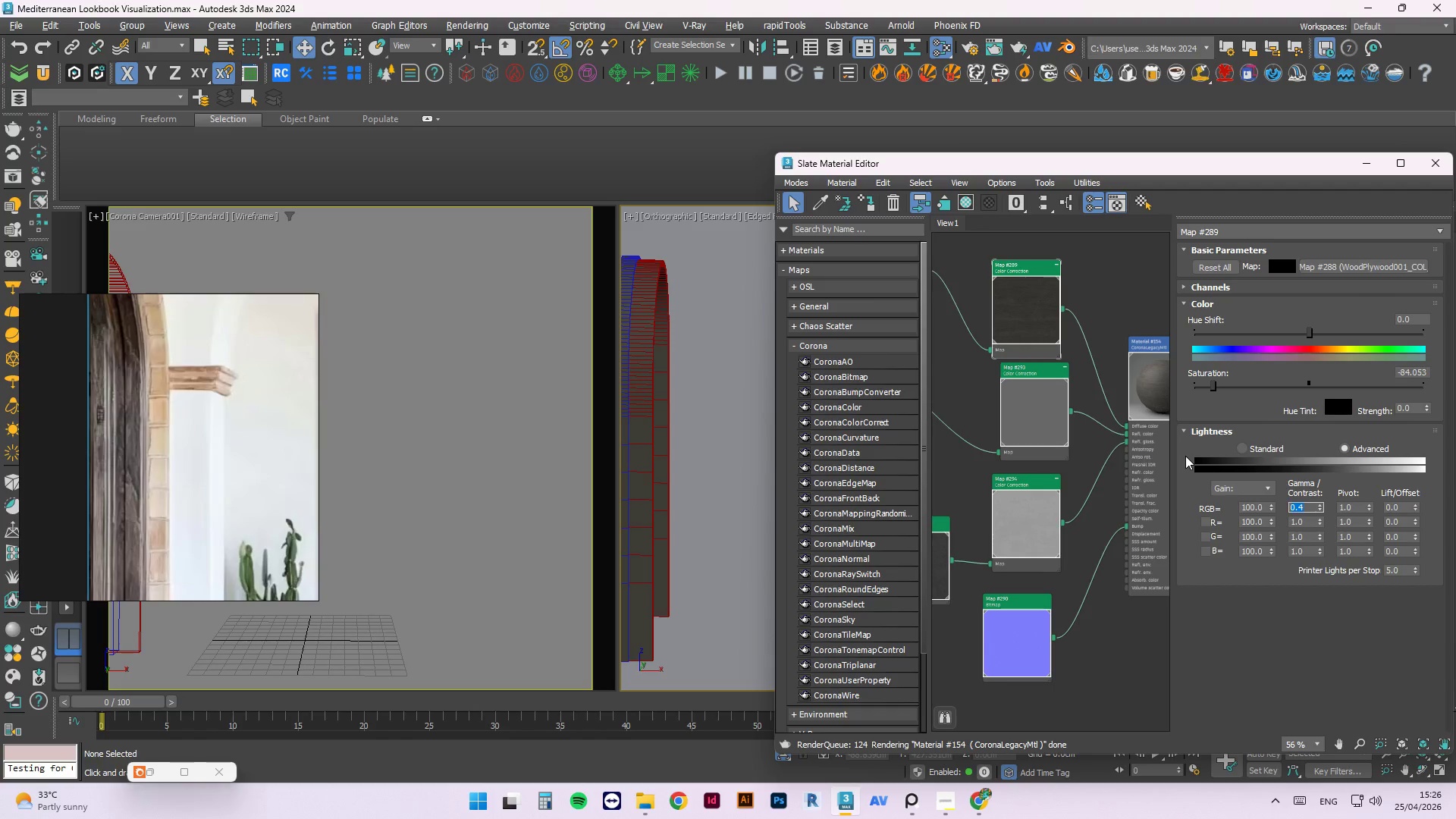 
key(Numpad2)
 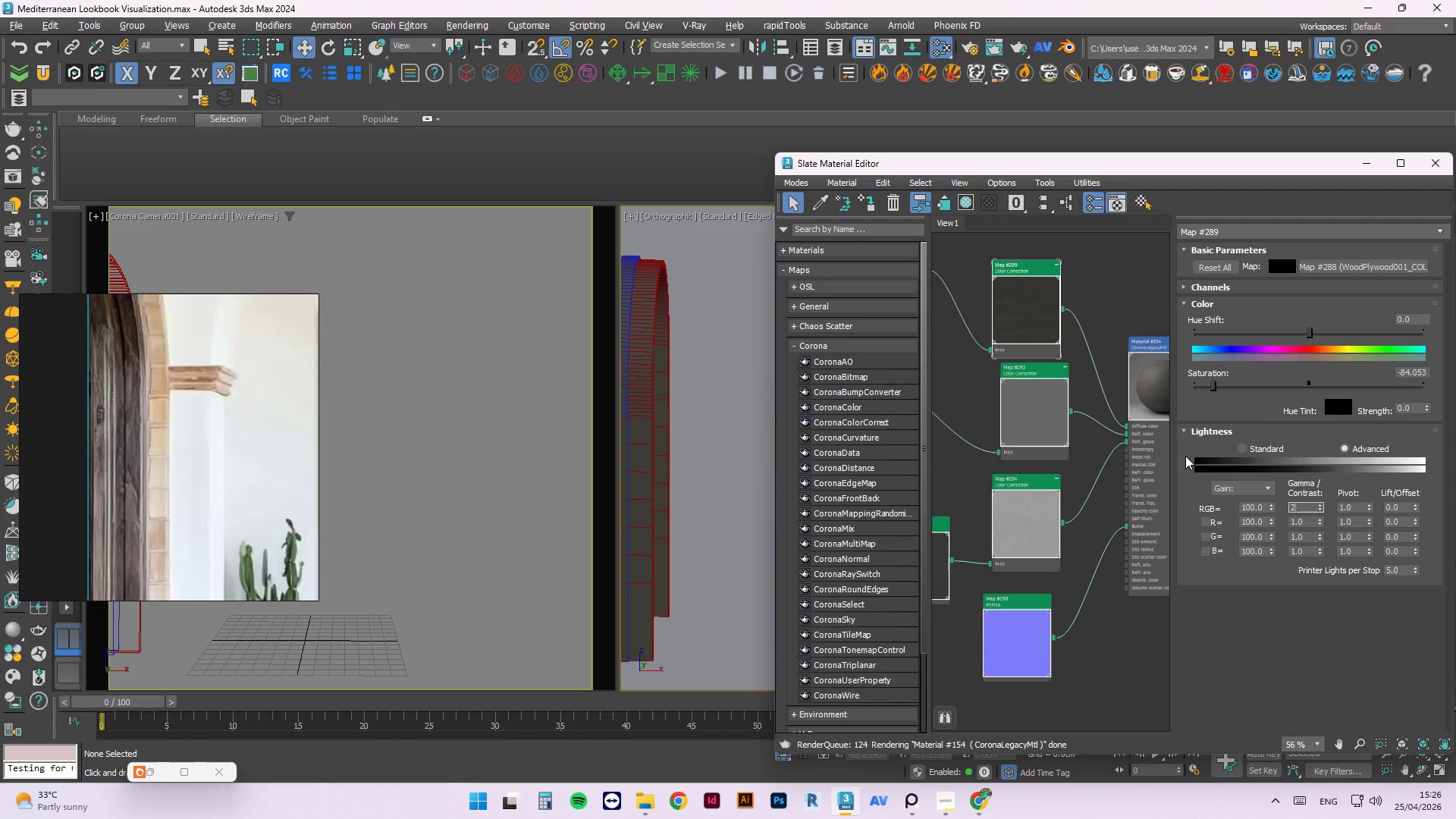 
key(NumpadEnter)
 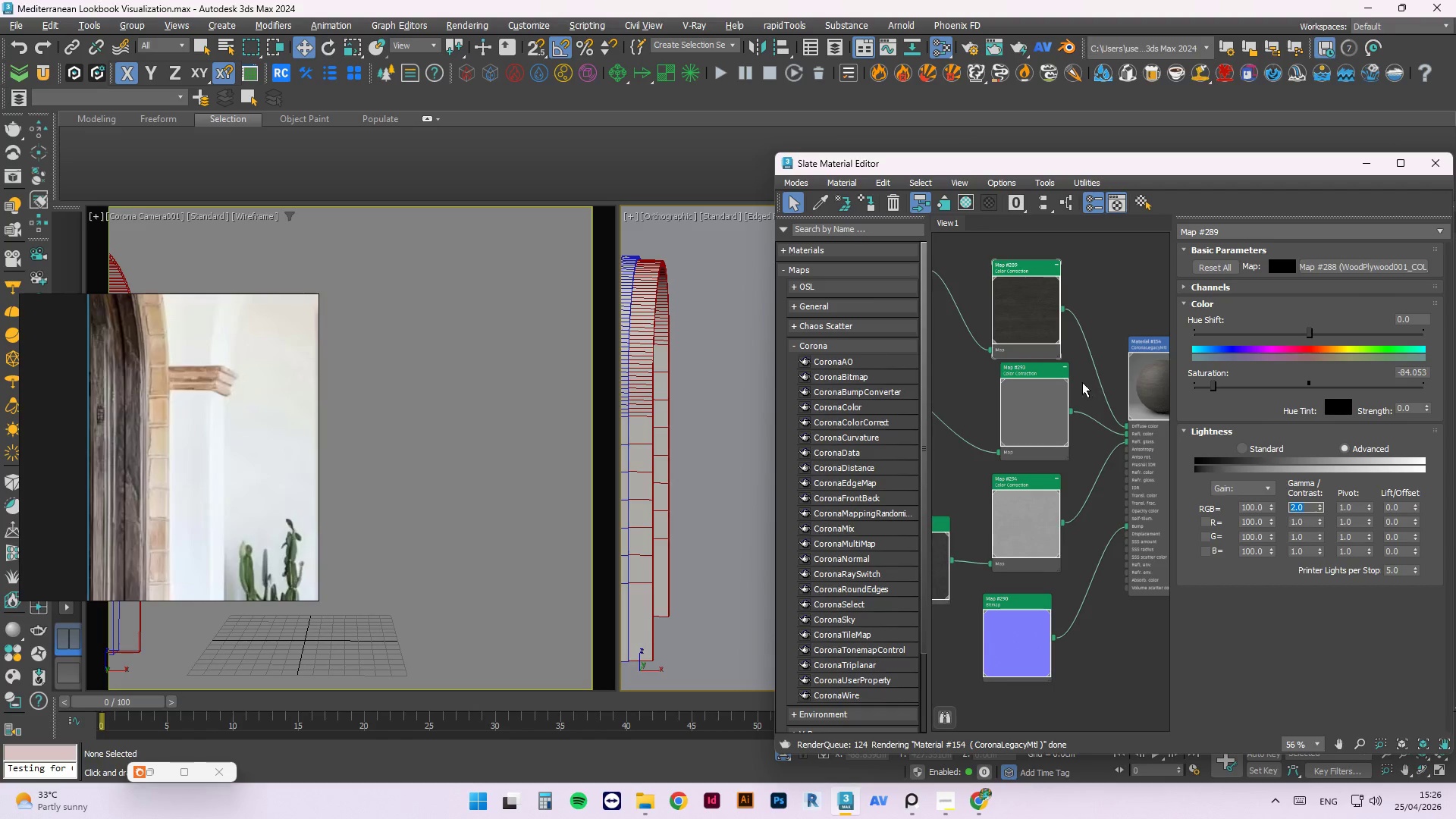 
right_click([1138, 375])
 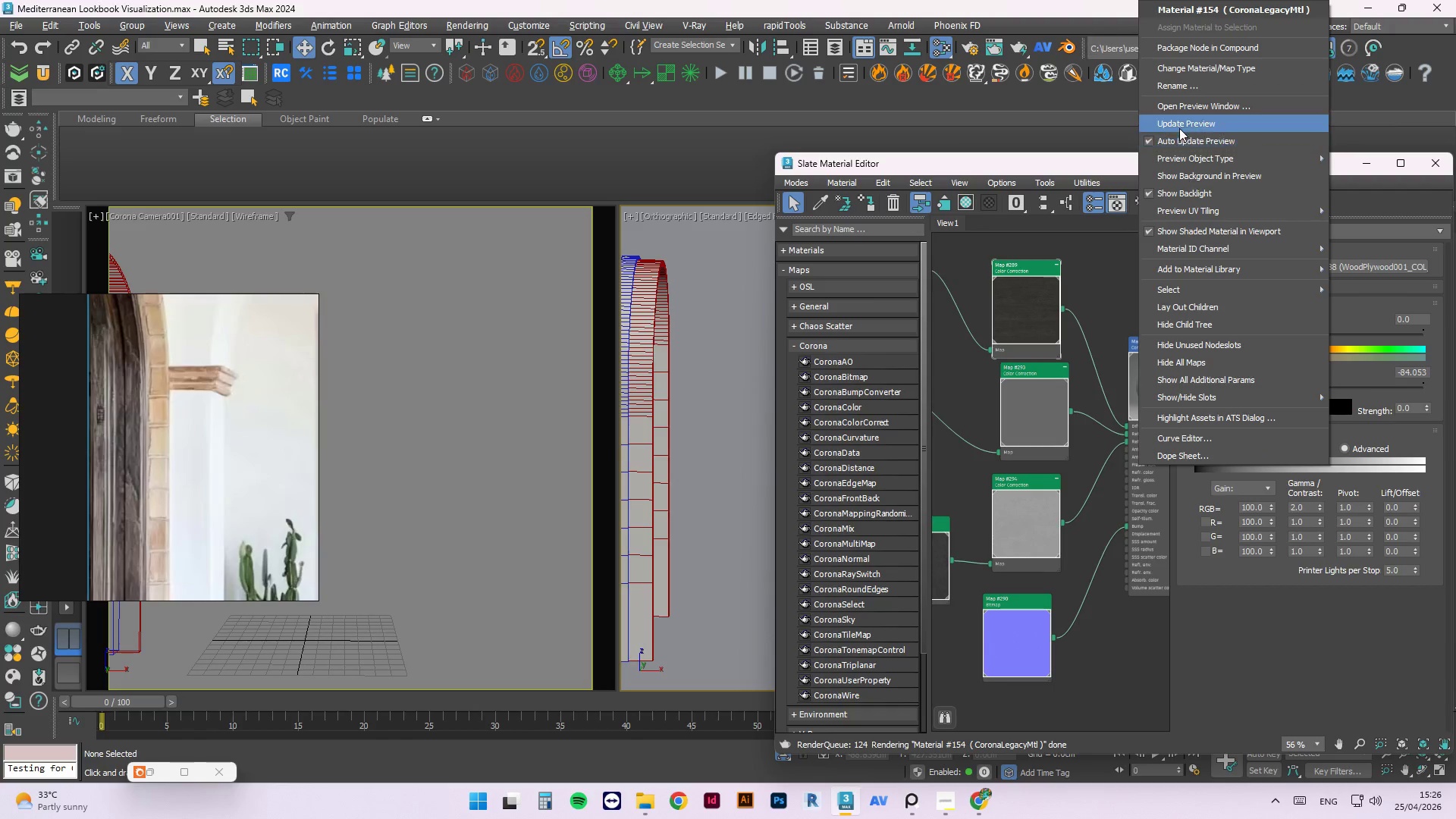 
left_click([1178, 124])
 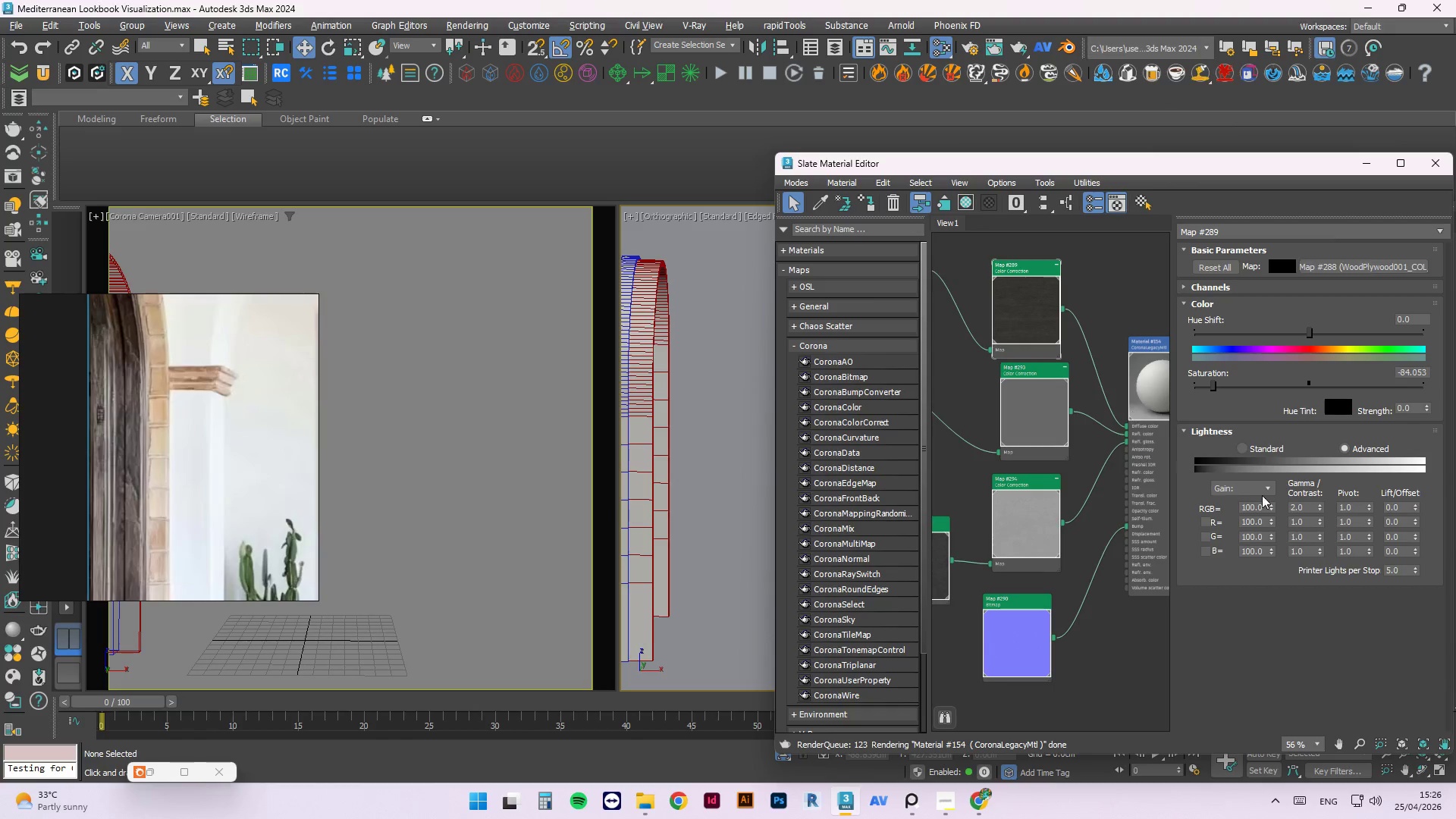 
scroll: coordinate [1038, 331], scroll_direction: down, amount: 2.0
 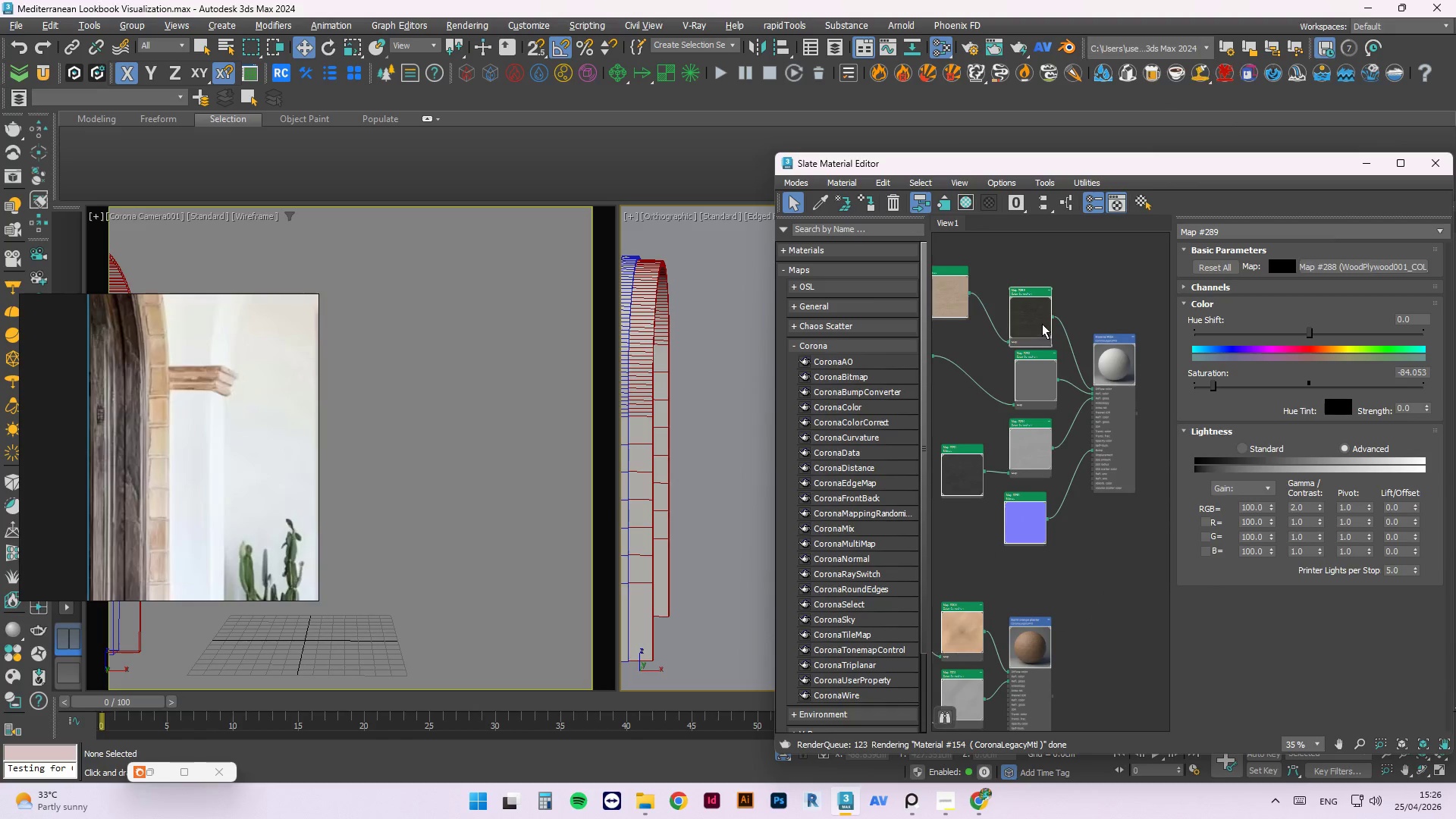 
left_click([1040, 322])
 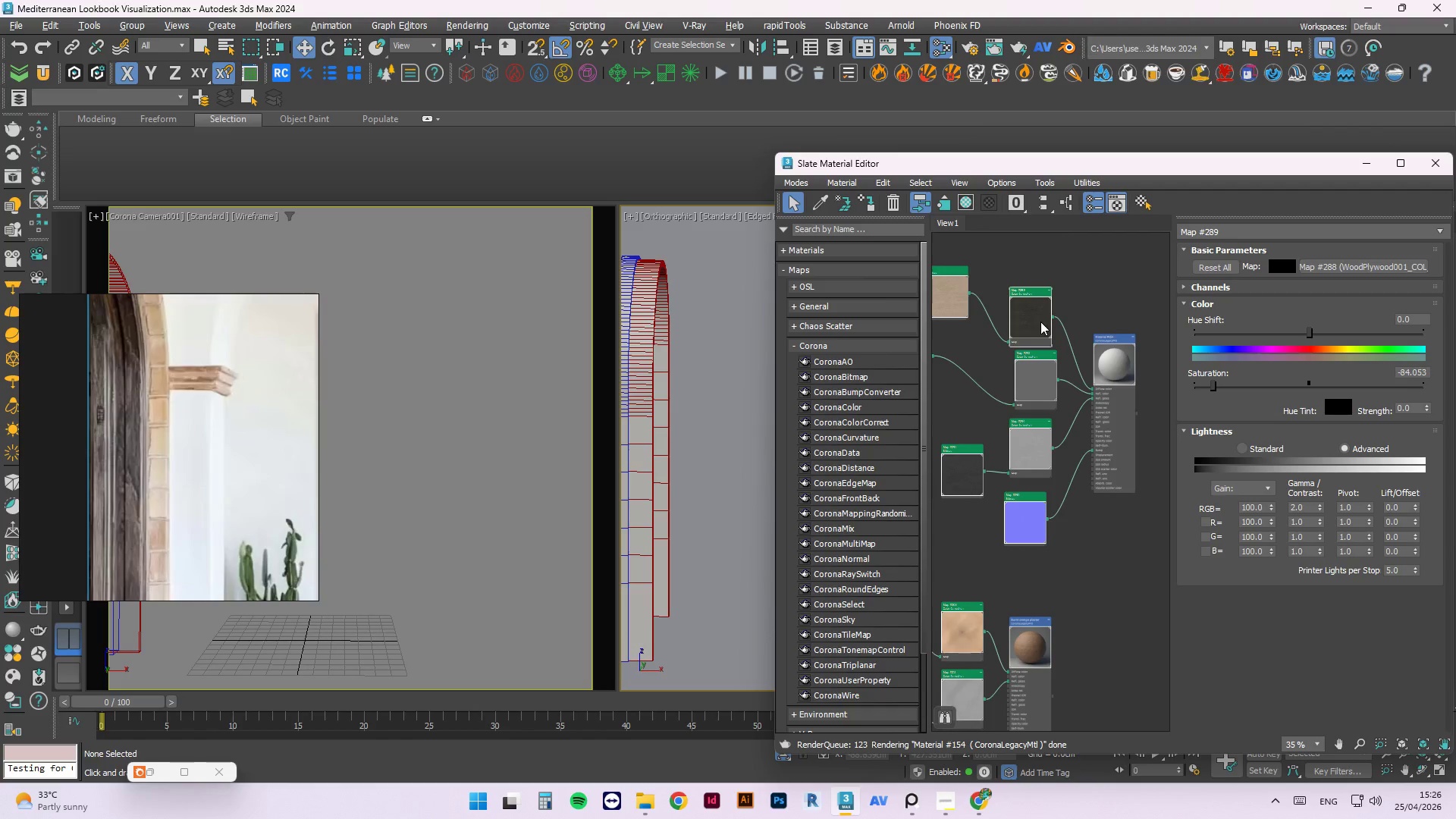 
scroll: coordinate [1051, 336], scroll_direction: up, amount: 3.0
 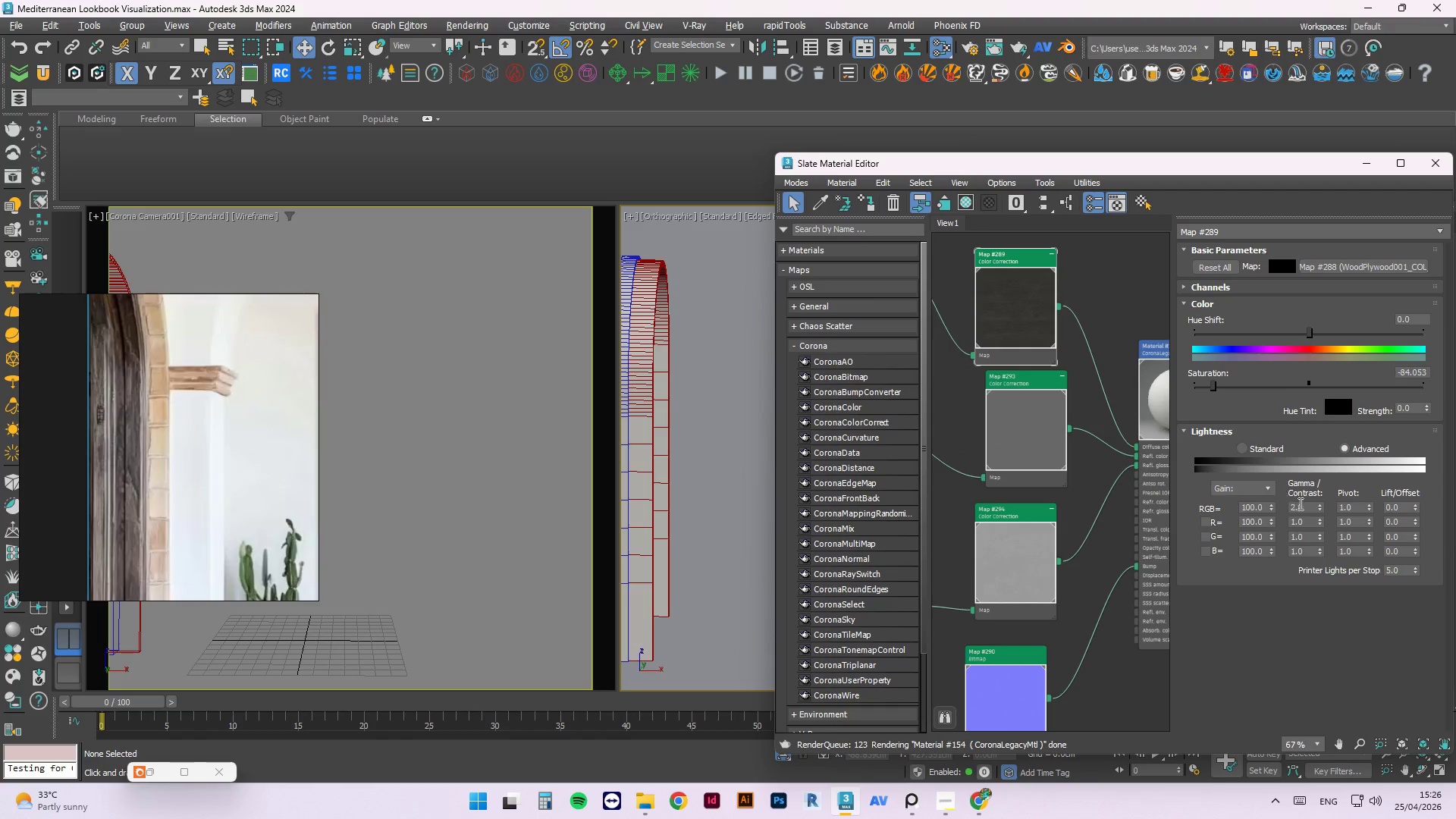 
left_click_drag(start_coordinate=[1307, 509], to_coordinate=[1272, 494])
 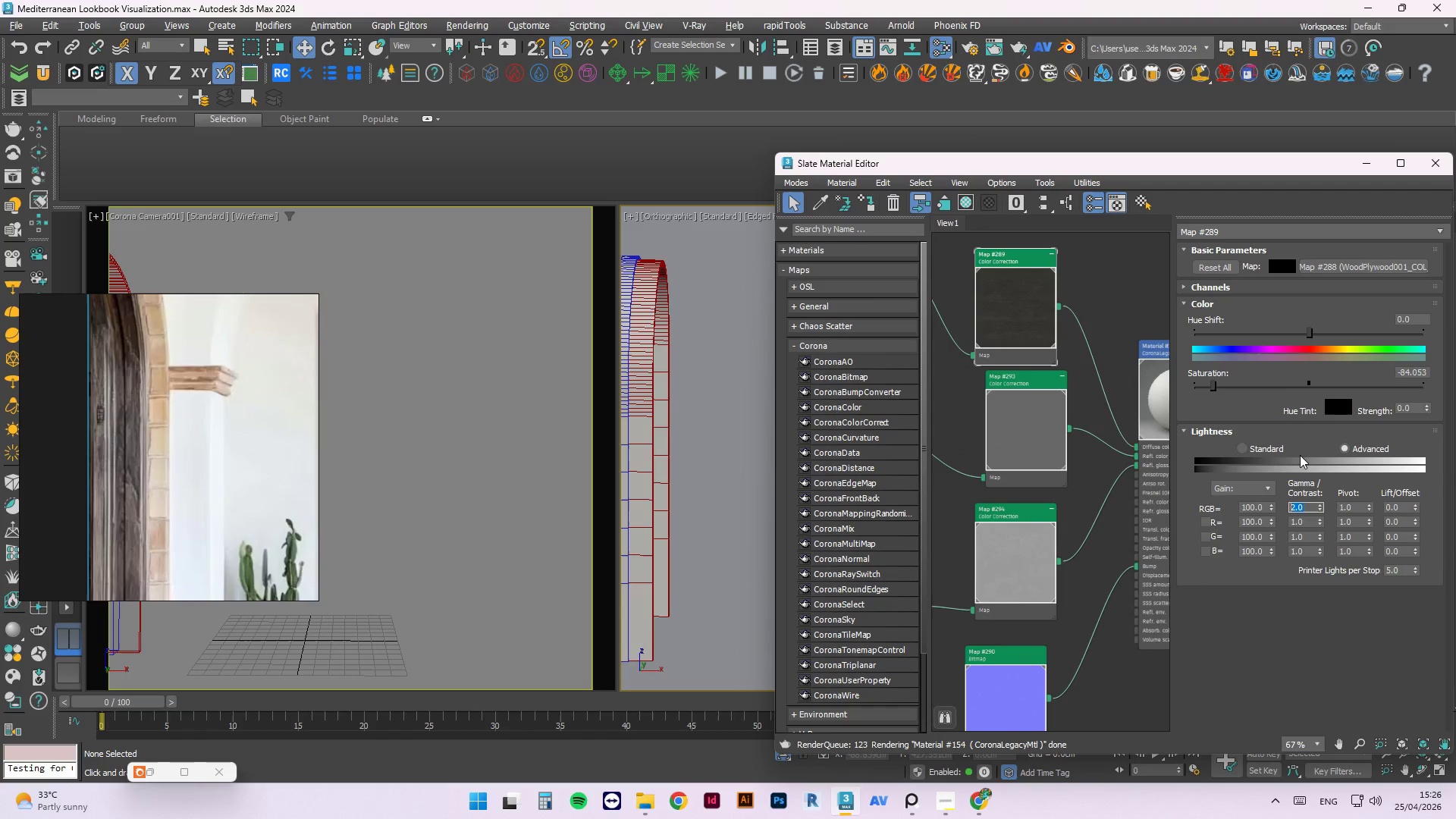 
key(Numpad3)
 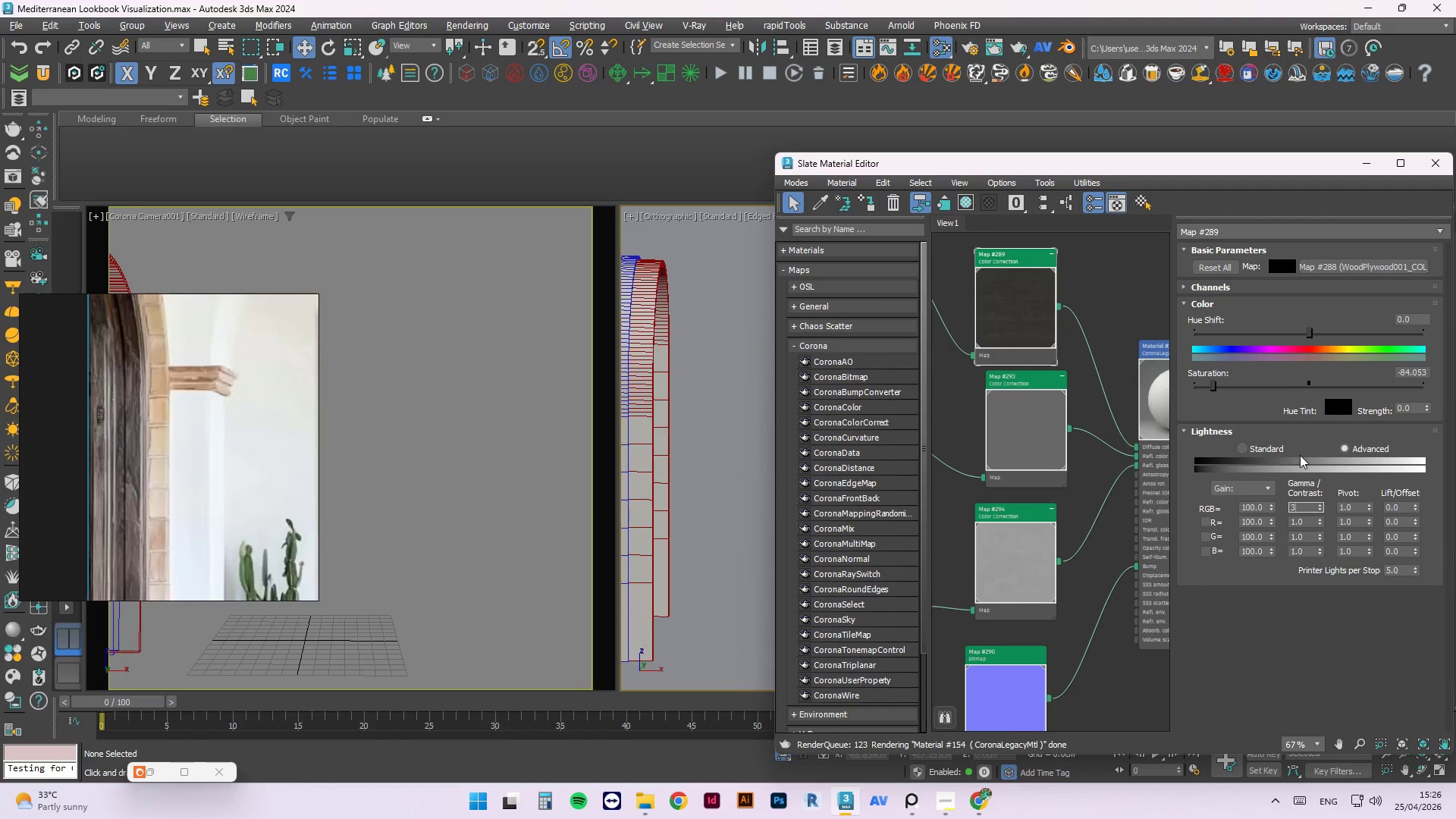 
key(NumpadEnter)
 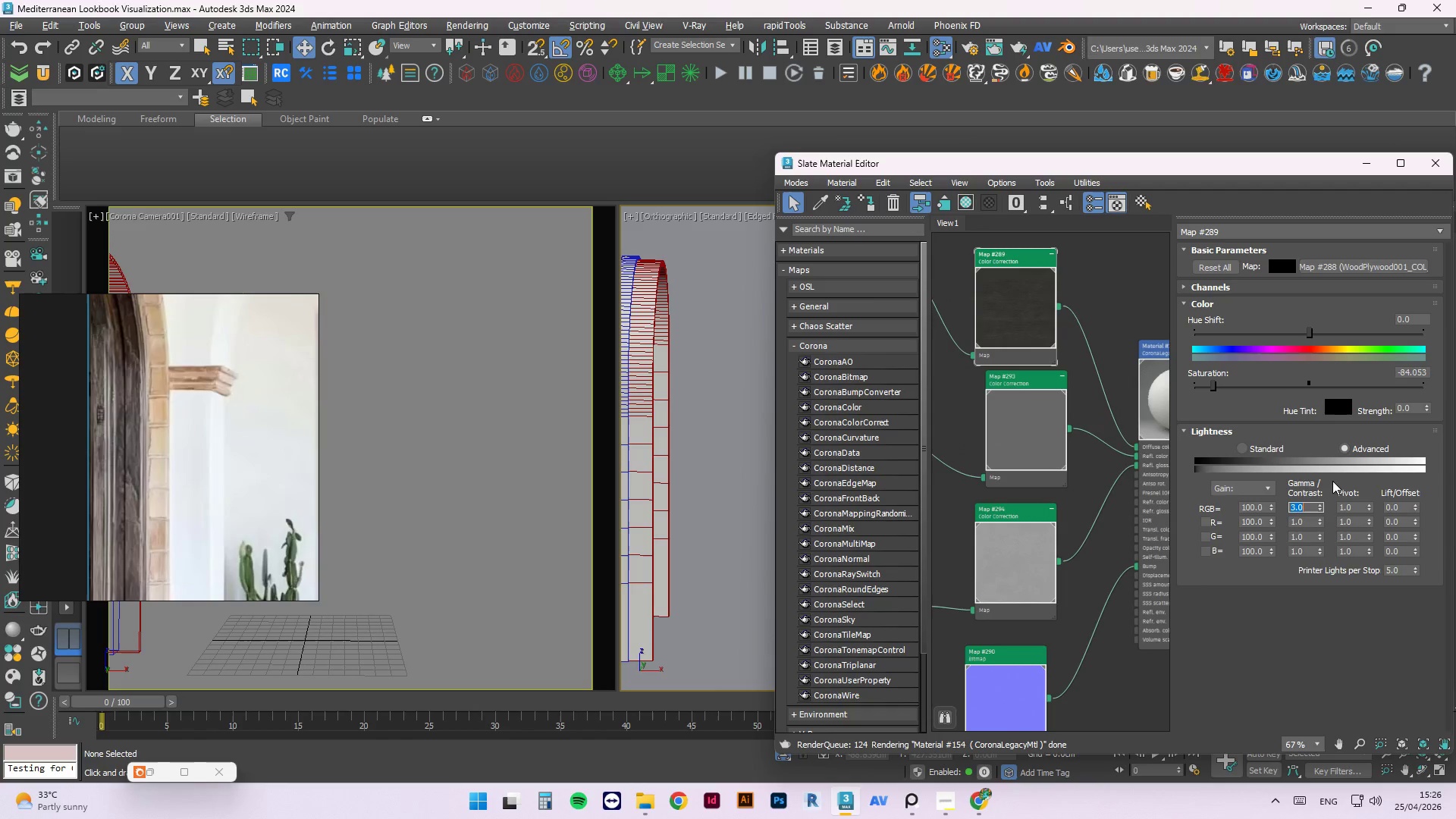 
key(Numpad1)
 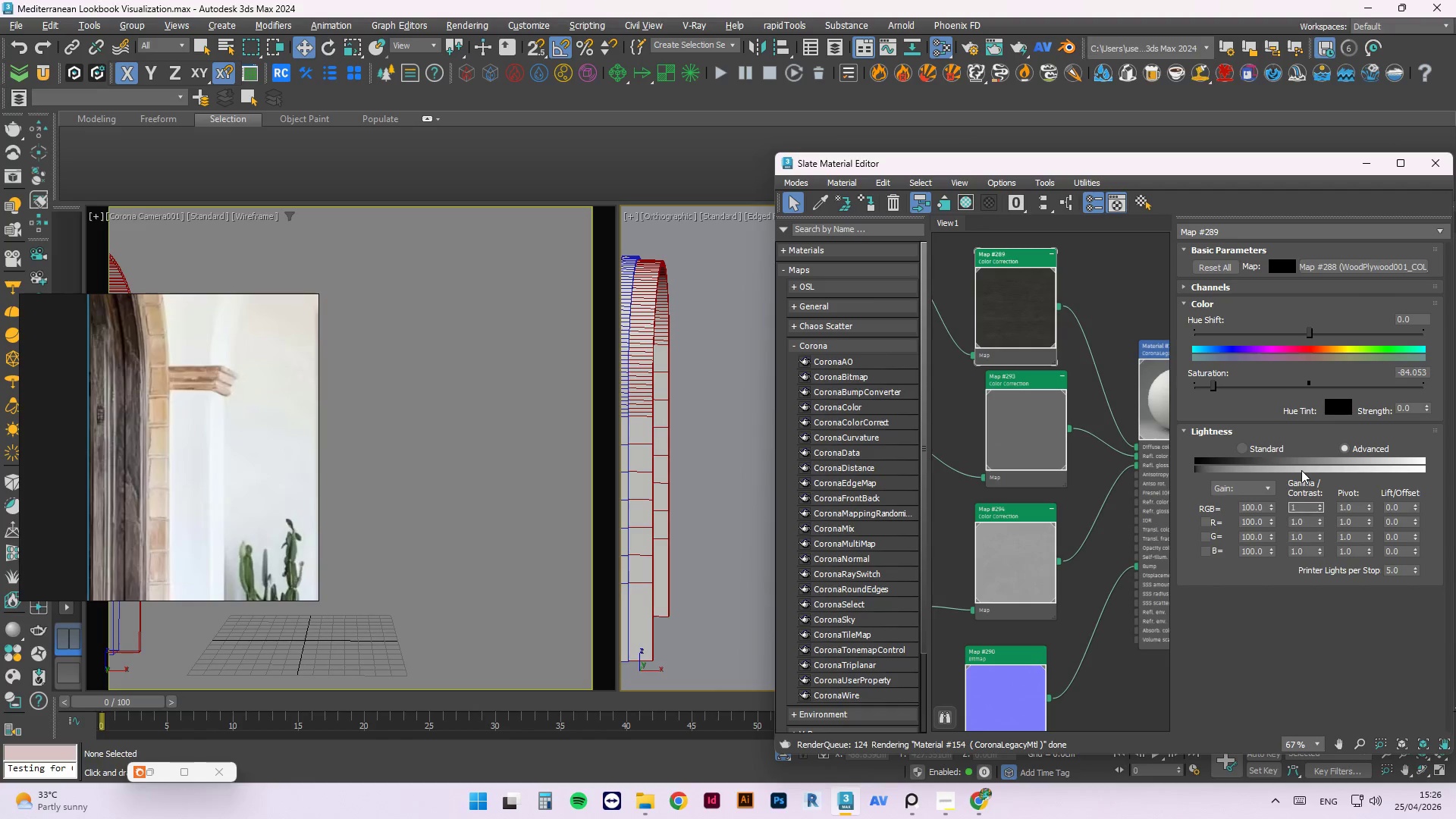 
key(NumpadEnter)
 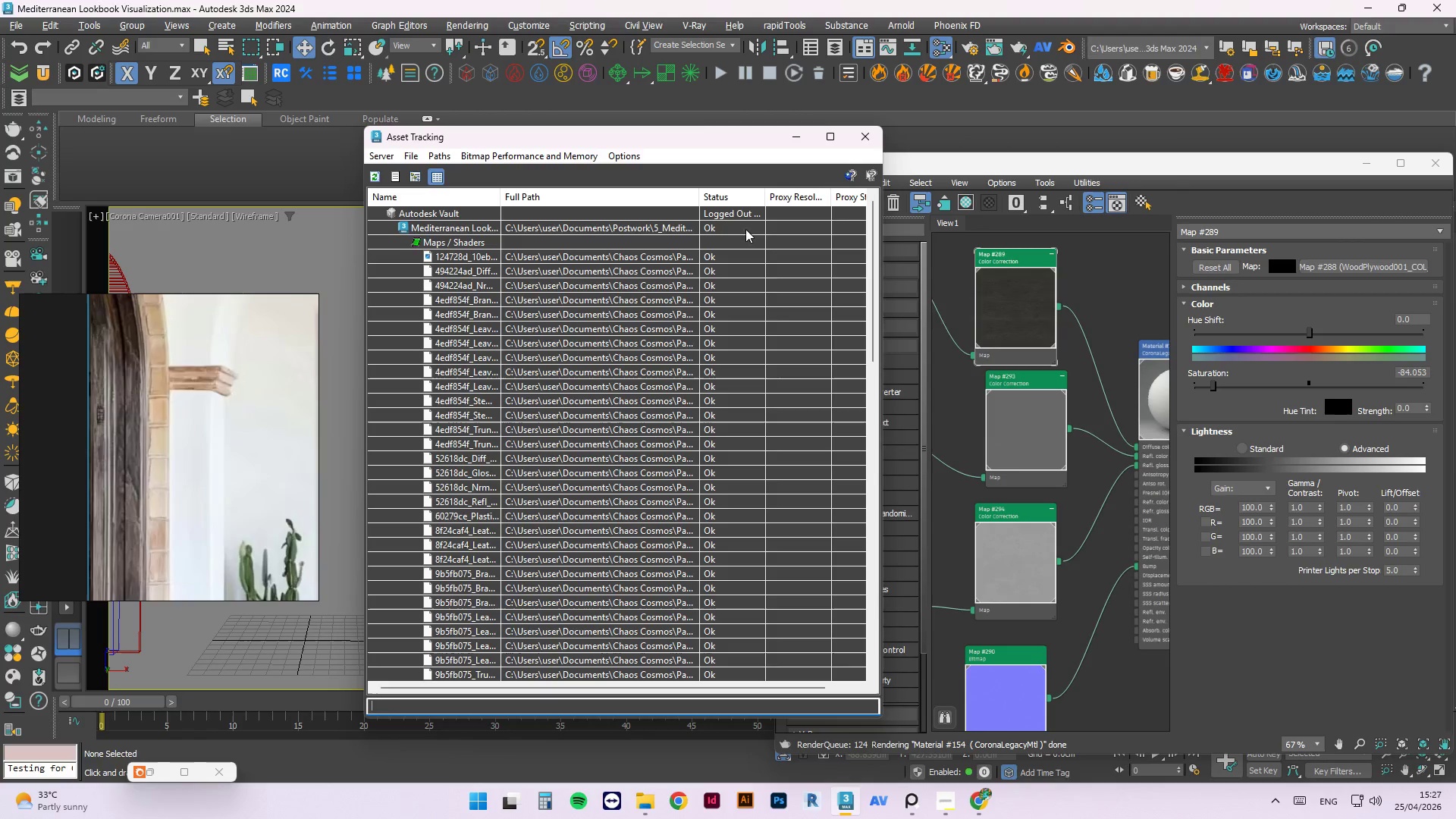 
left_click([857, 142])
 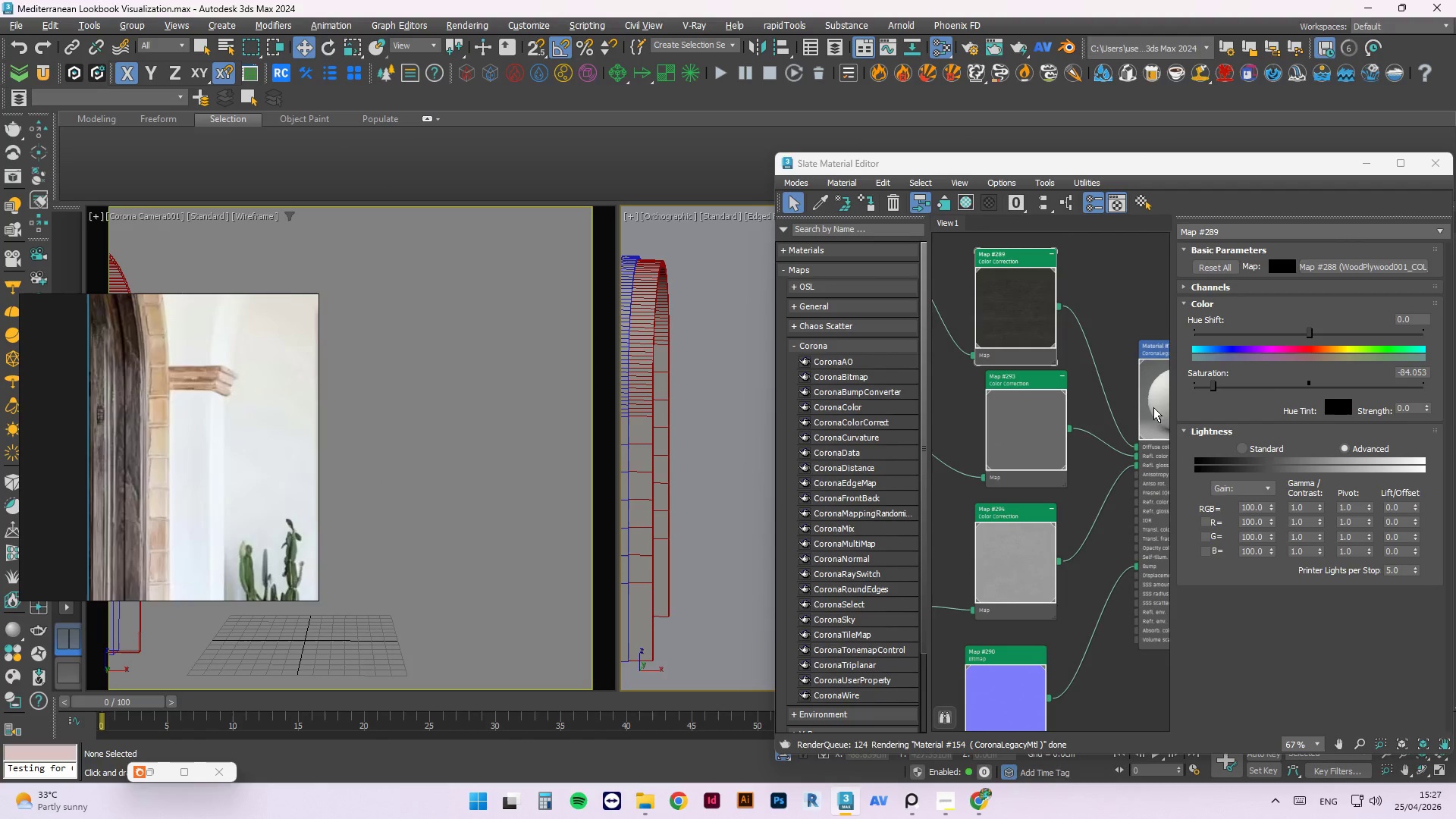 
right_click([1154, 406])
 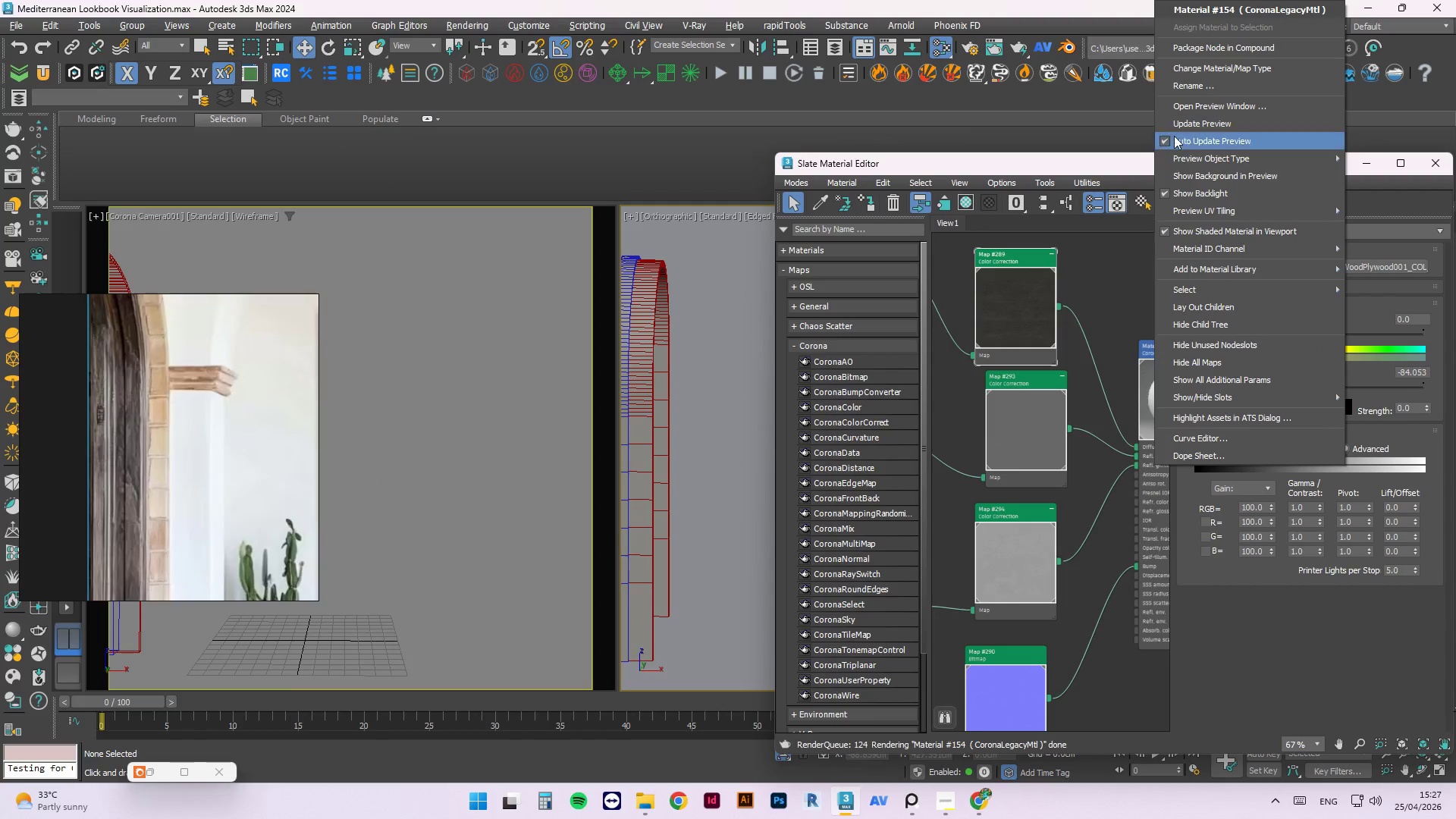 
left_click([1182, 124])
 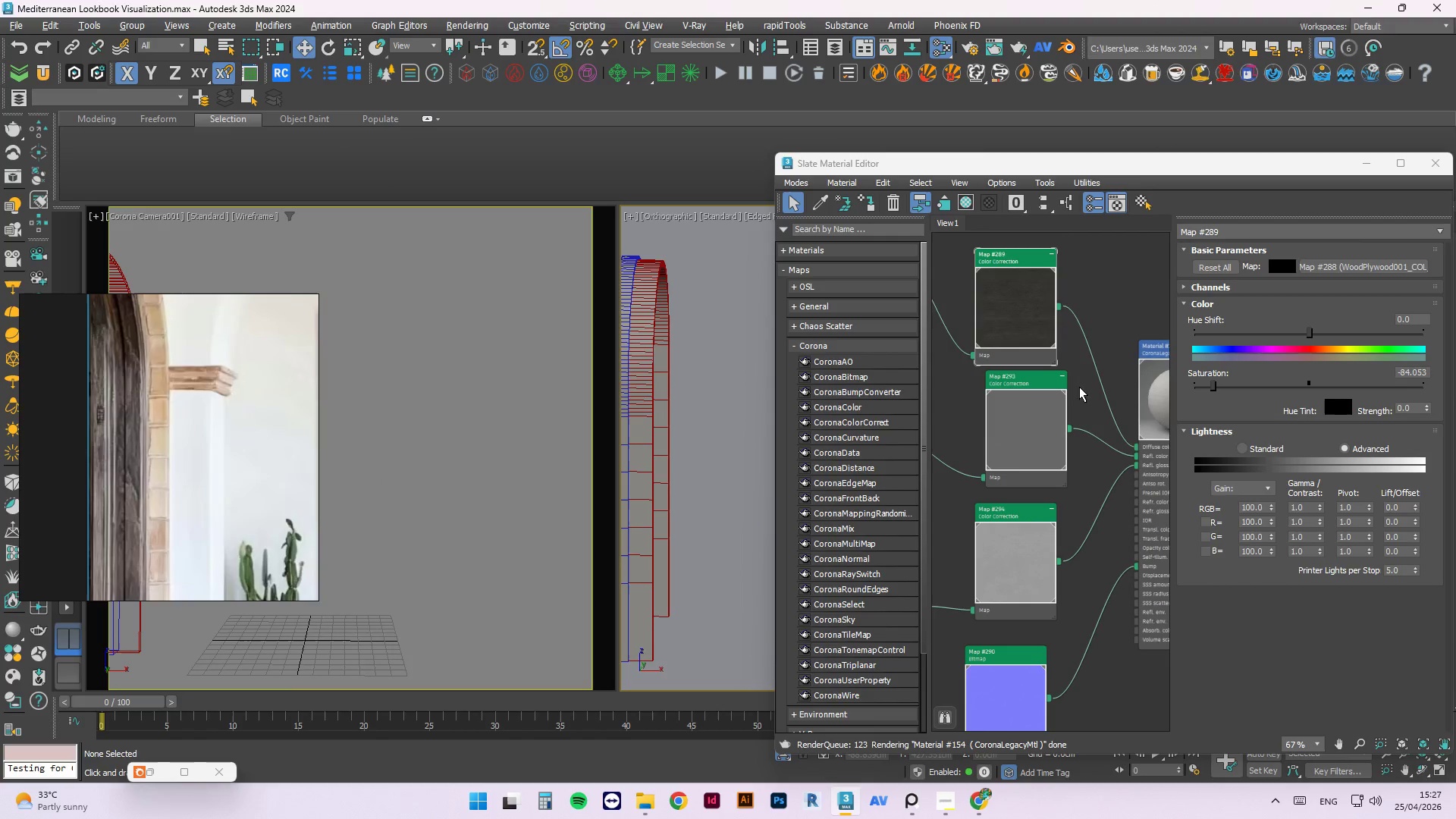 
left_click_drag(start_coordinate=[1040, 431], to_coordinate=[1048, 470])
 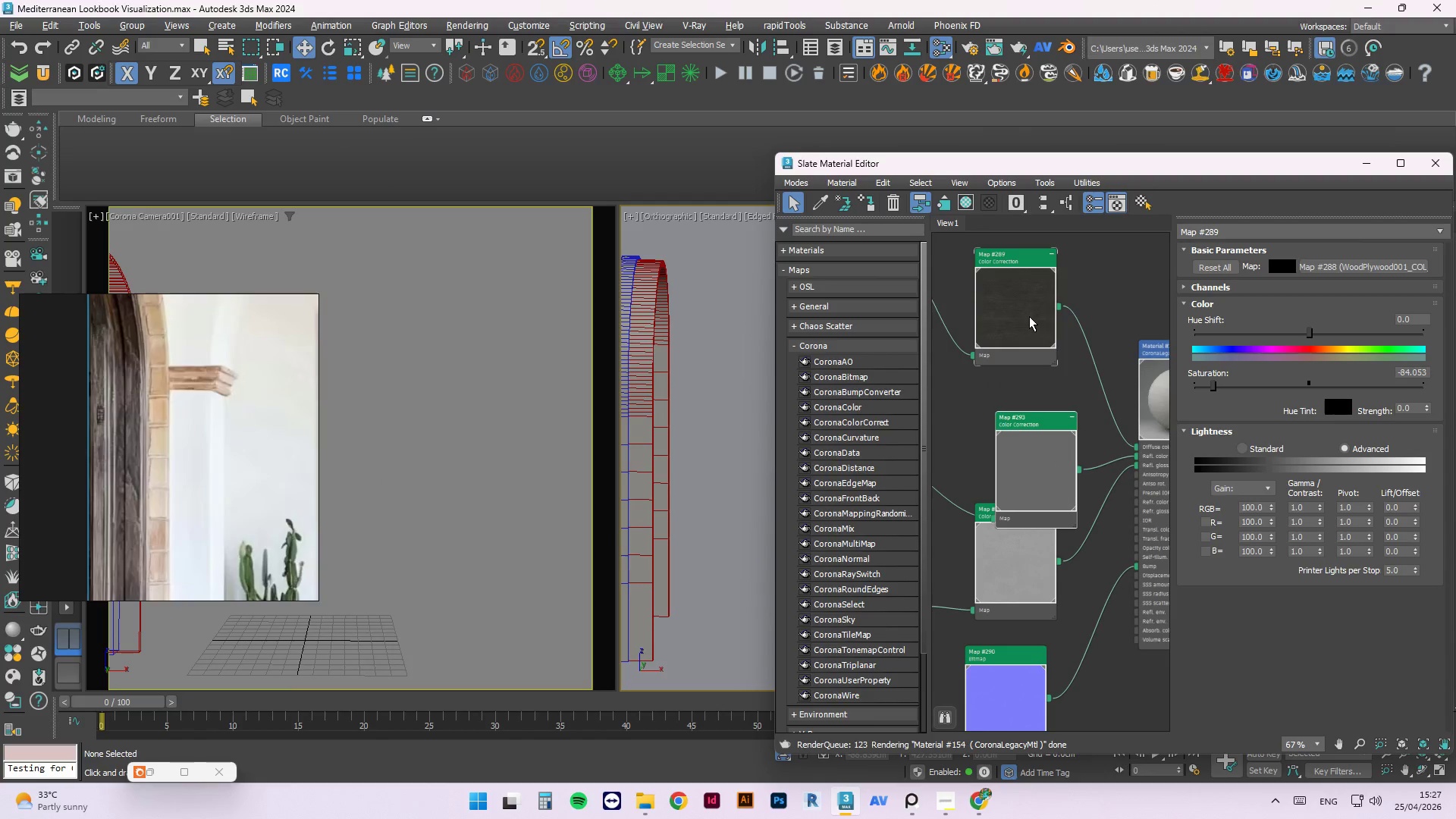 
right_click([1029, 316])
 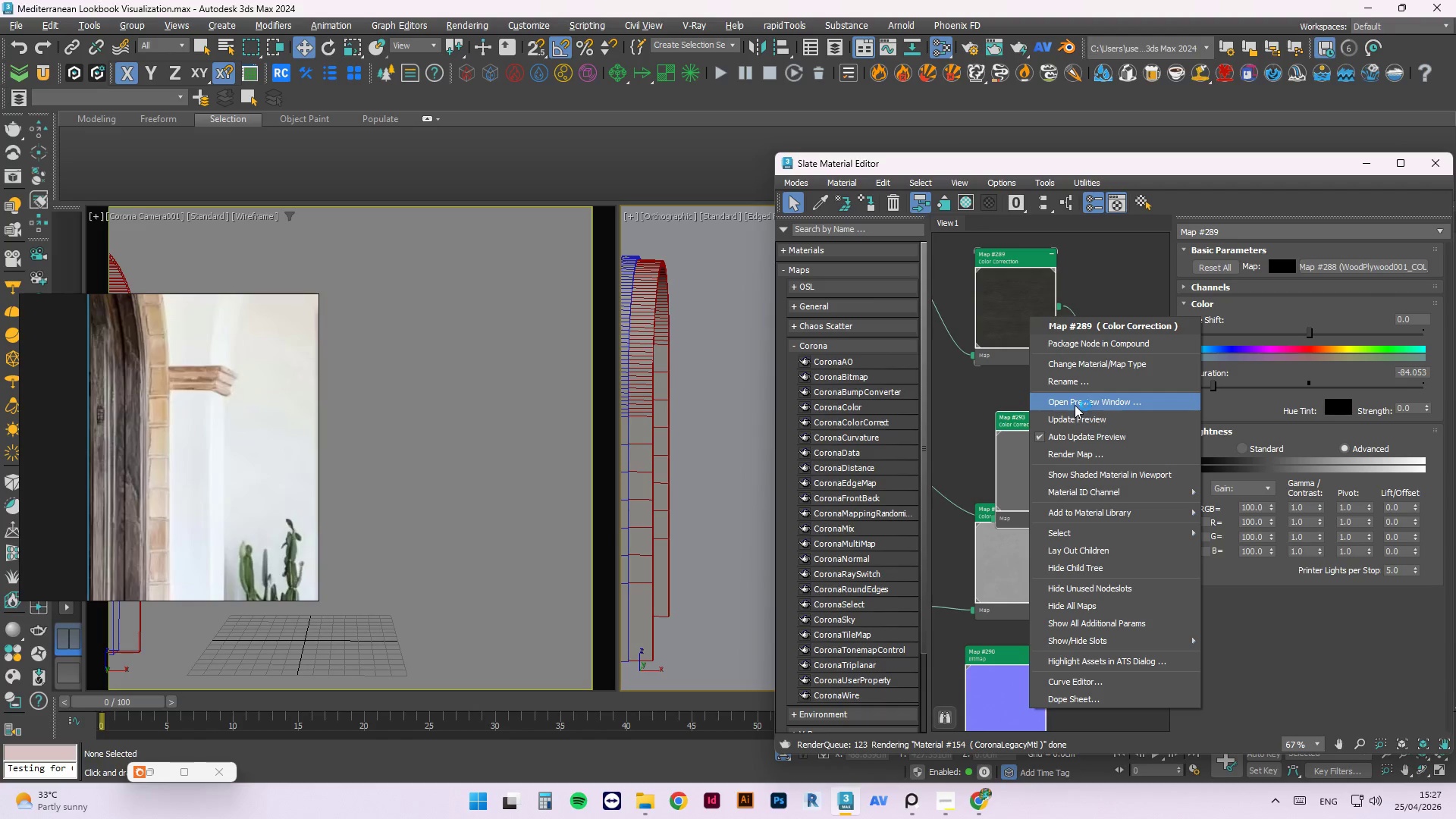 
left_click([1078, 417])
 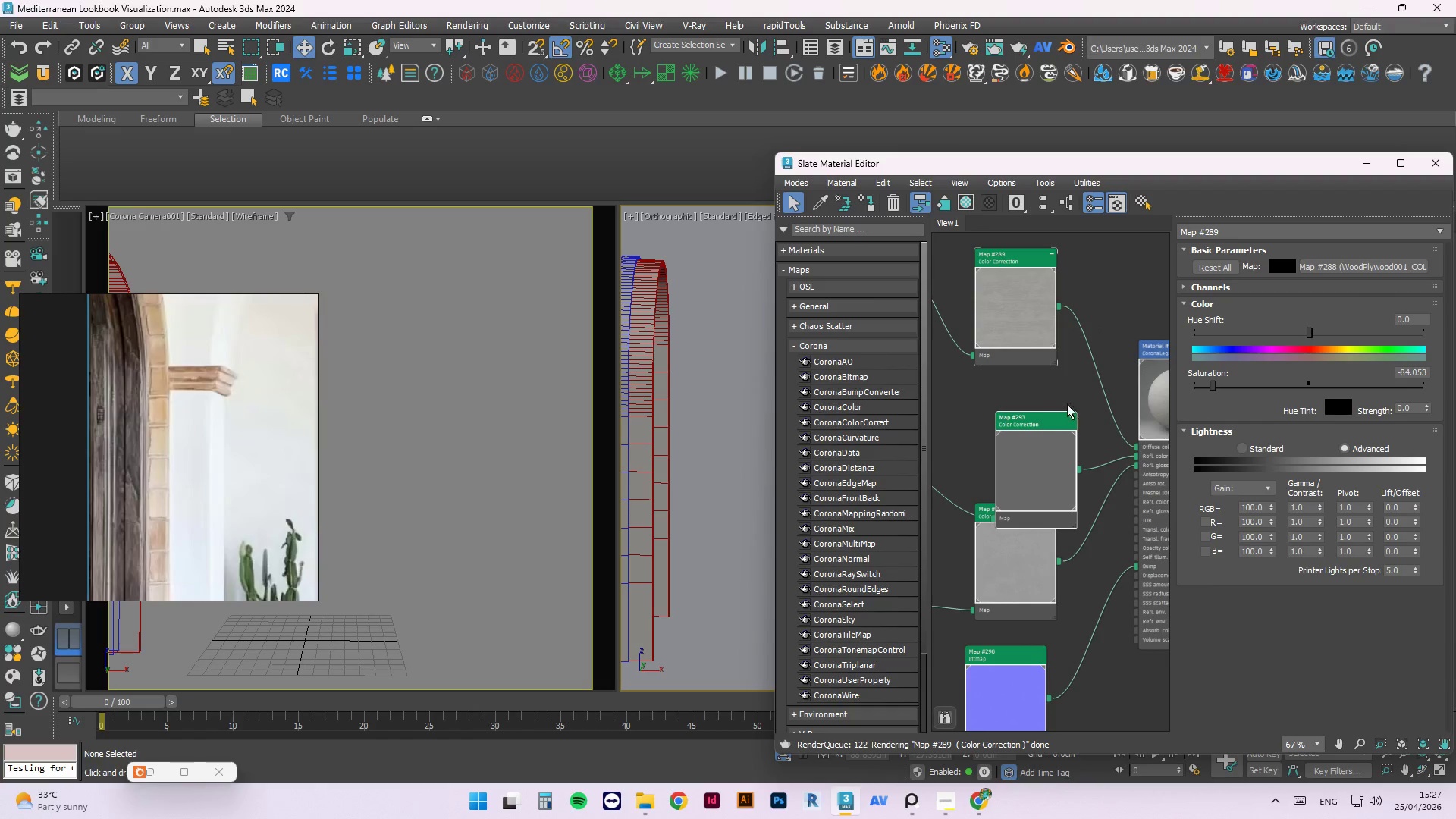 
left_click([1013, 323])
 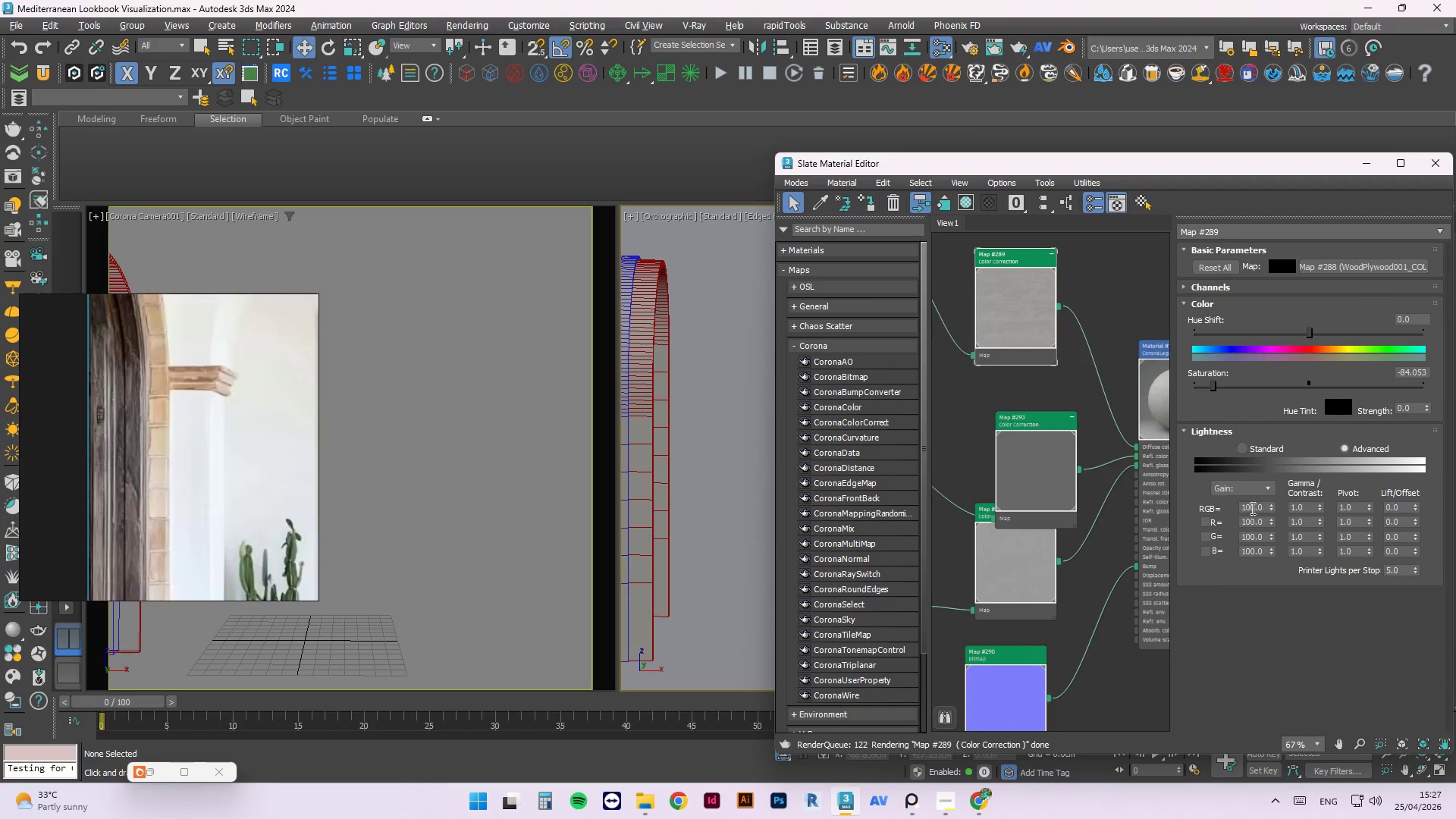 
double_click([1249, 508])
 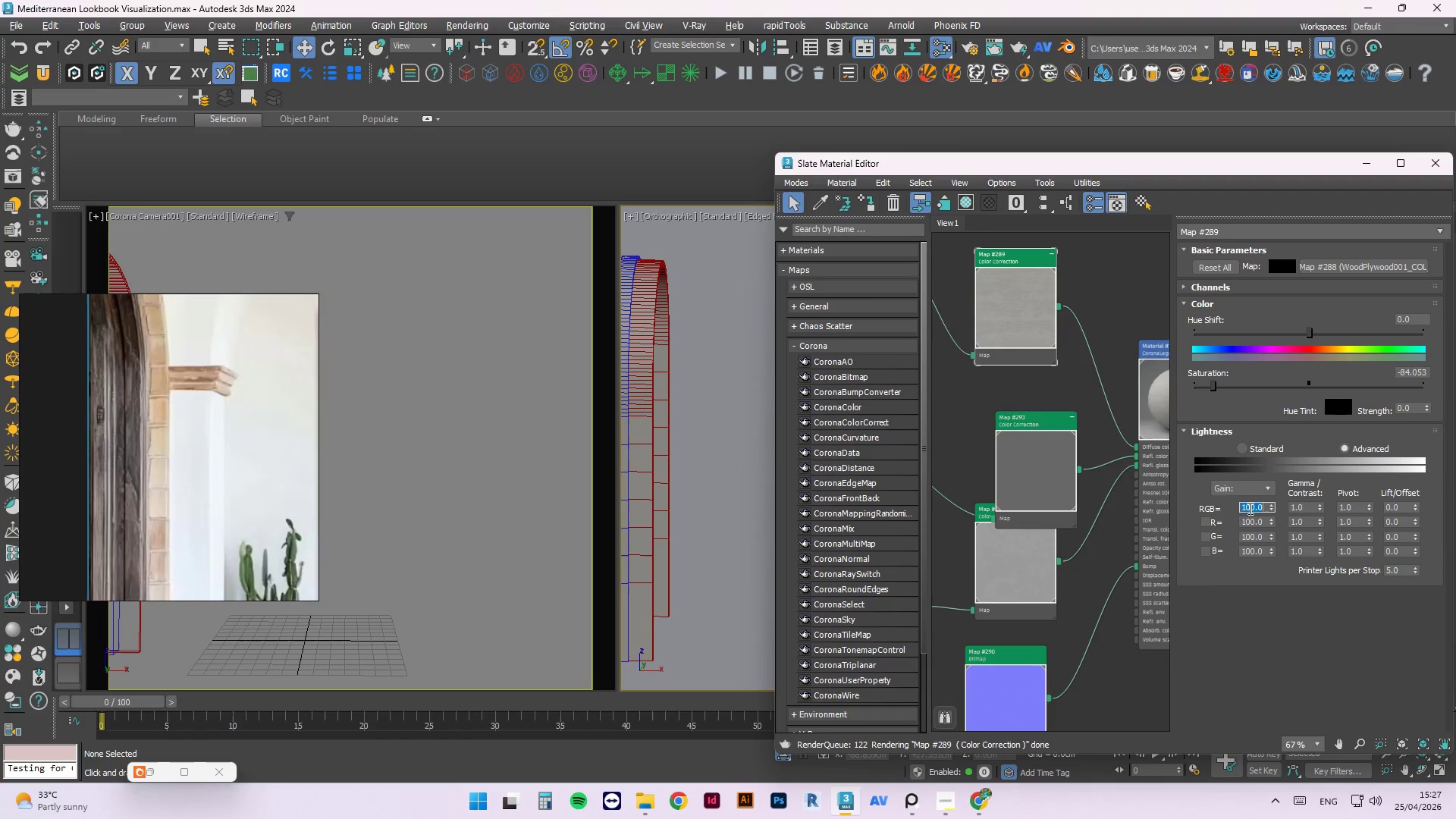 
key(Numpad5)
 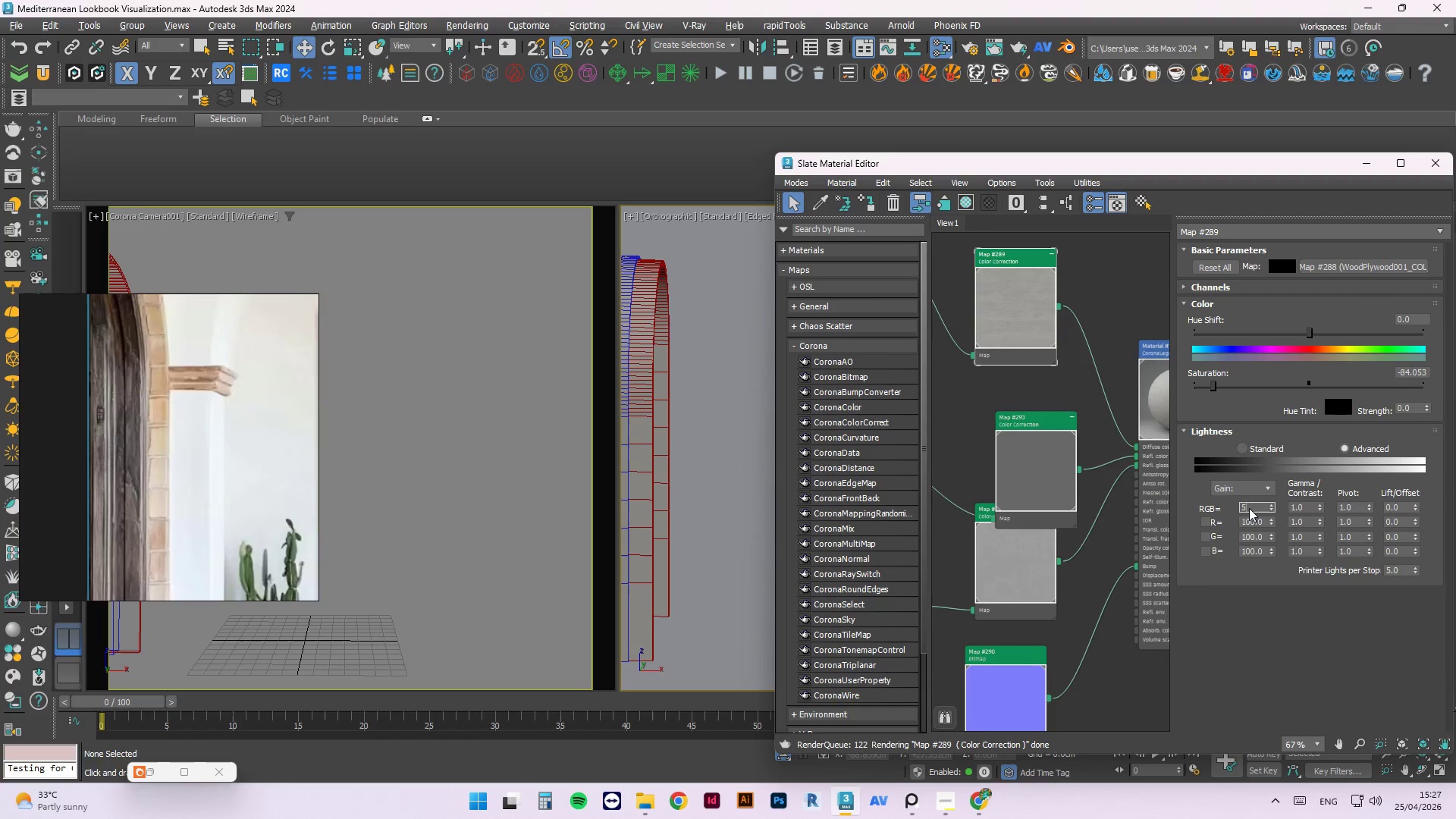 
key(Numpad0)
 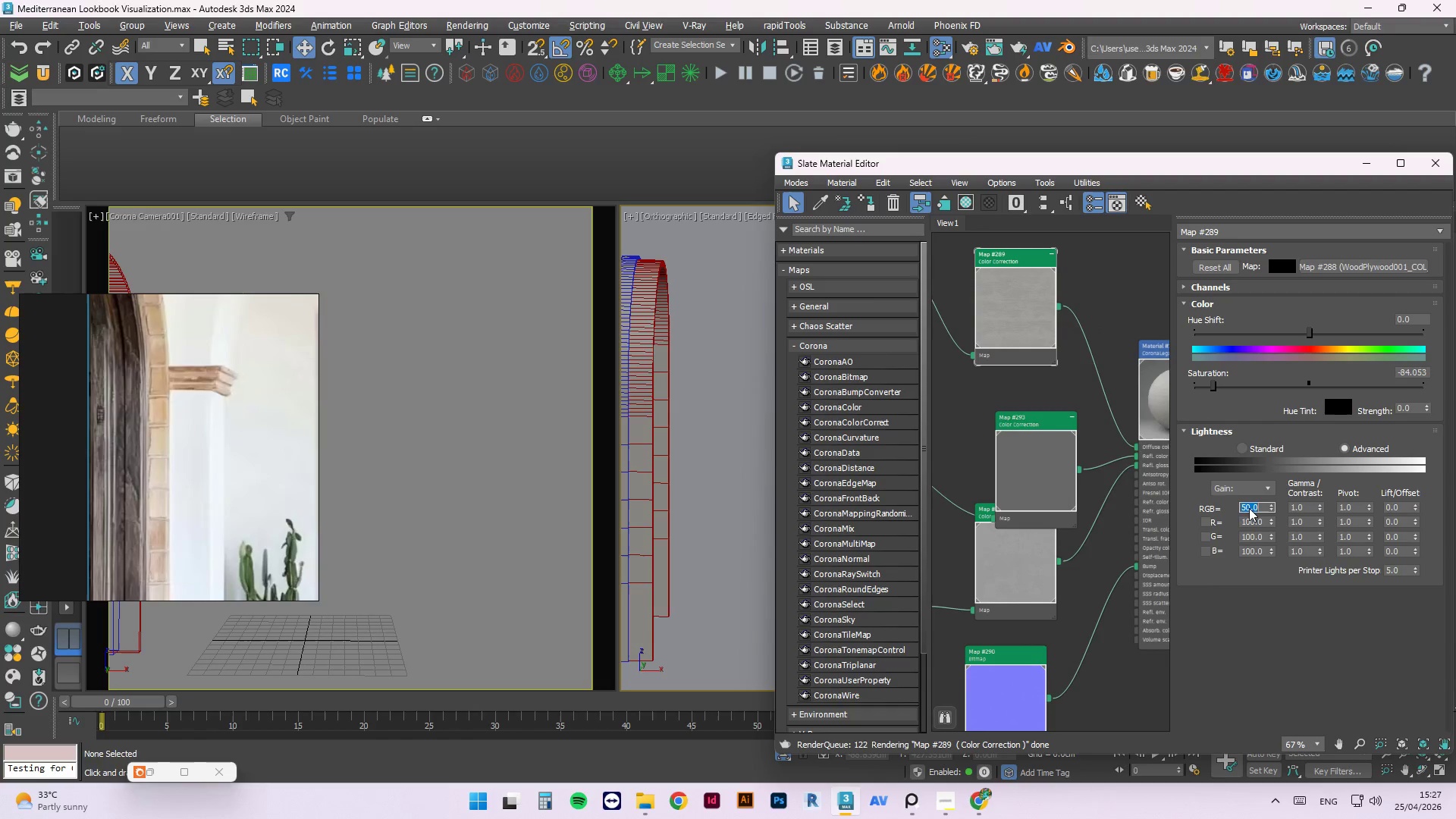 
key(NumpadEnter)
 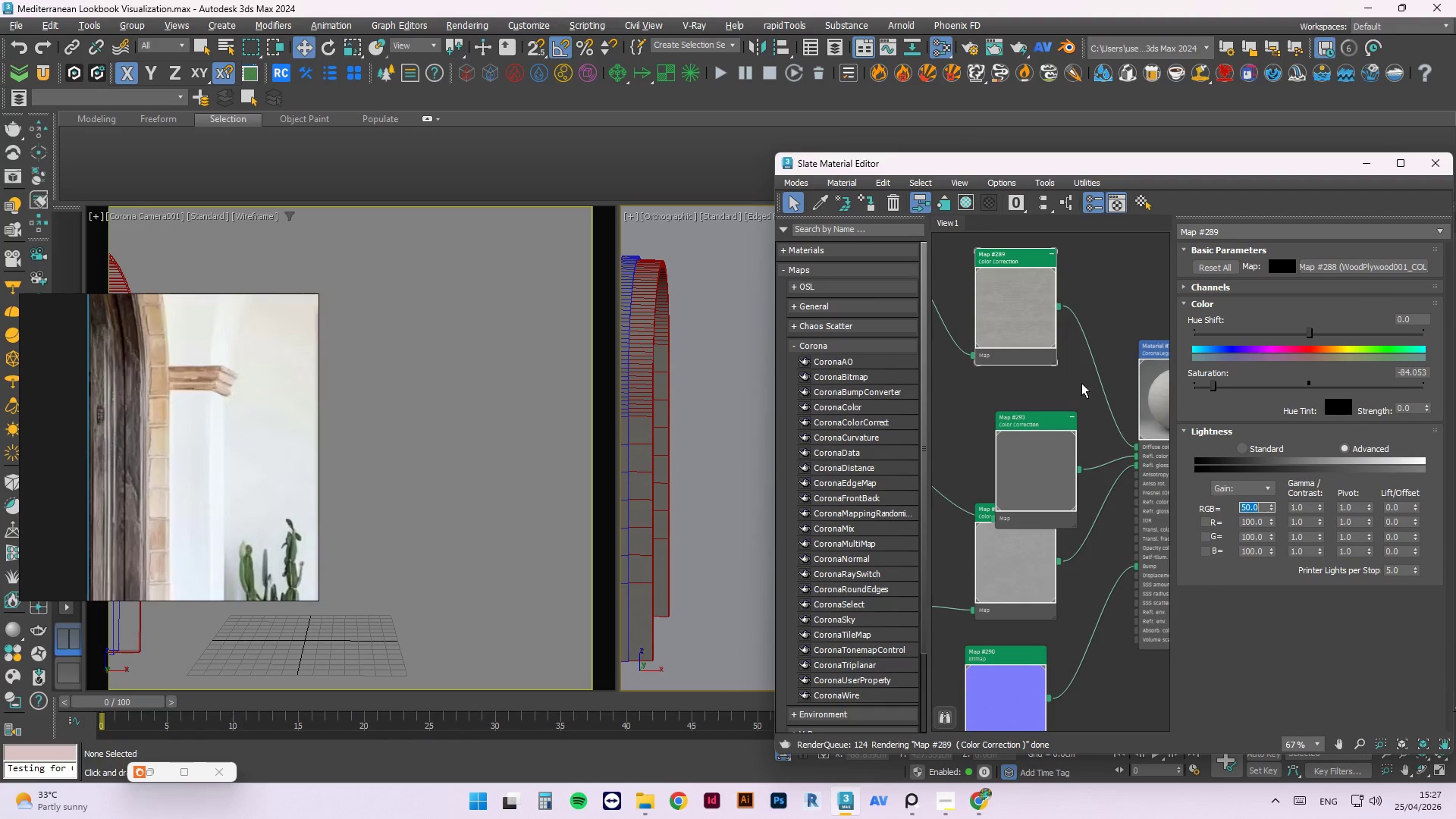 
right_click([1154, 396])
 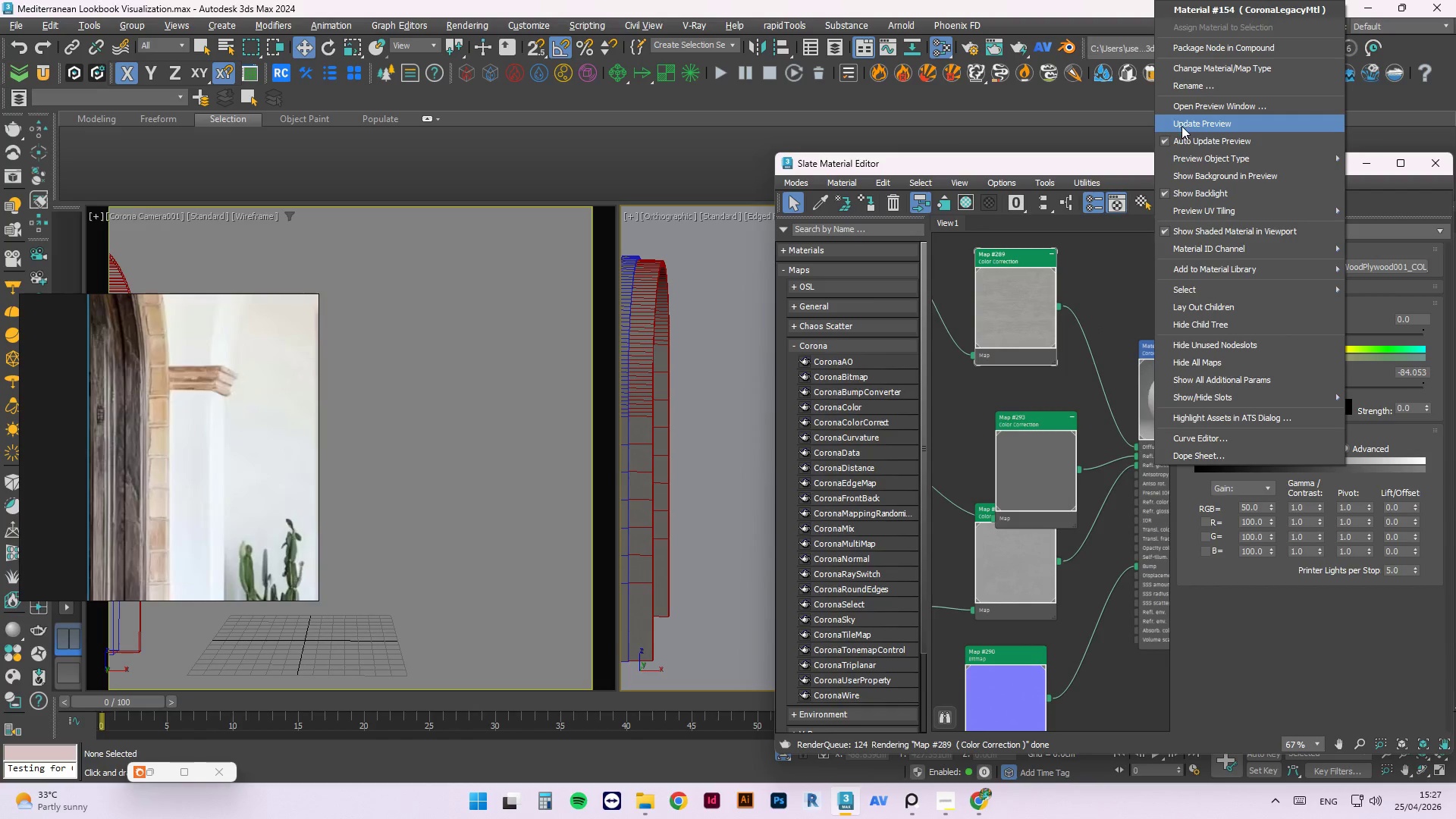 
left_click([1177, 129])
 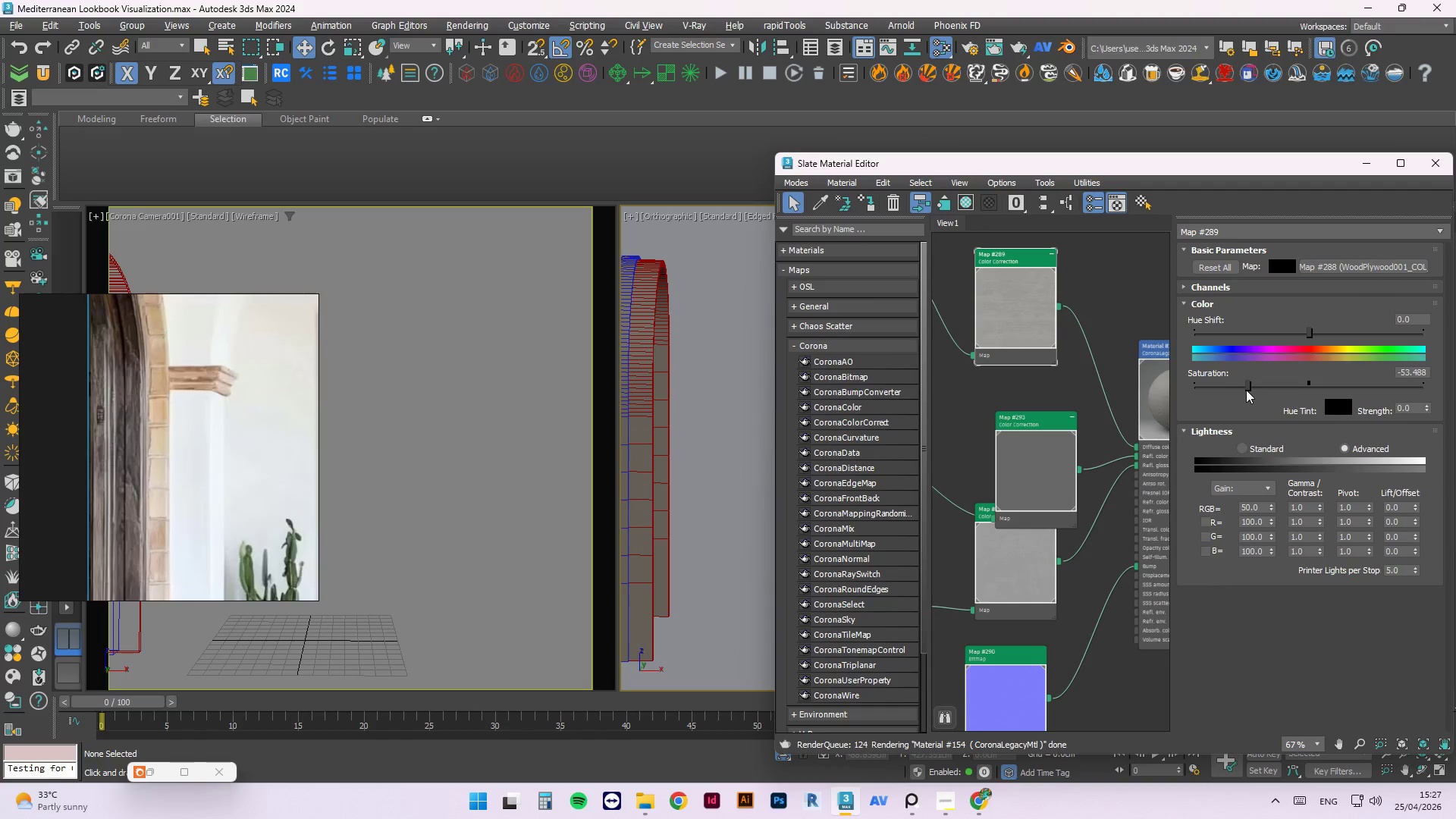 
wait(5.17)
 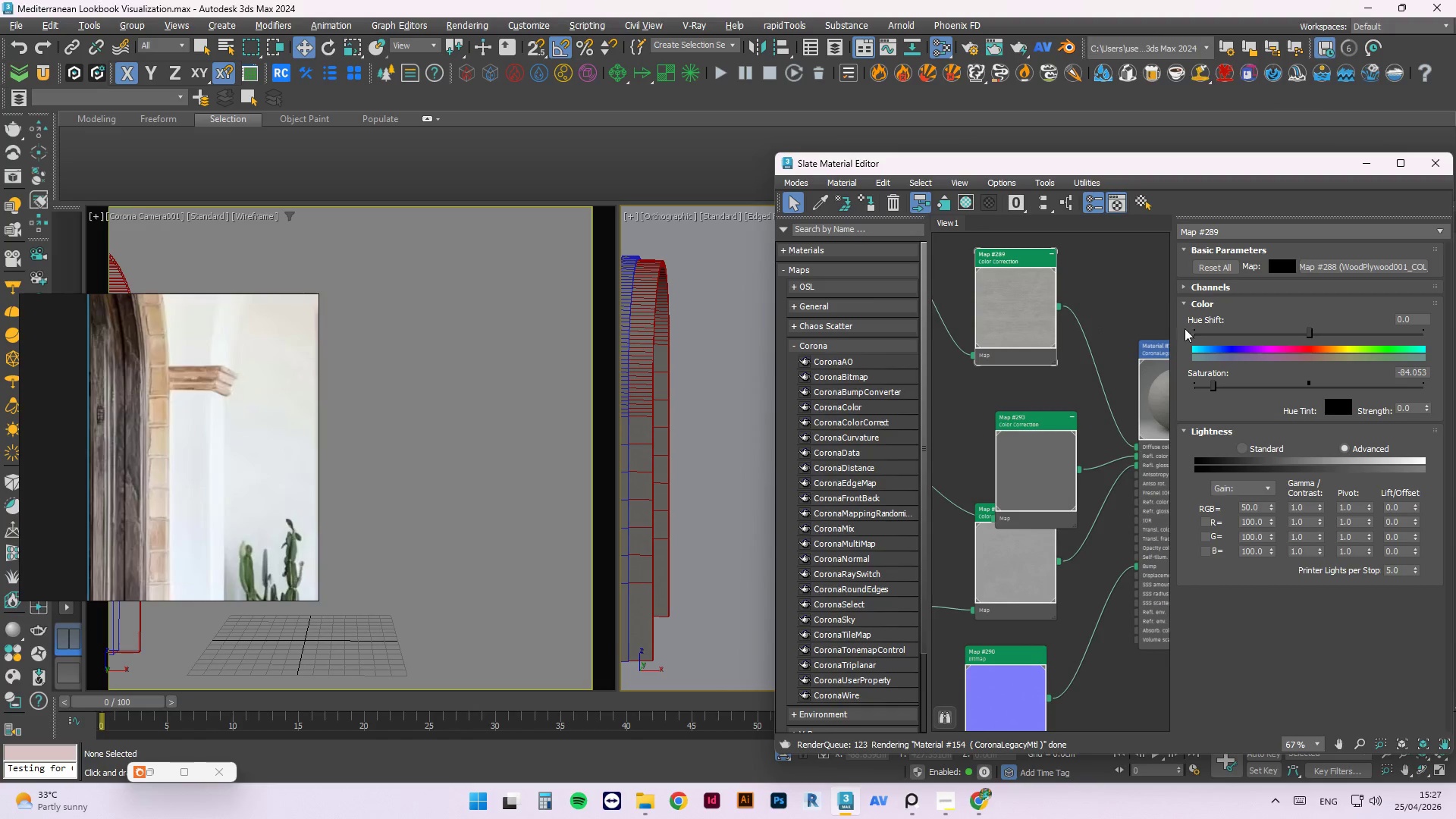 
left_click([1257, 382])
 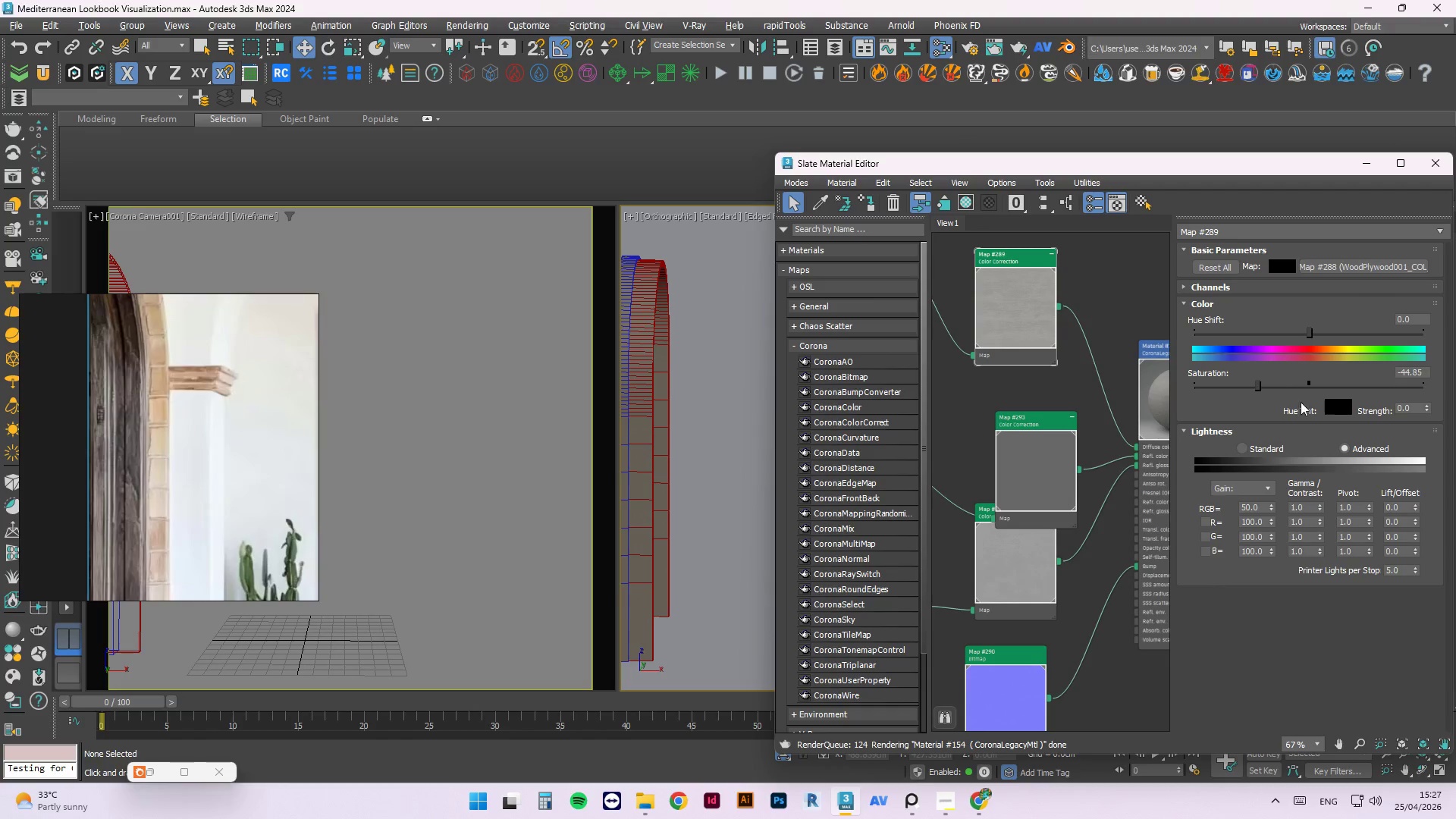 
mouse_move([1427, 391])
 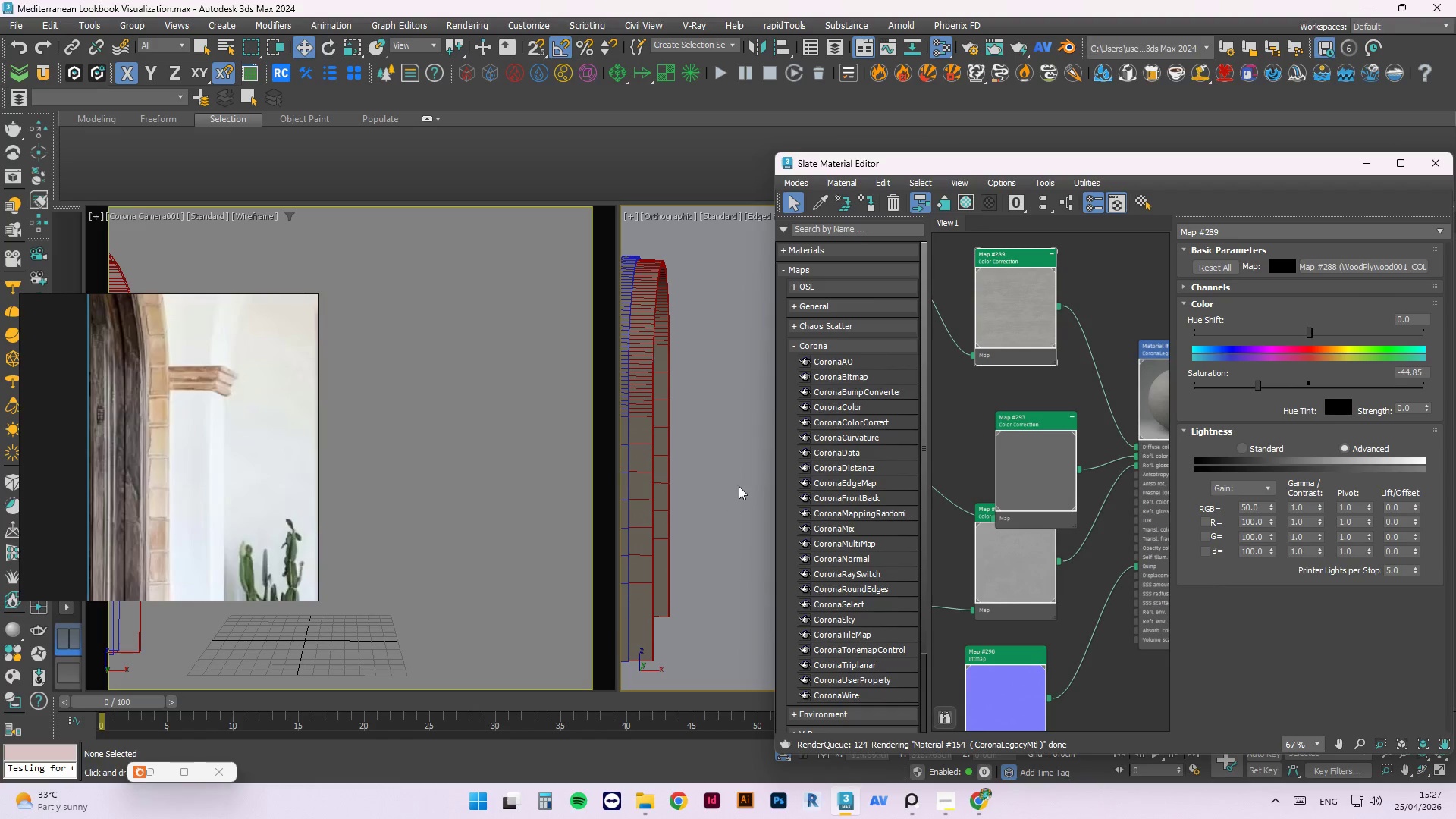 
right_click([1161, 396])
 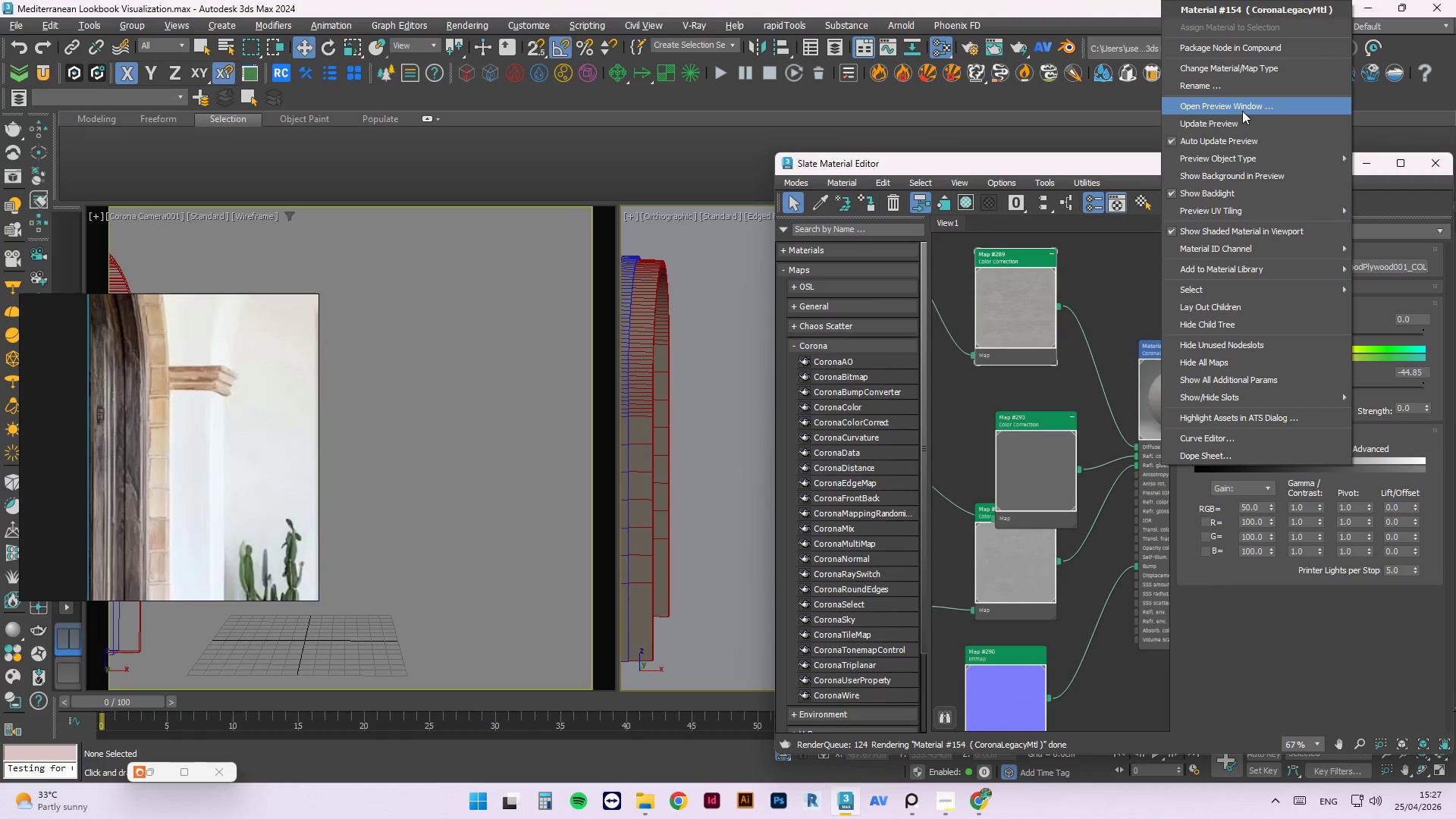 
left_click([1240, 121])
 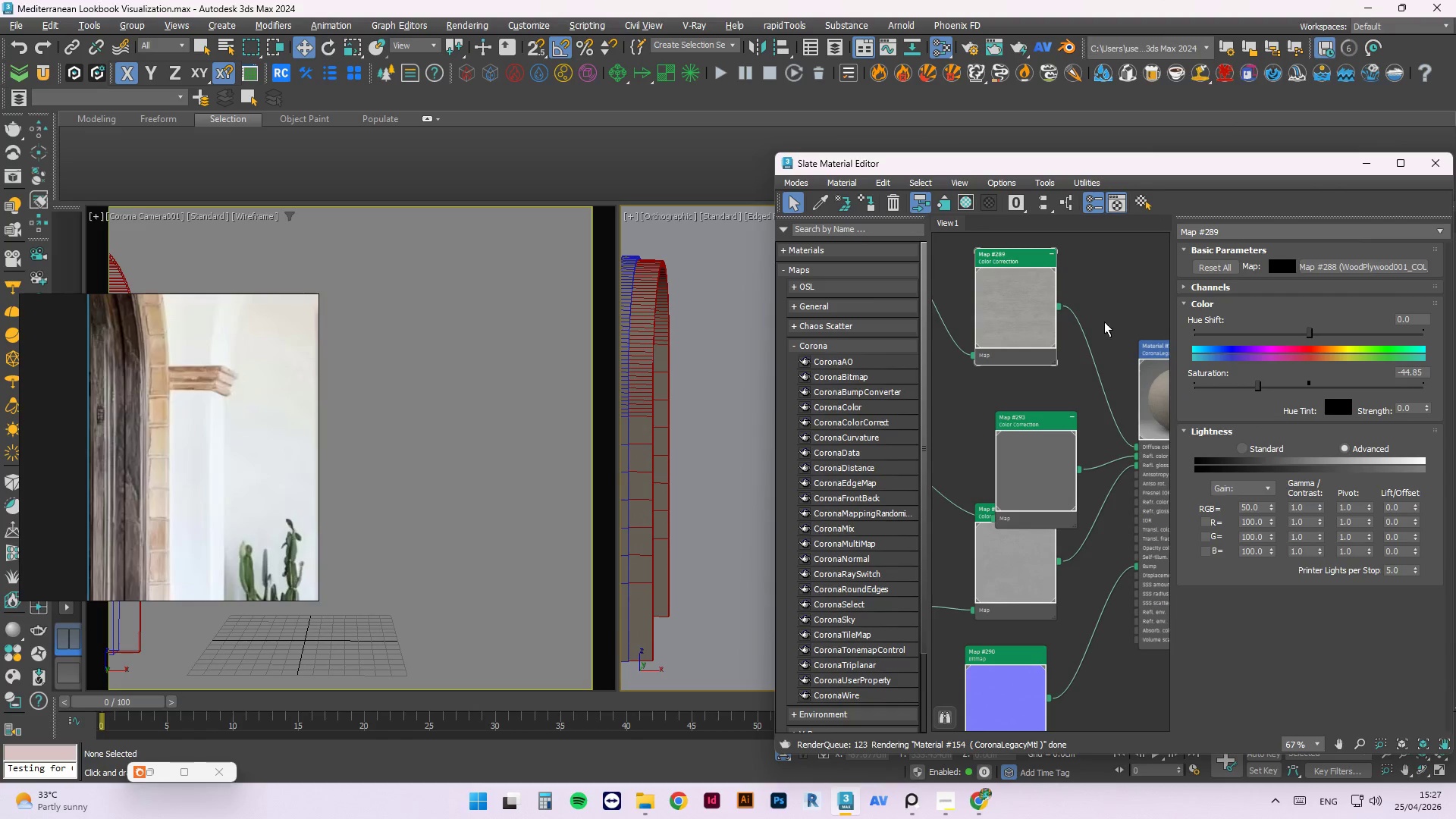 
left_click([1021, 315])
 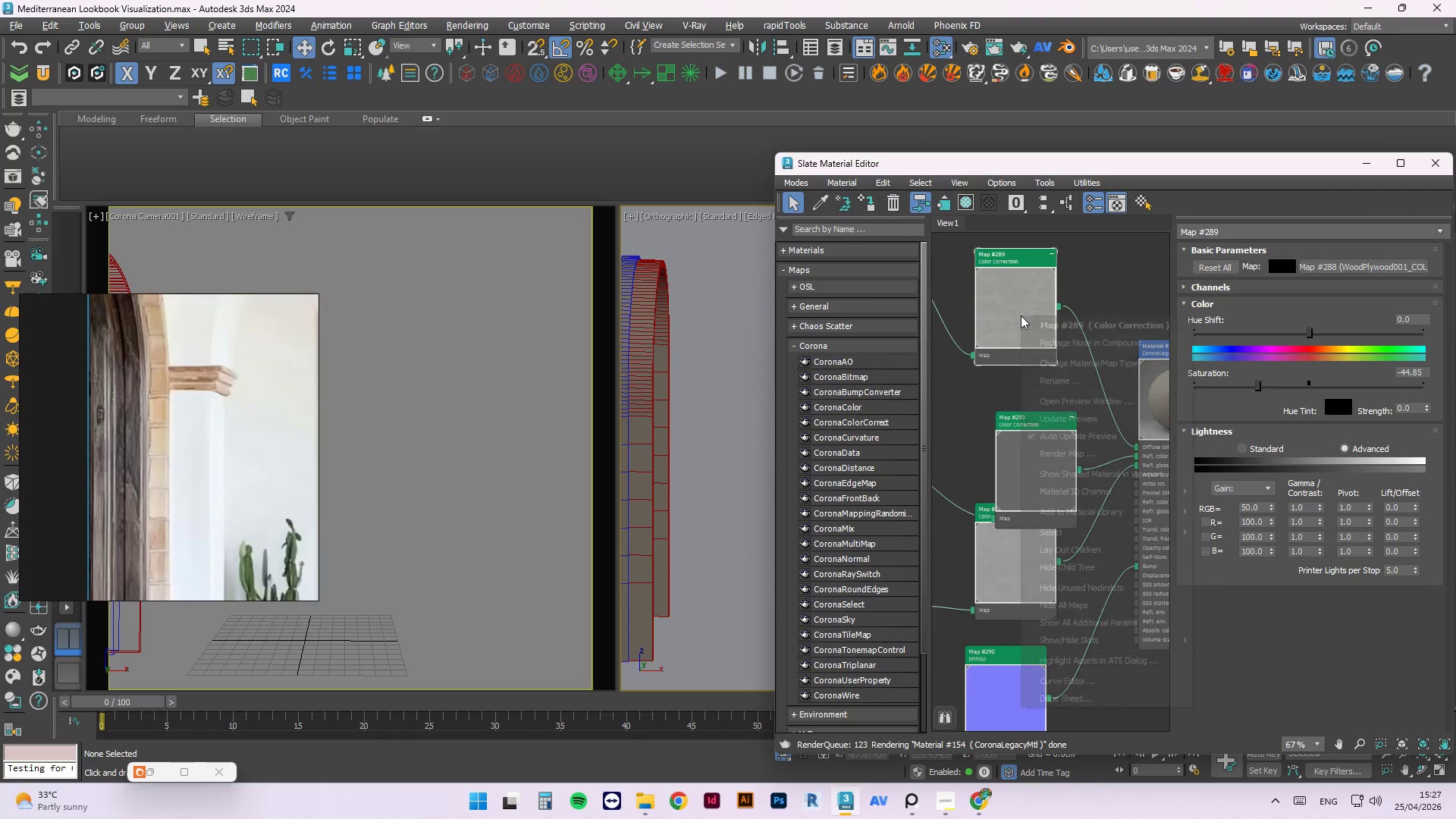 
right_click([1021, 315])
 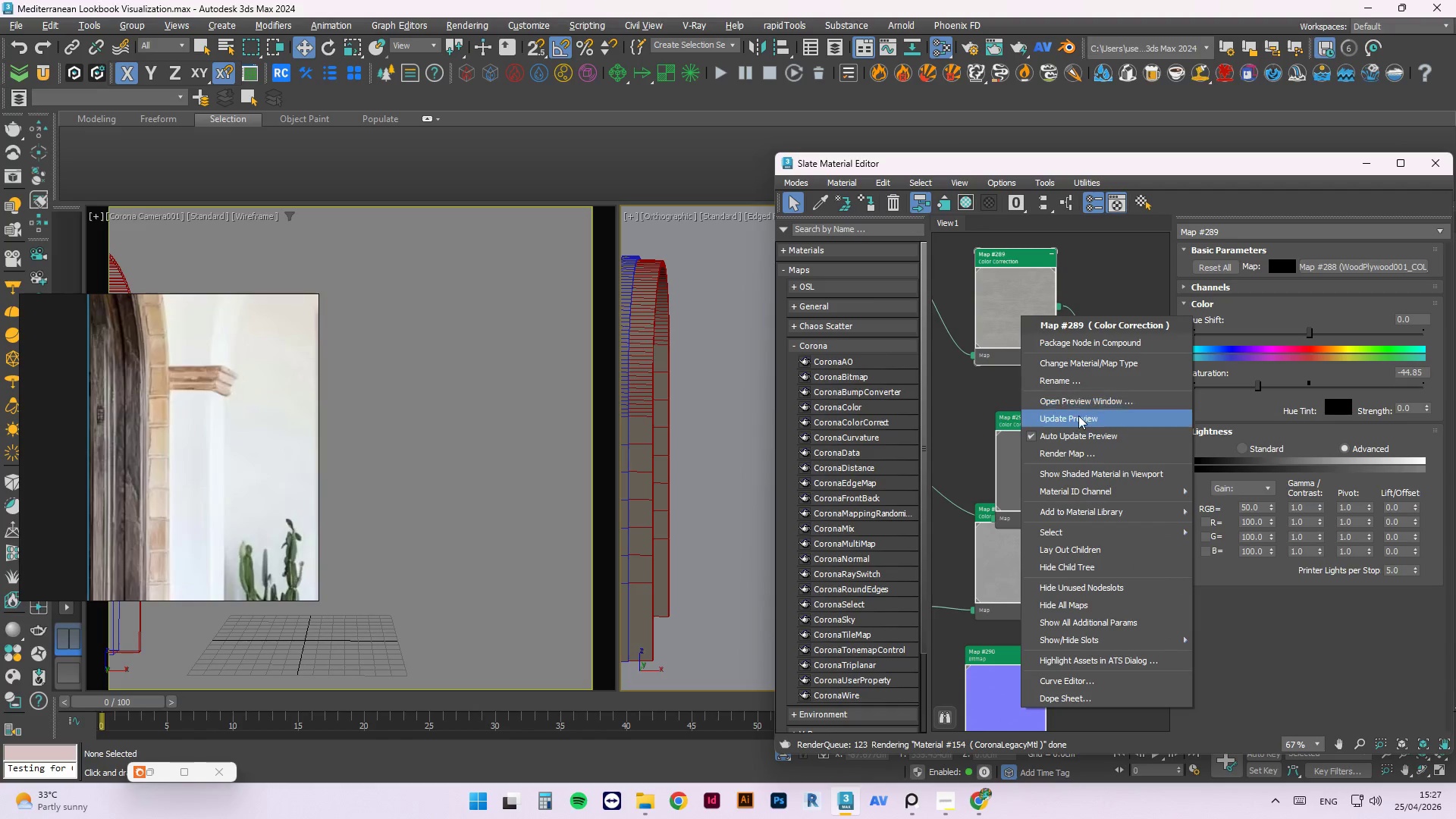 
left_click([1078, 419])
 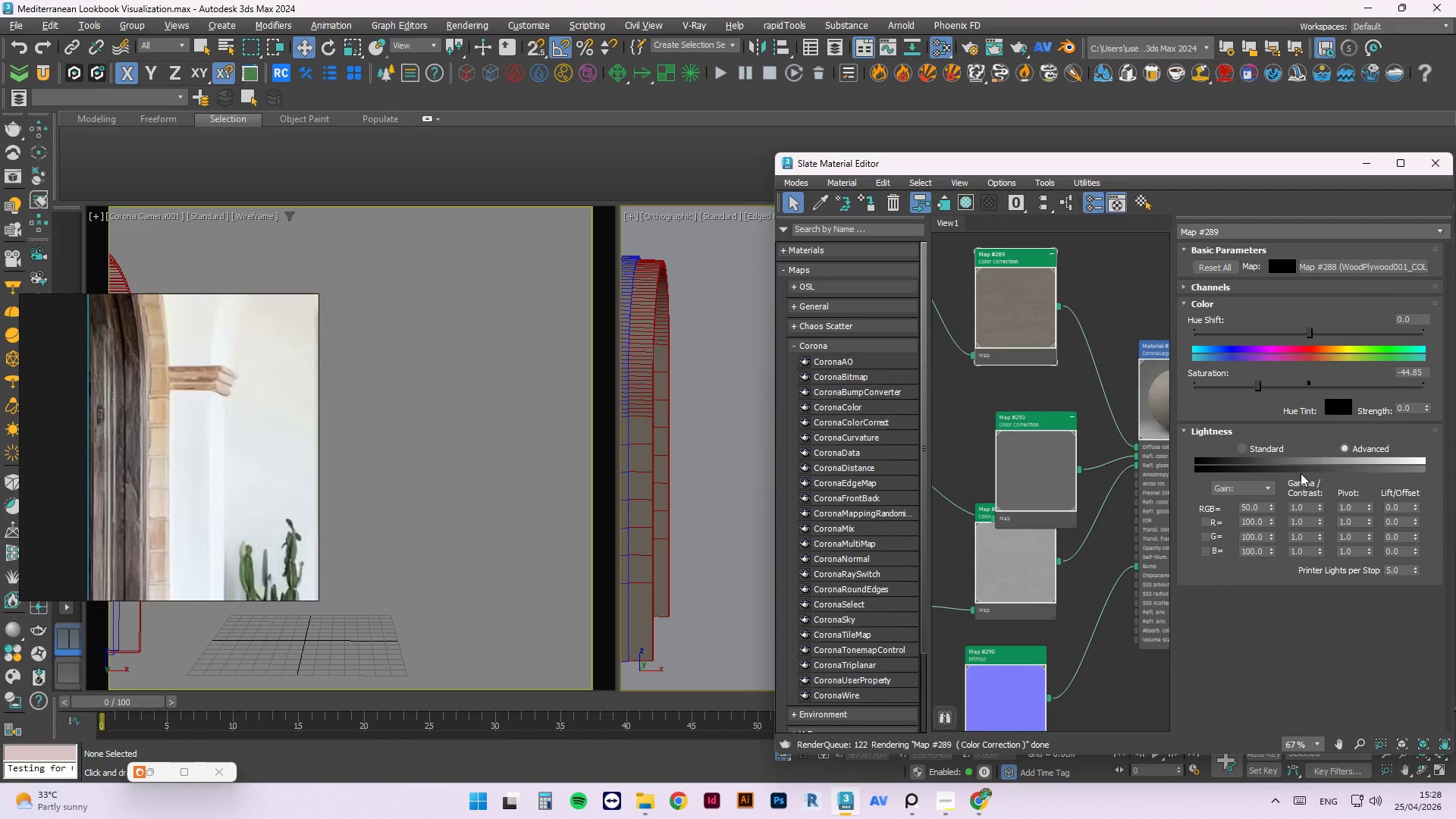 
wait(42.73)
 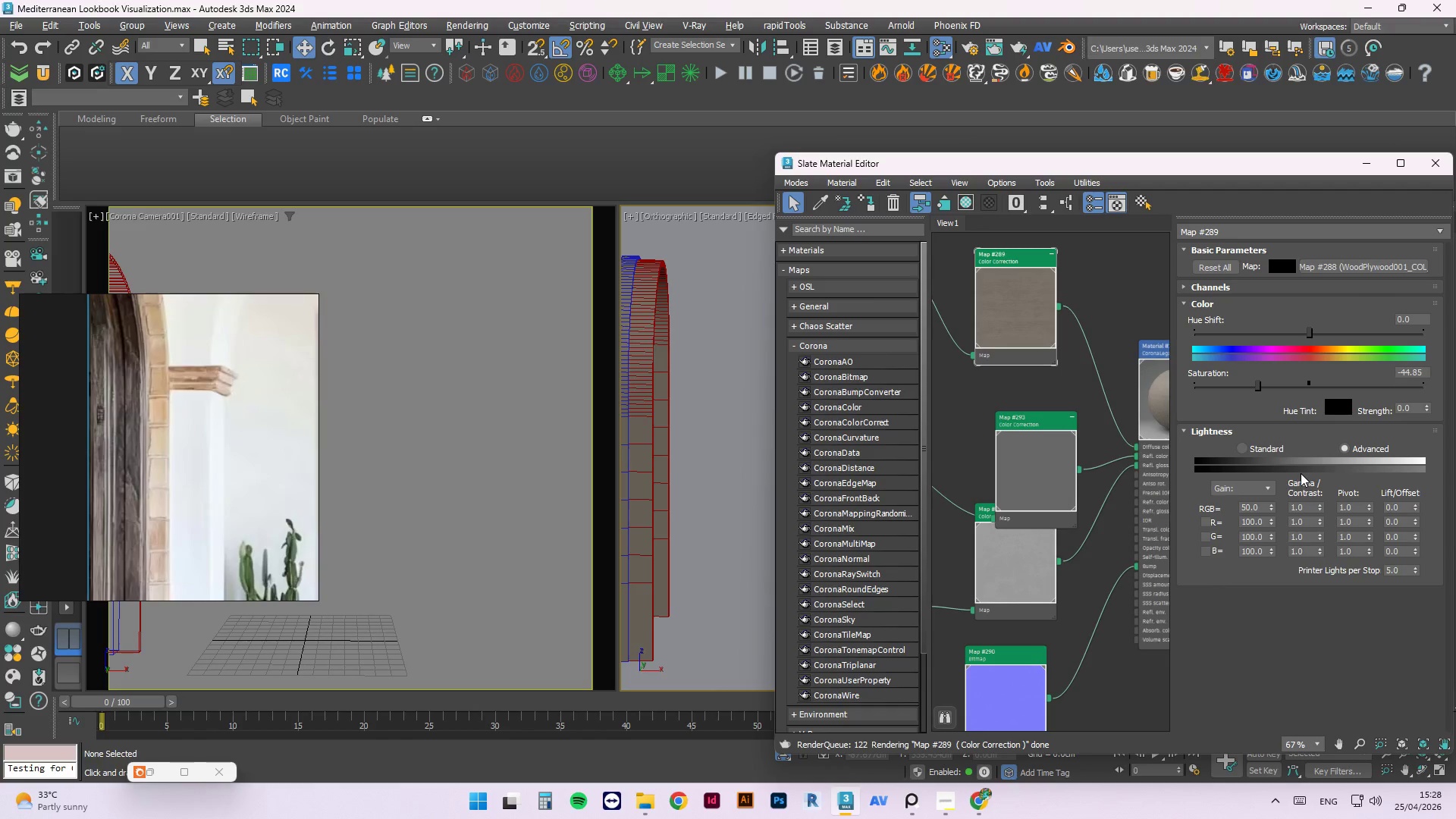 
mouse_move([1303, 835])
 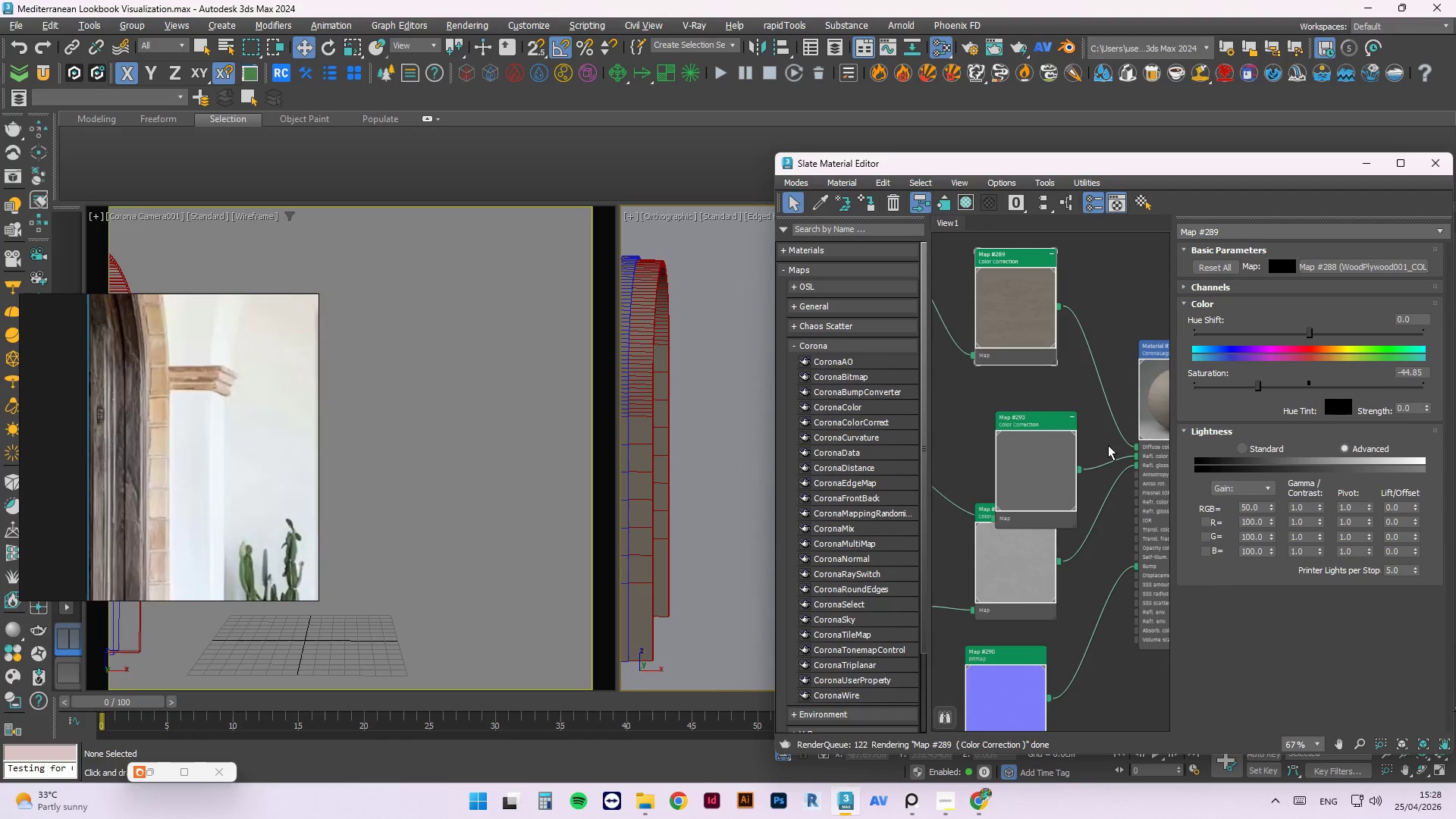 
right_click([1153, 414])
 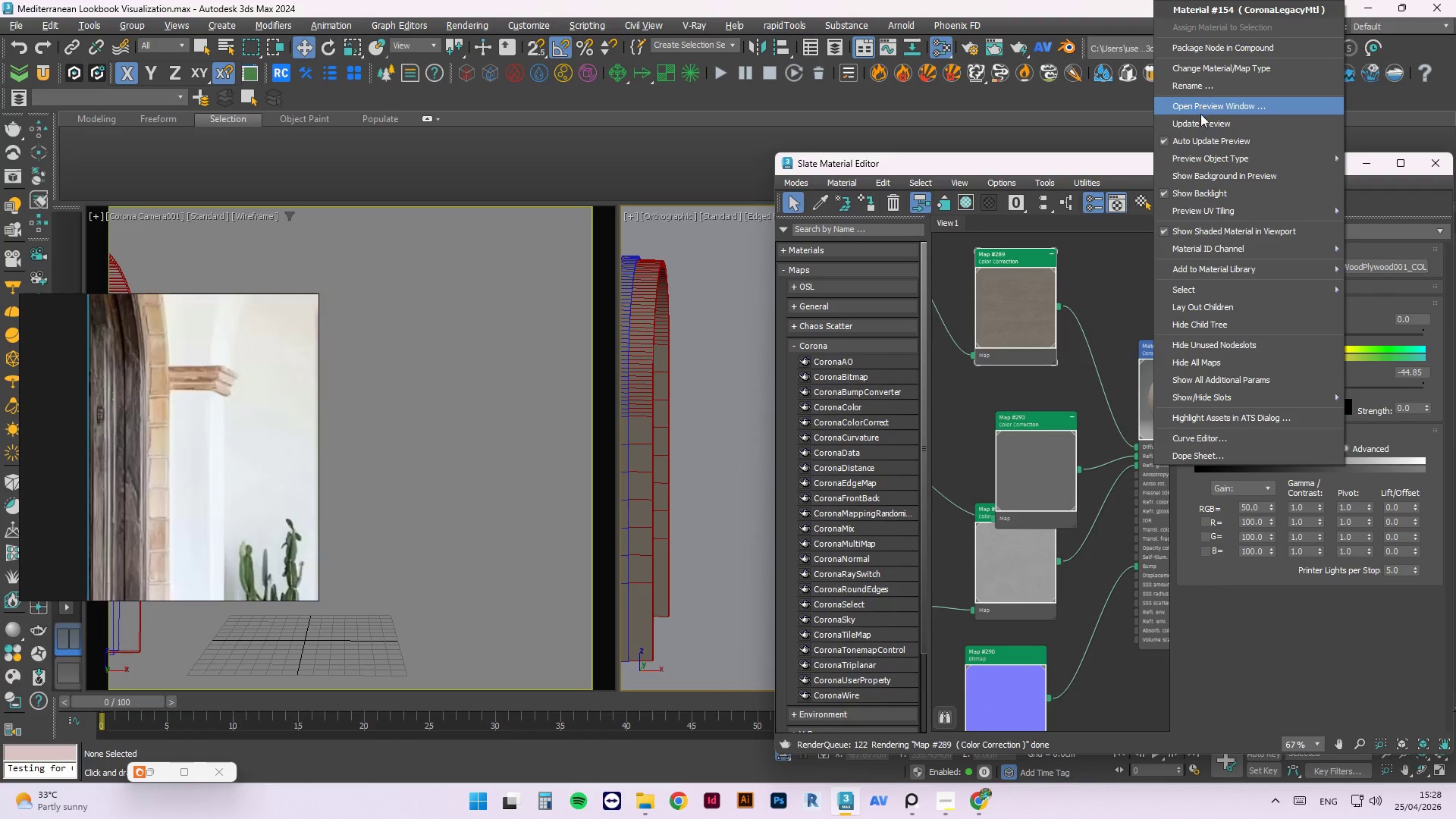 
left_click([1200, 115])
 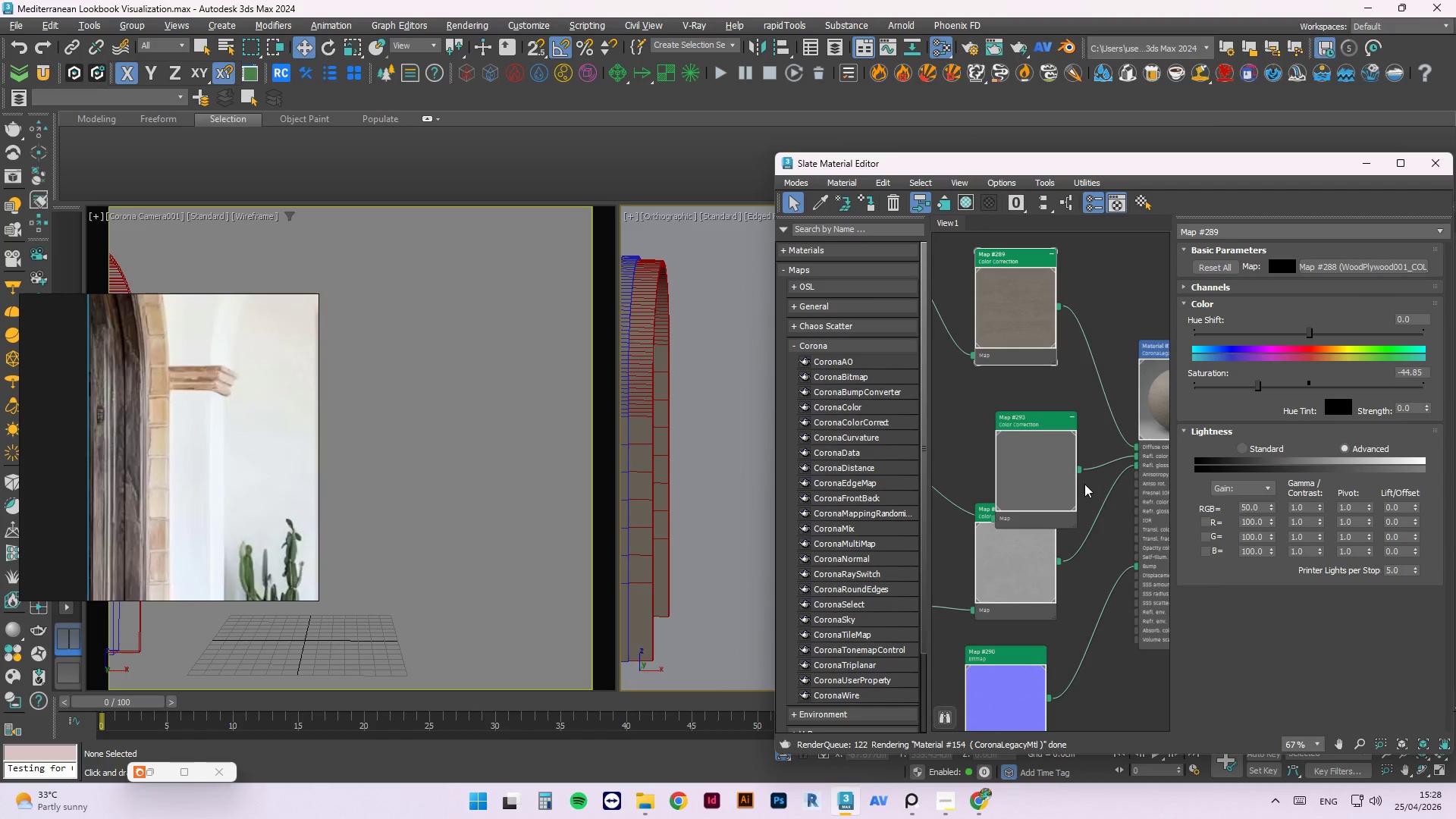 
left_click_drag(start_coordinate=[1059, 485], to_coordinate=[1032, 416])
 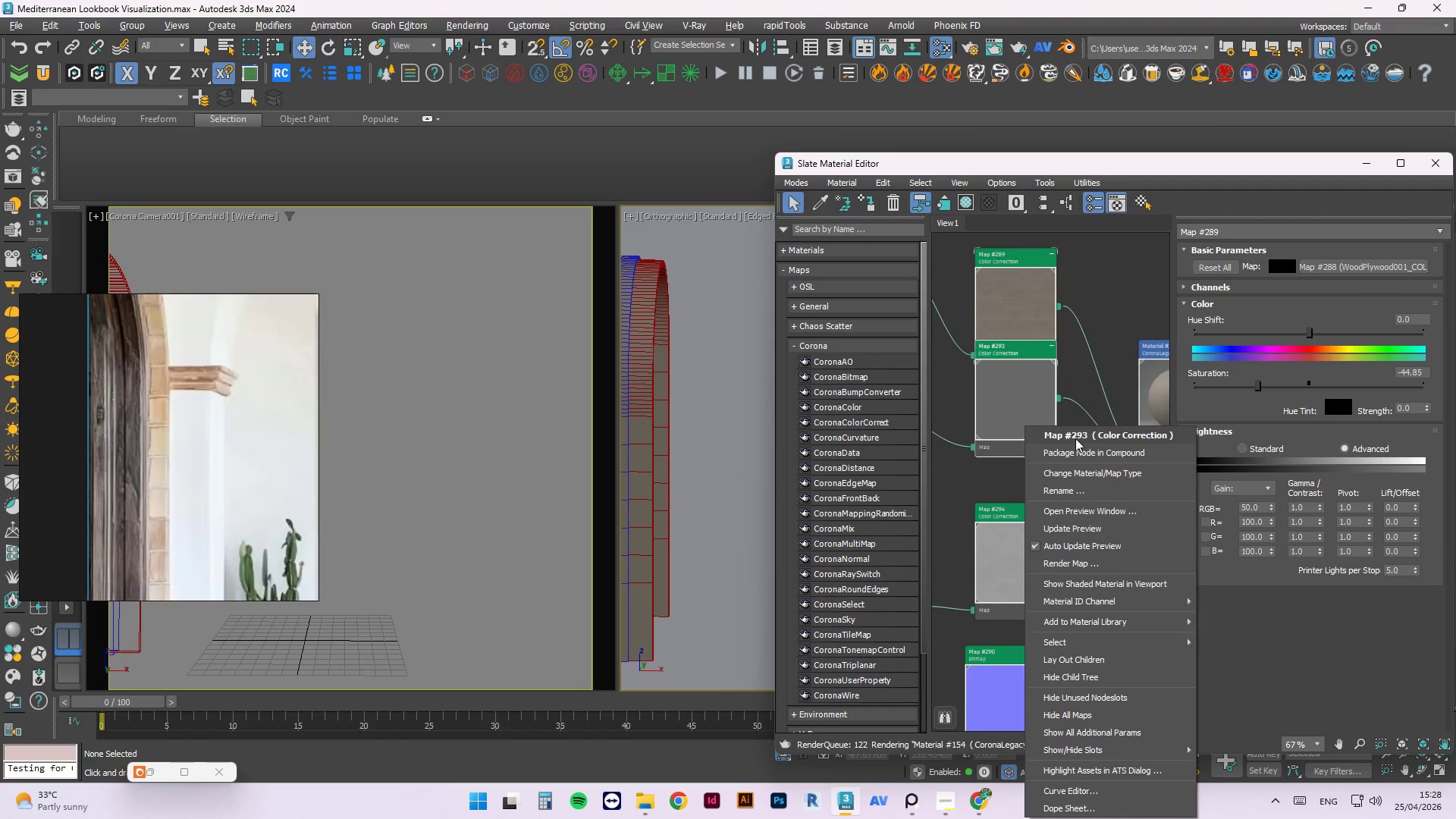 
left_click([1075, 529])
 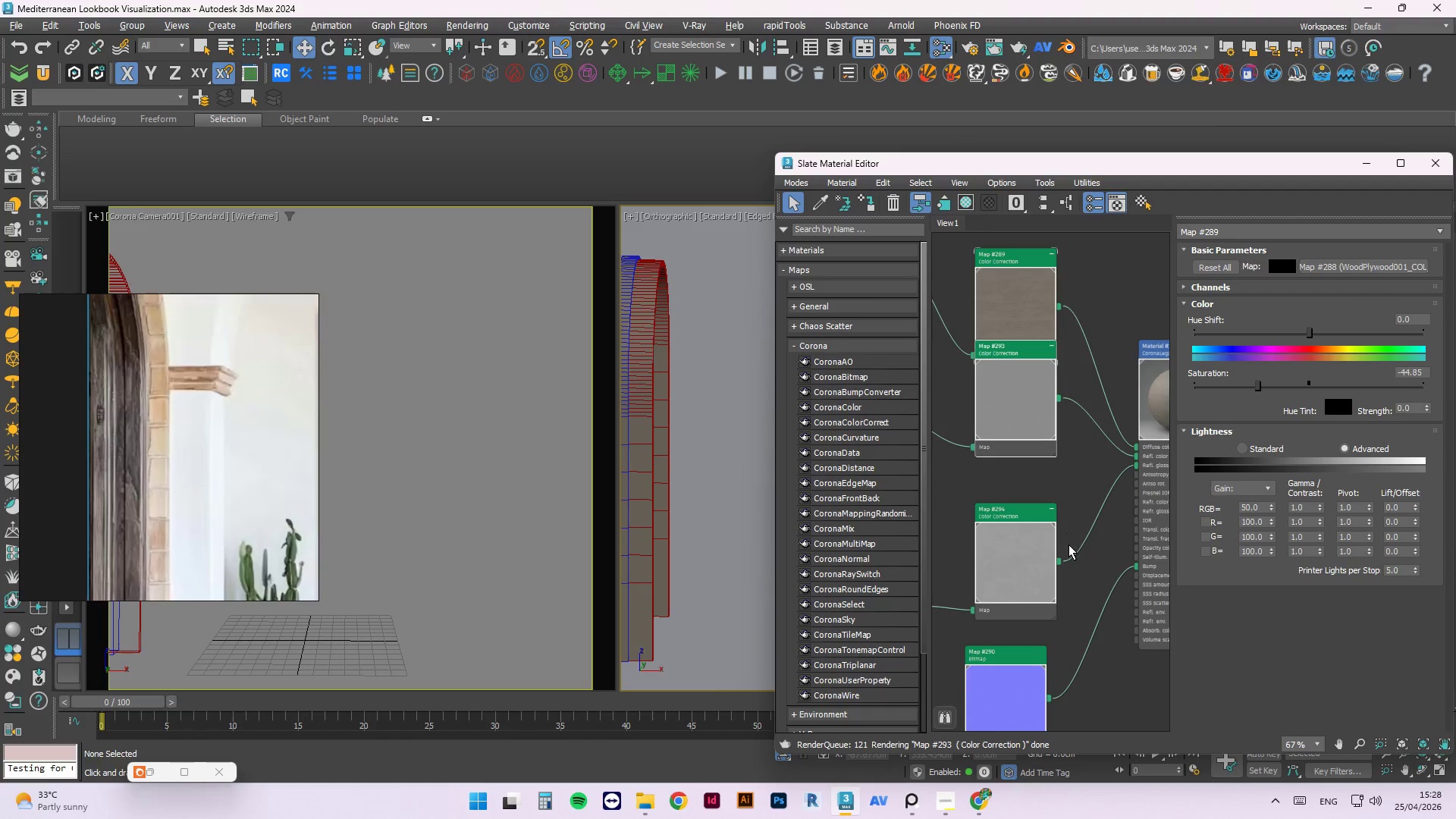 
left_click([996, 353])
 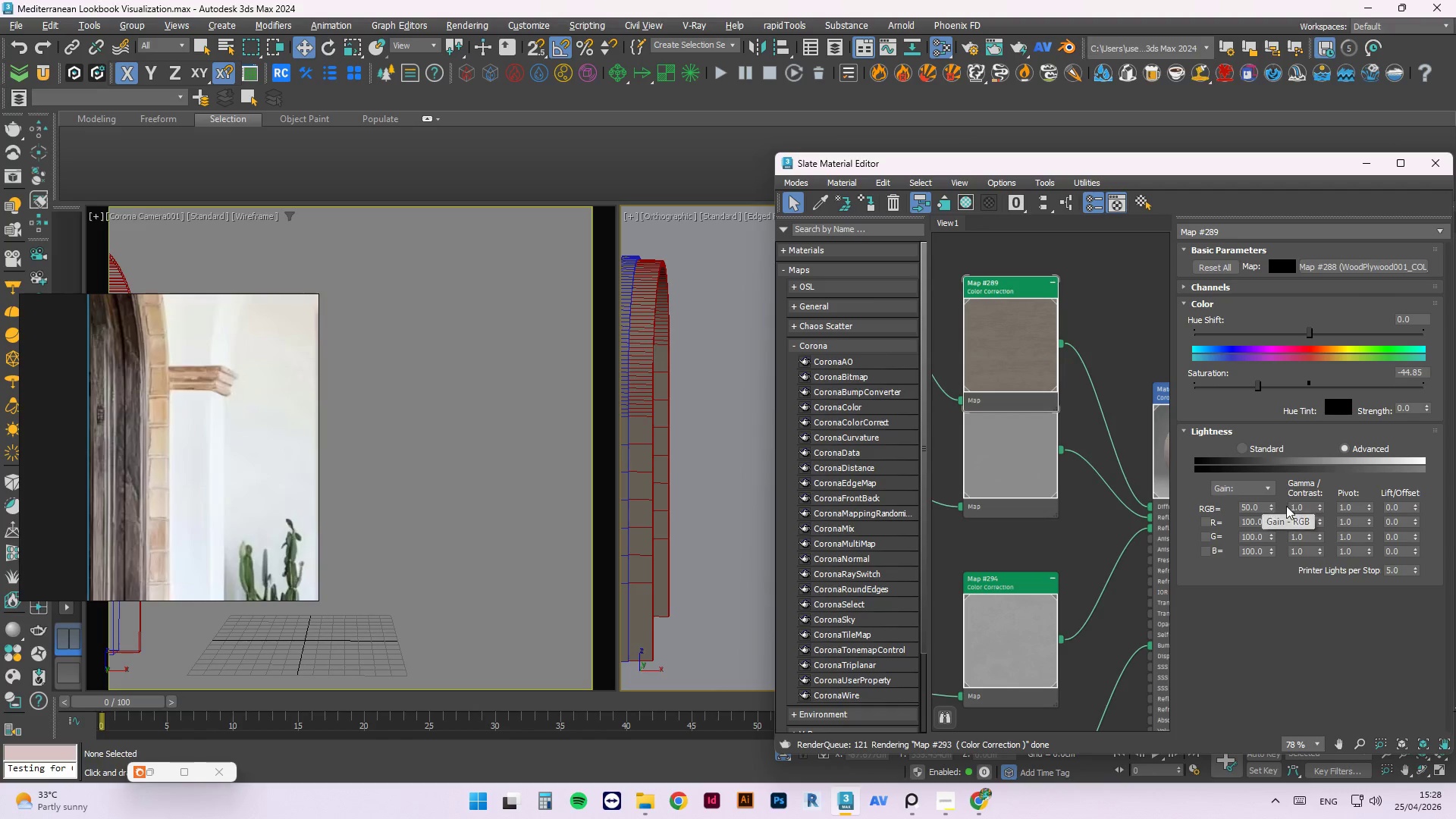 
scroll: coordinate [996, 353], scroll_direction: up, amount: 1.0
 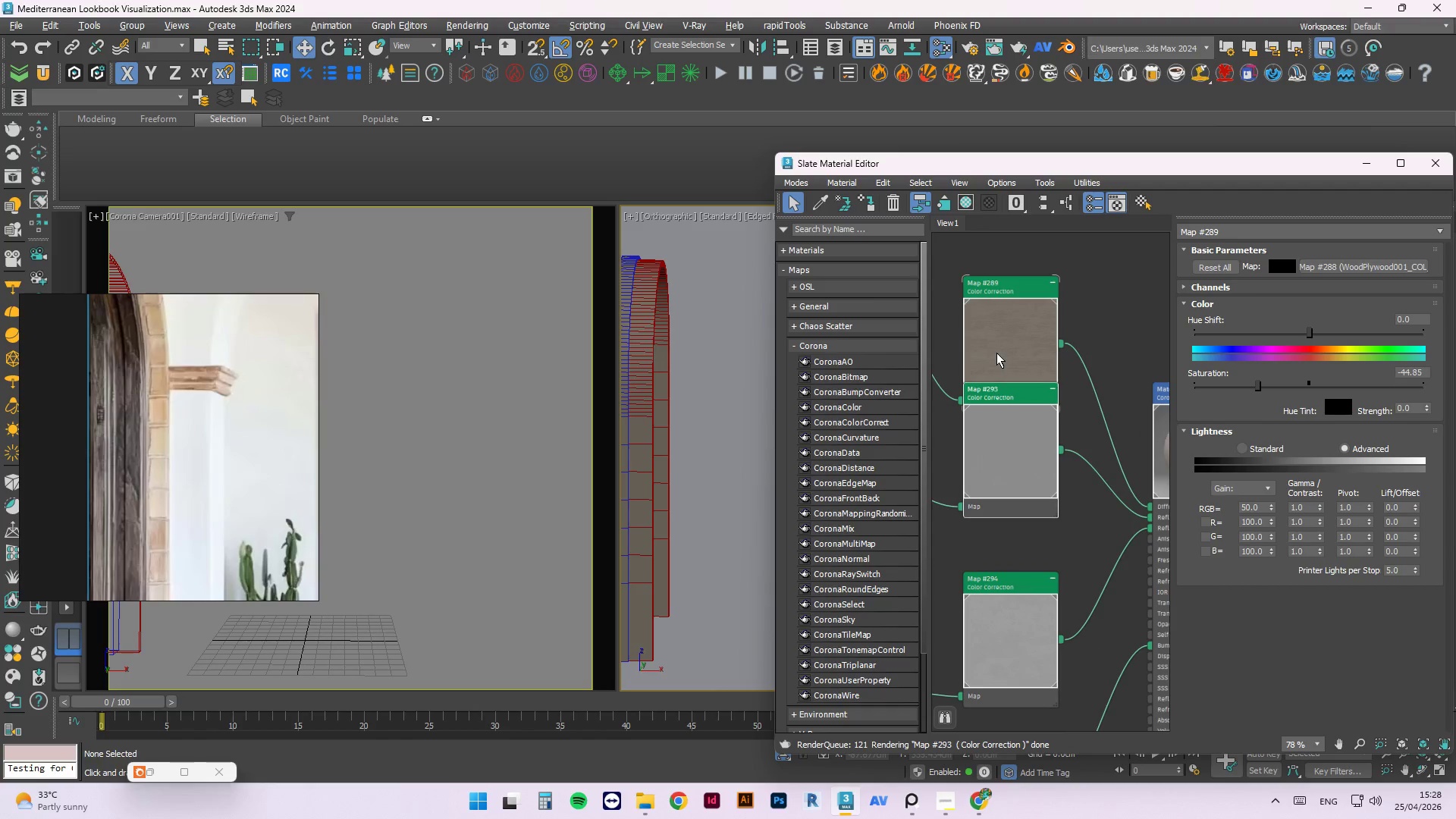 
double_click([1291, 507])
 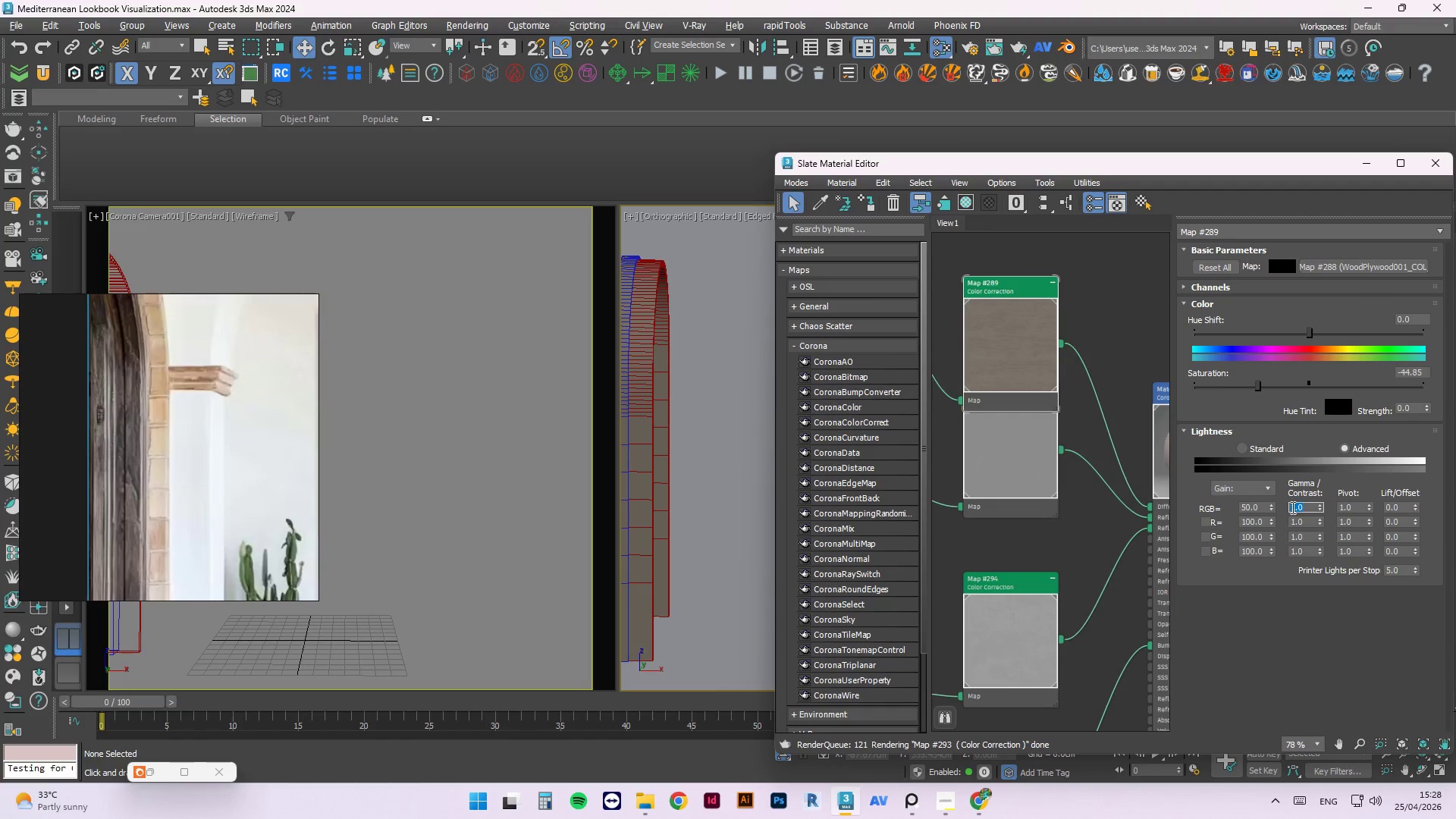 
key(NumpadDecimal)
 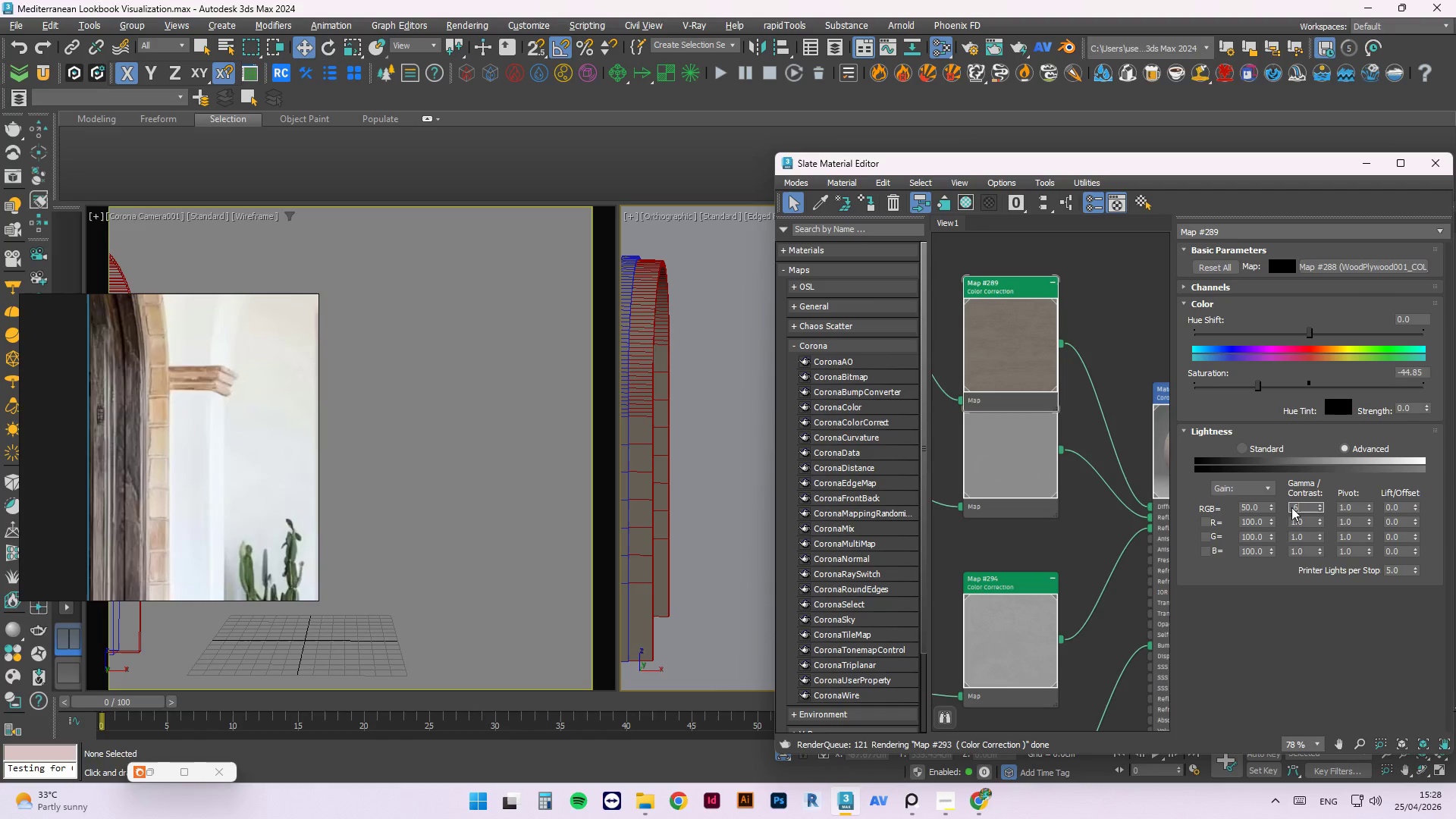 
key(Numpad6)
 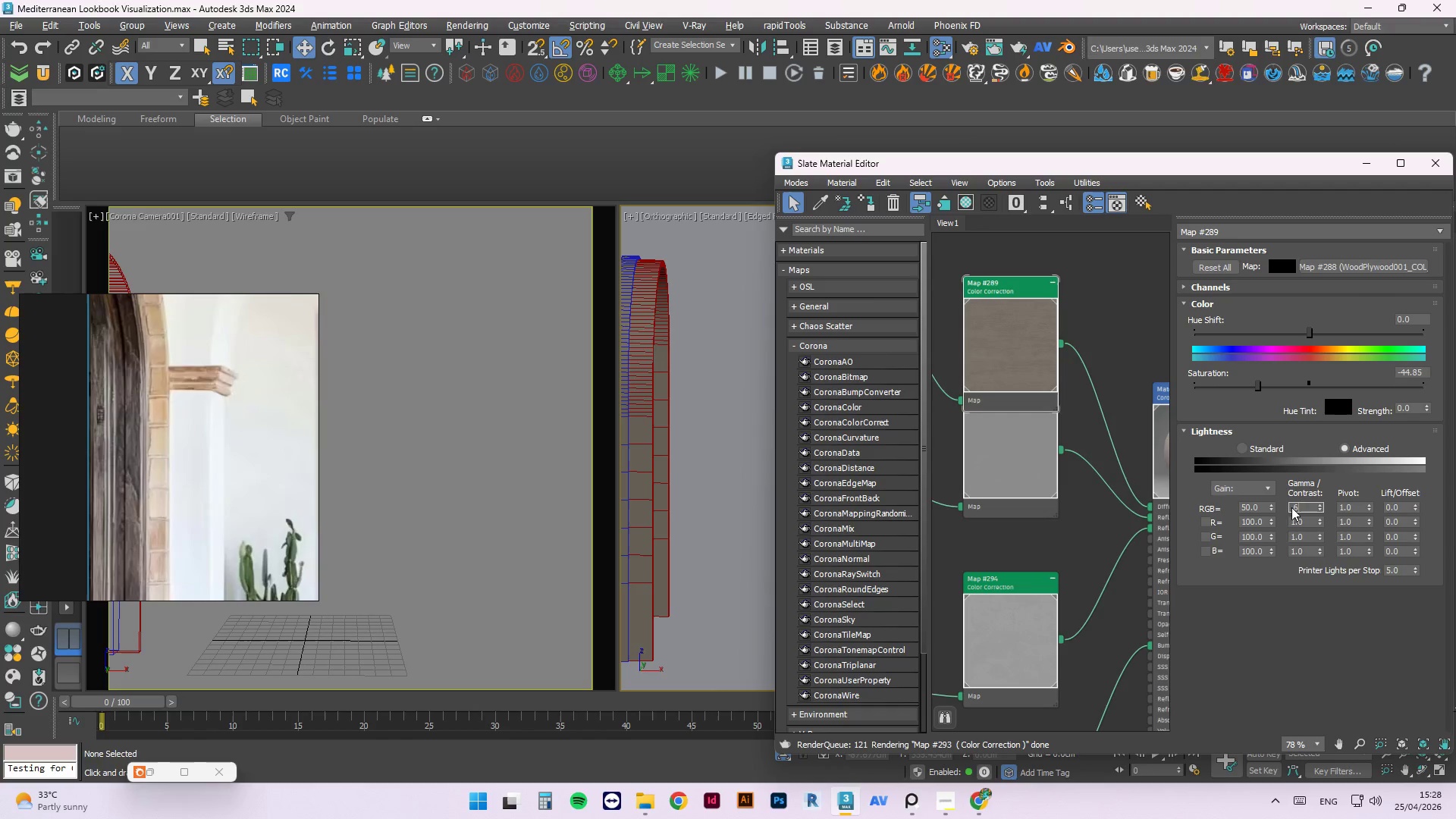 
key(NumpadEnter)
 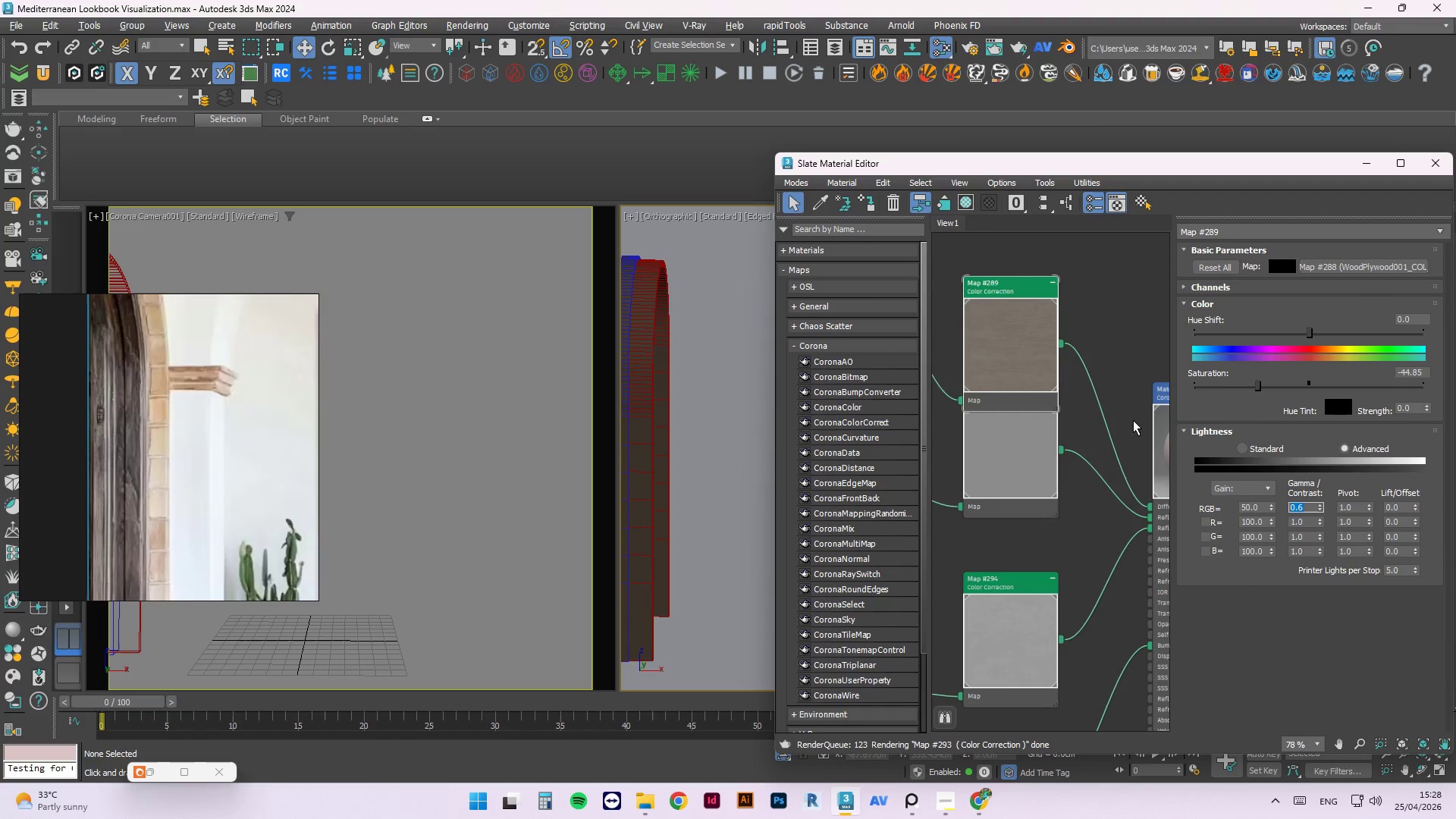 
right_click([1162, 426])
 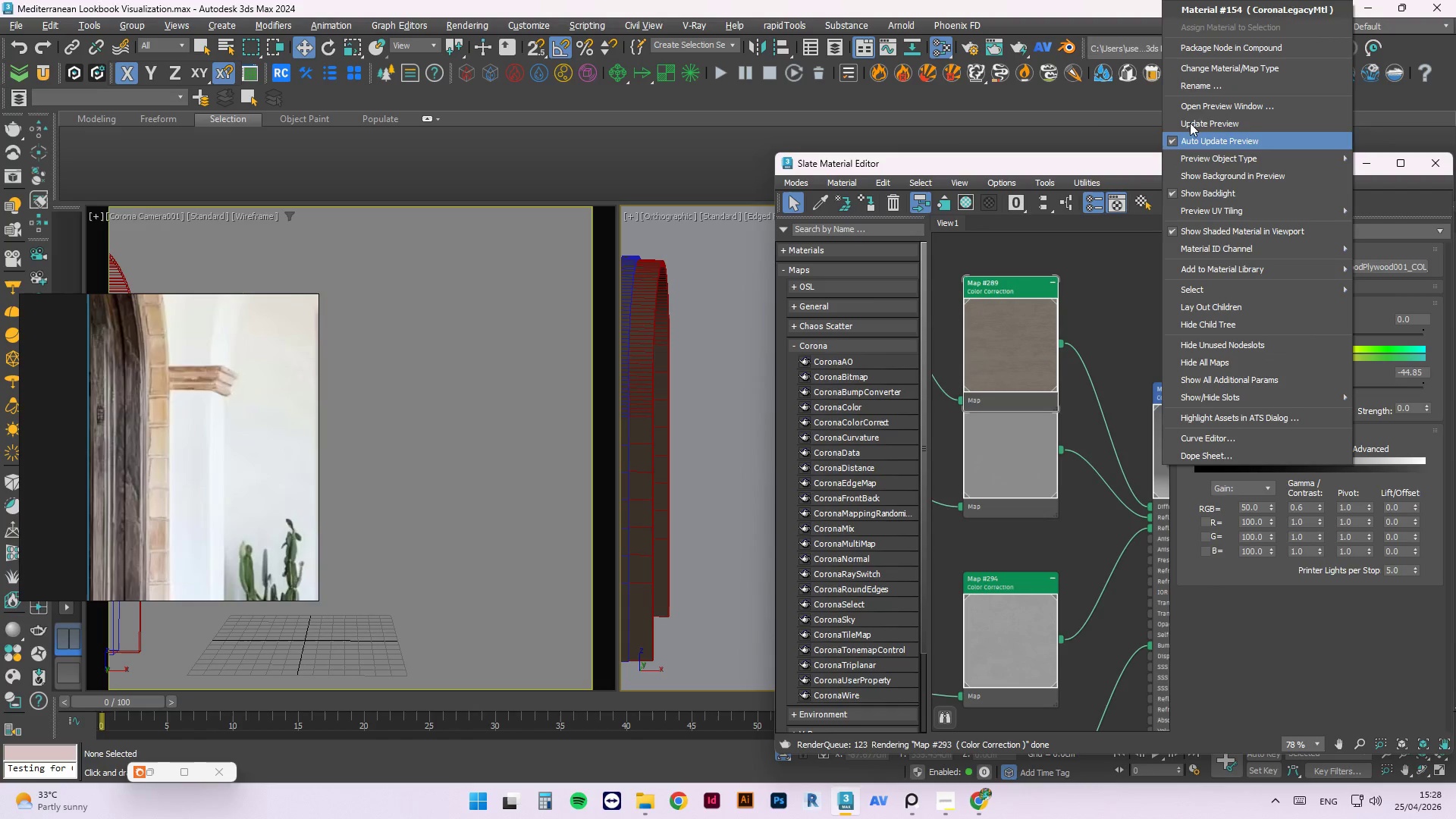 
left_click([1193, 118])
 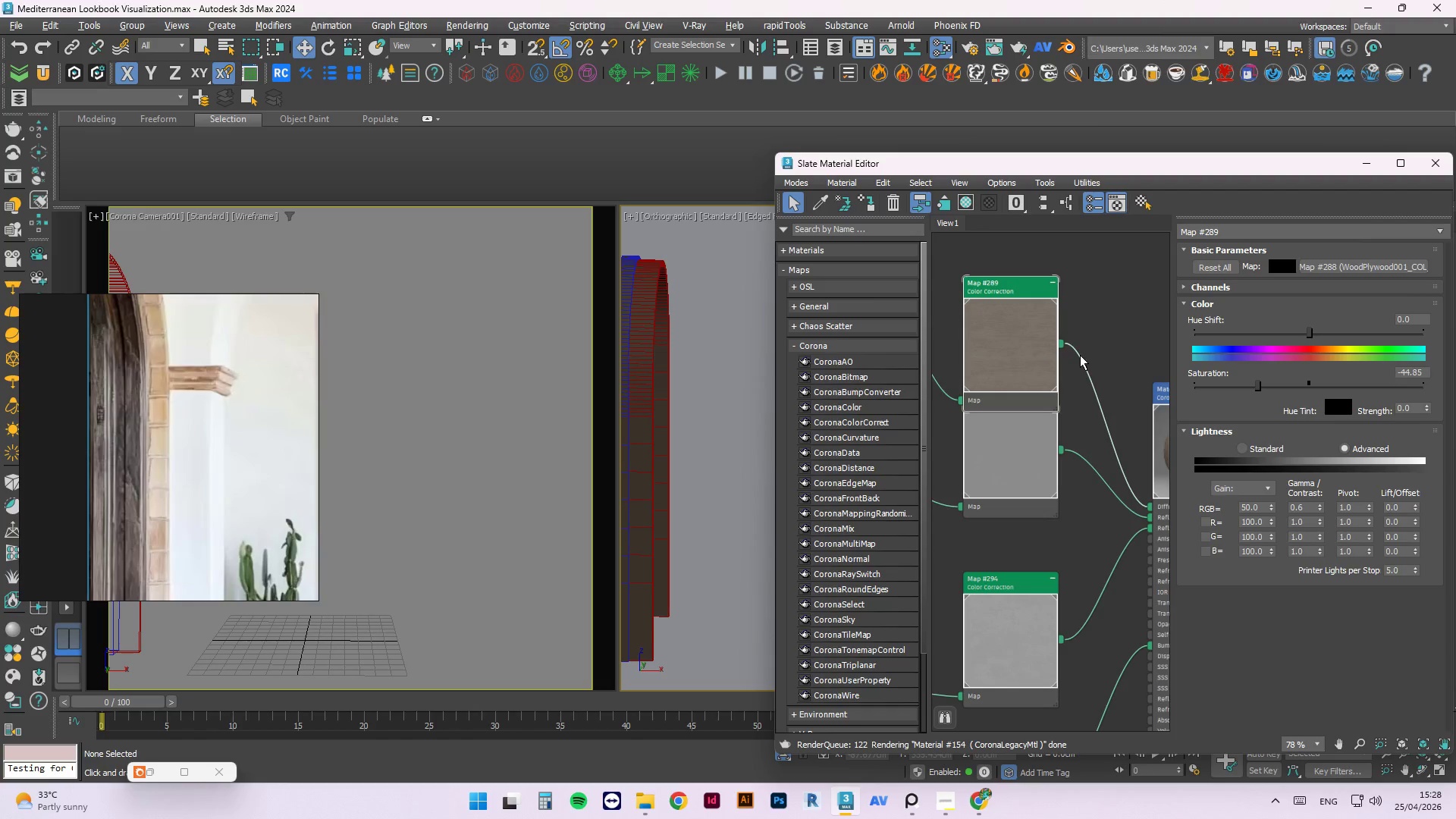 
scroll: coordinate [1078, 360], scroll_direction: down, amount: 3.0
 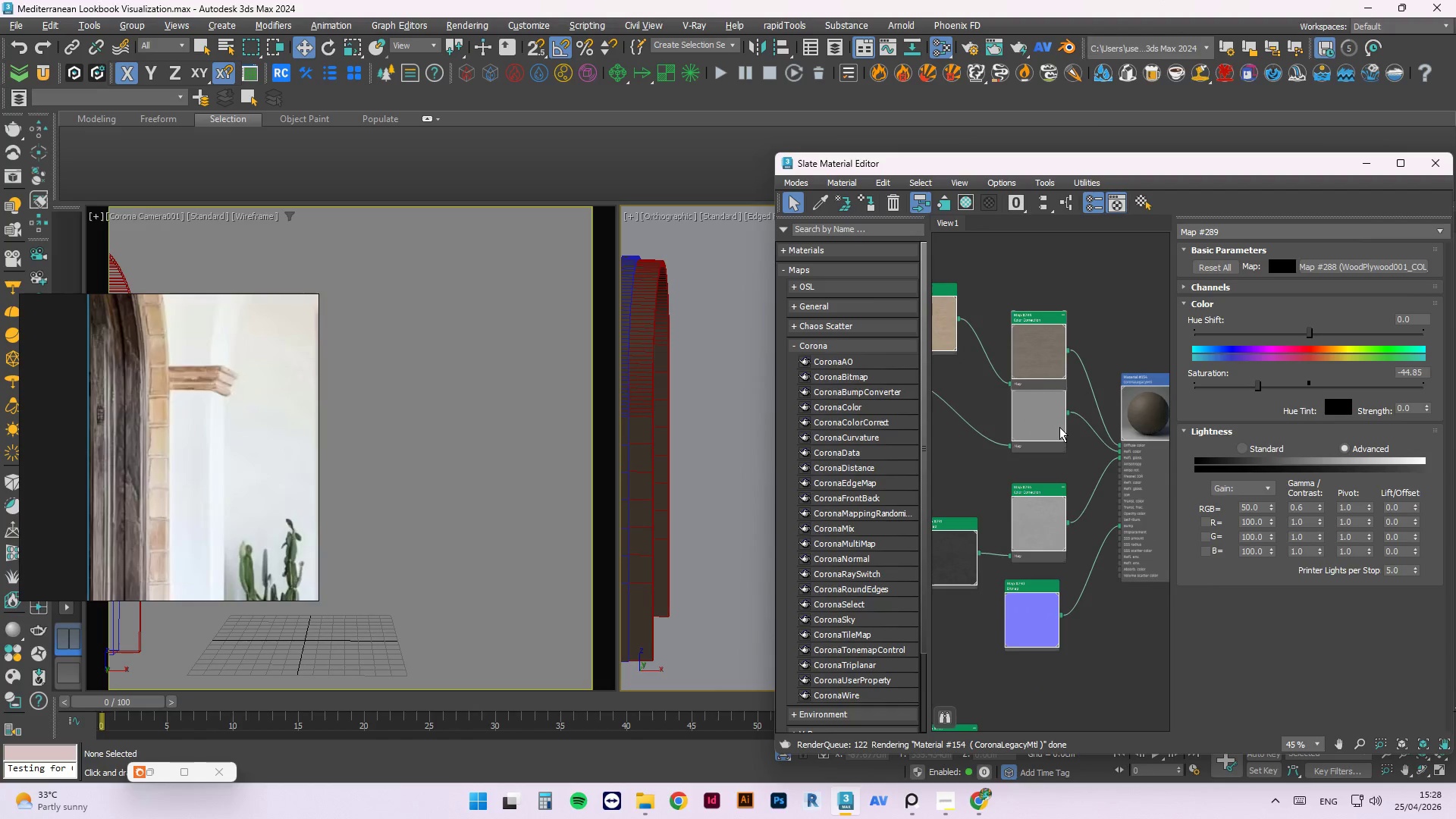 
left_click([1041, 425])
 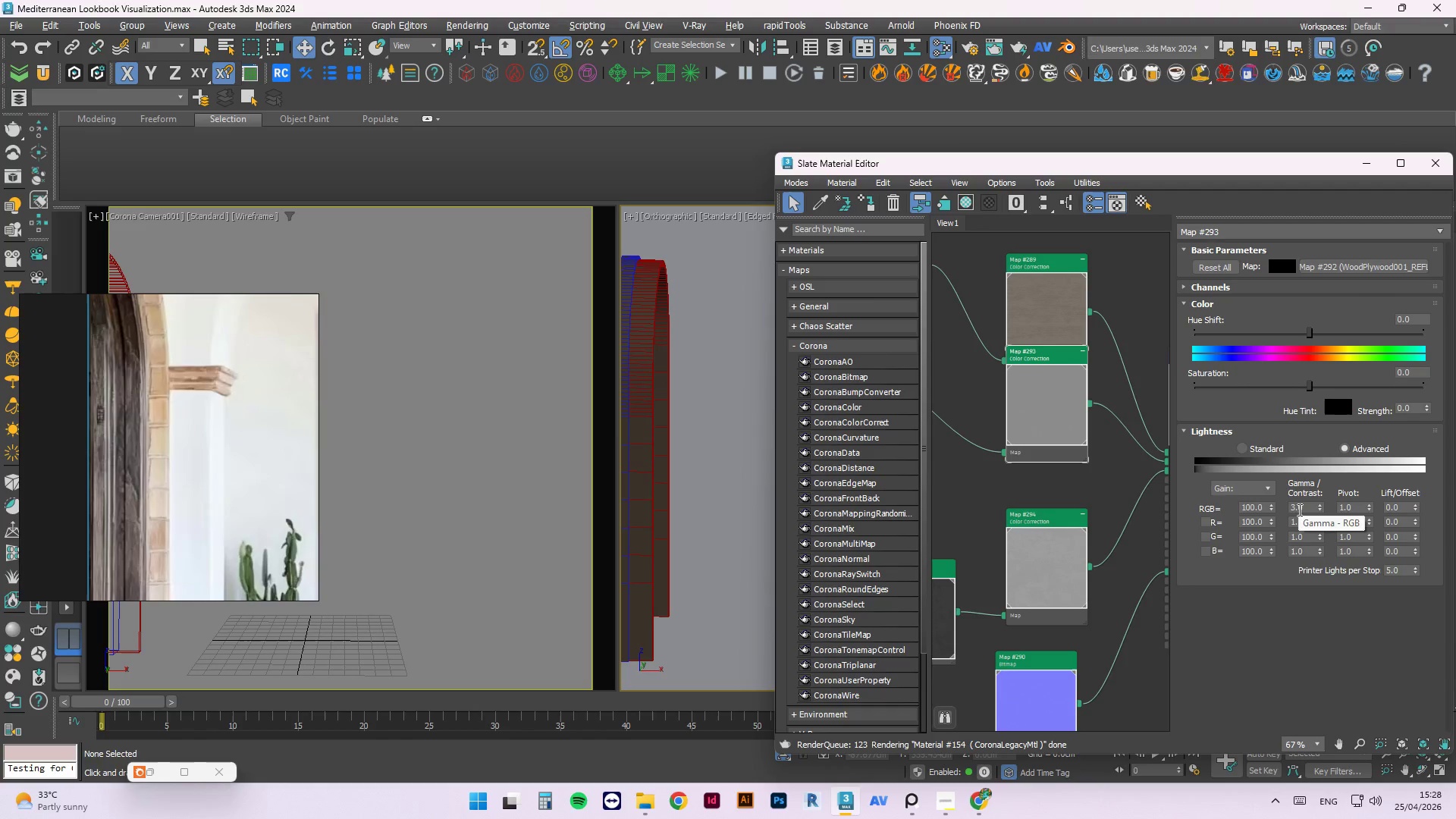 
scroll: coordinate [1040, 428], scroll_direction: up, amount: 2.0
 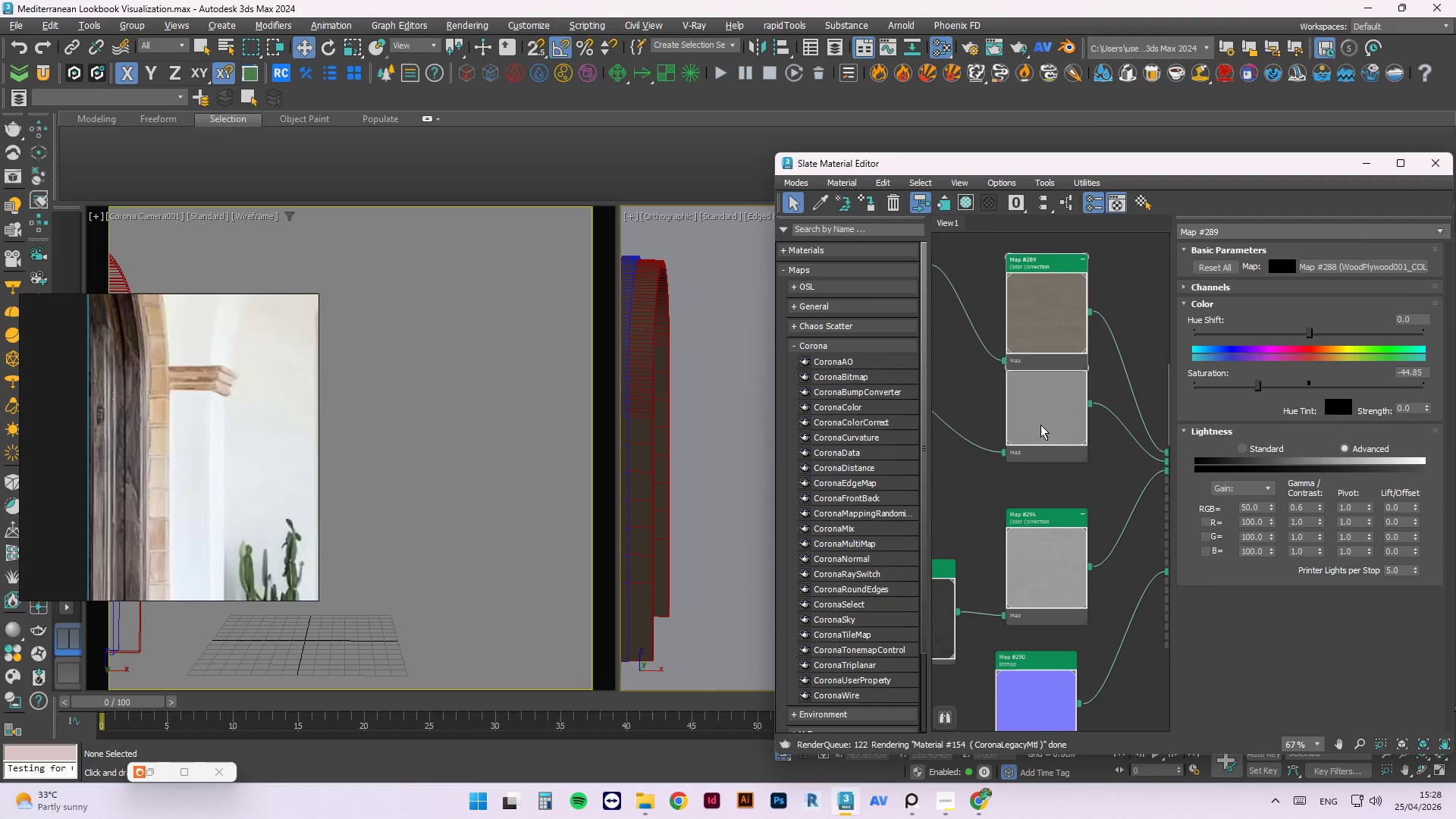 
double_click([1298, 510])
 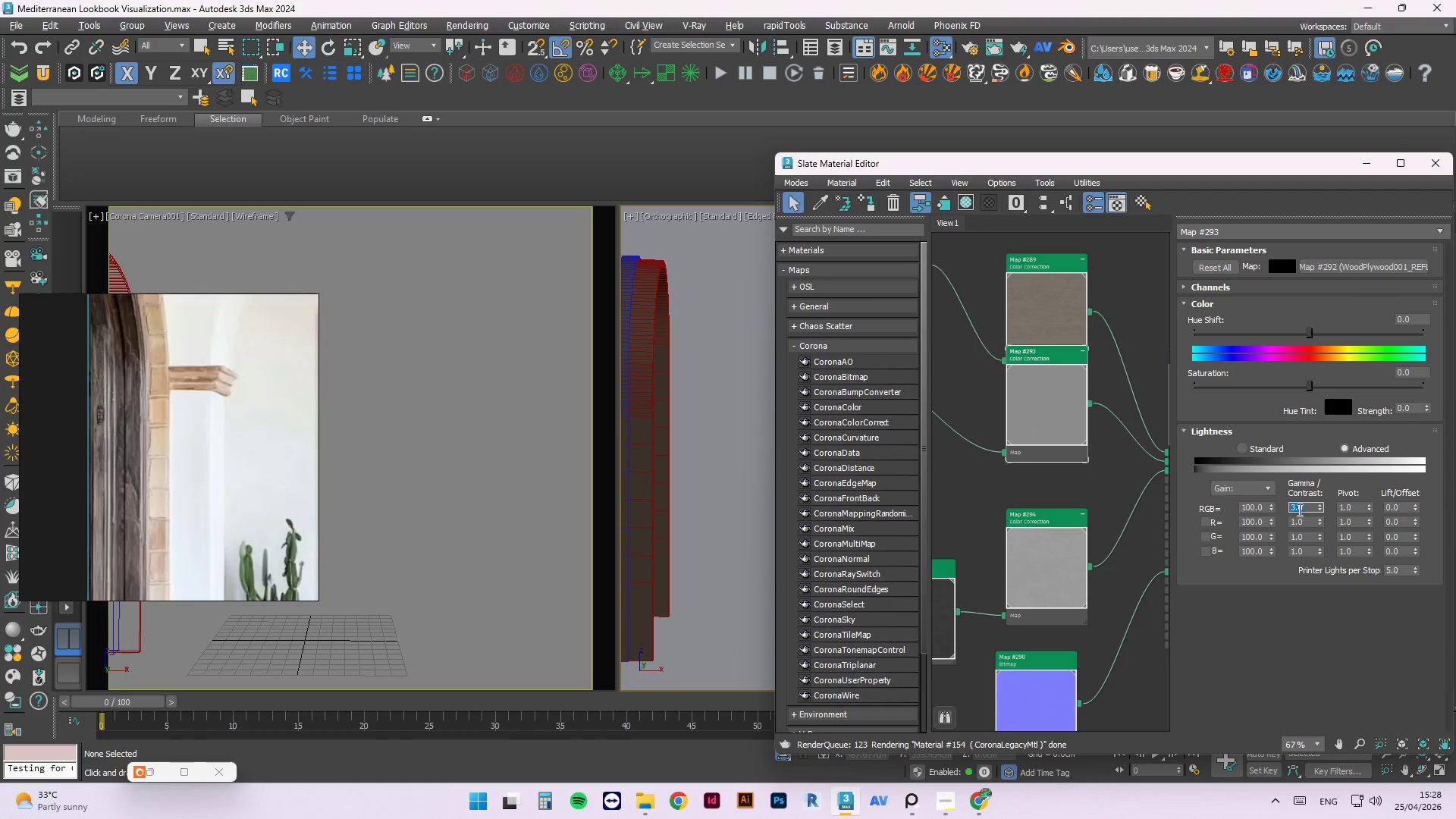 
key(Numpad5)
 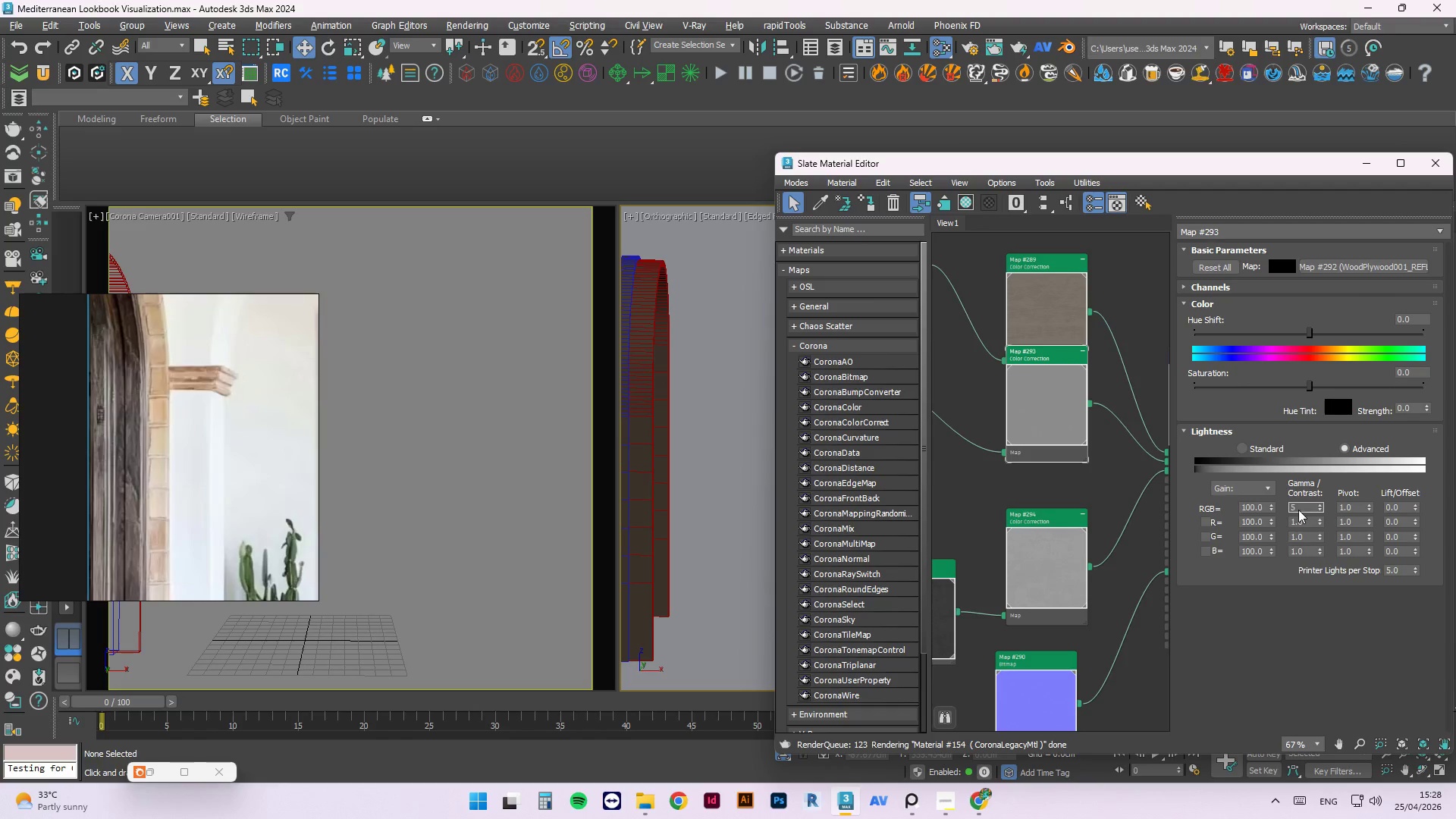 
key(NumpadEnter)
 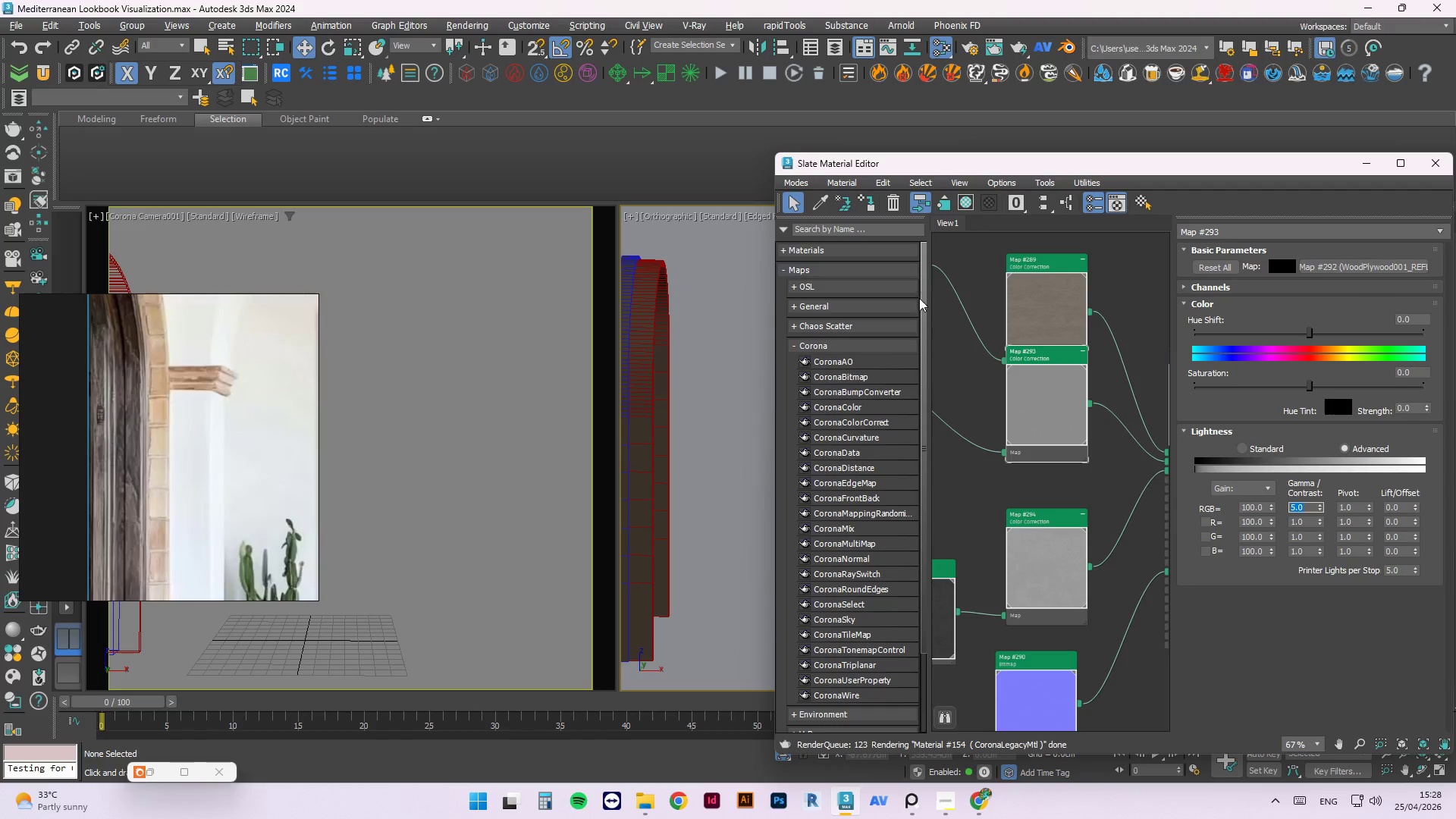 
scroll: coordinate [977, 320], scroll_direction: down, amount: 3.0
 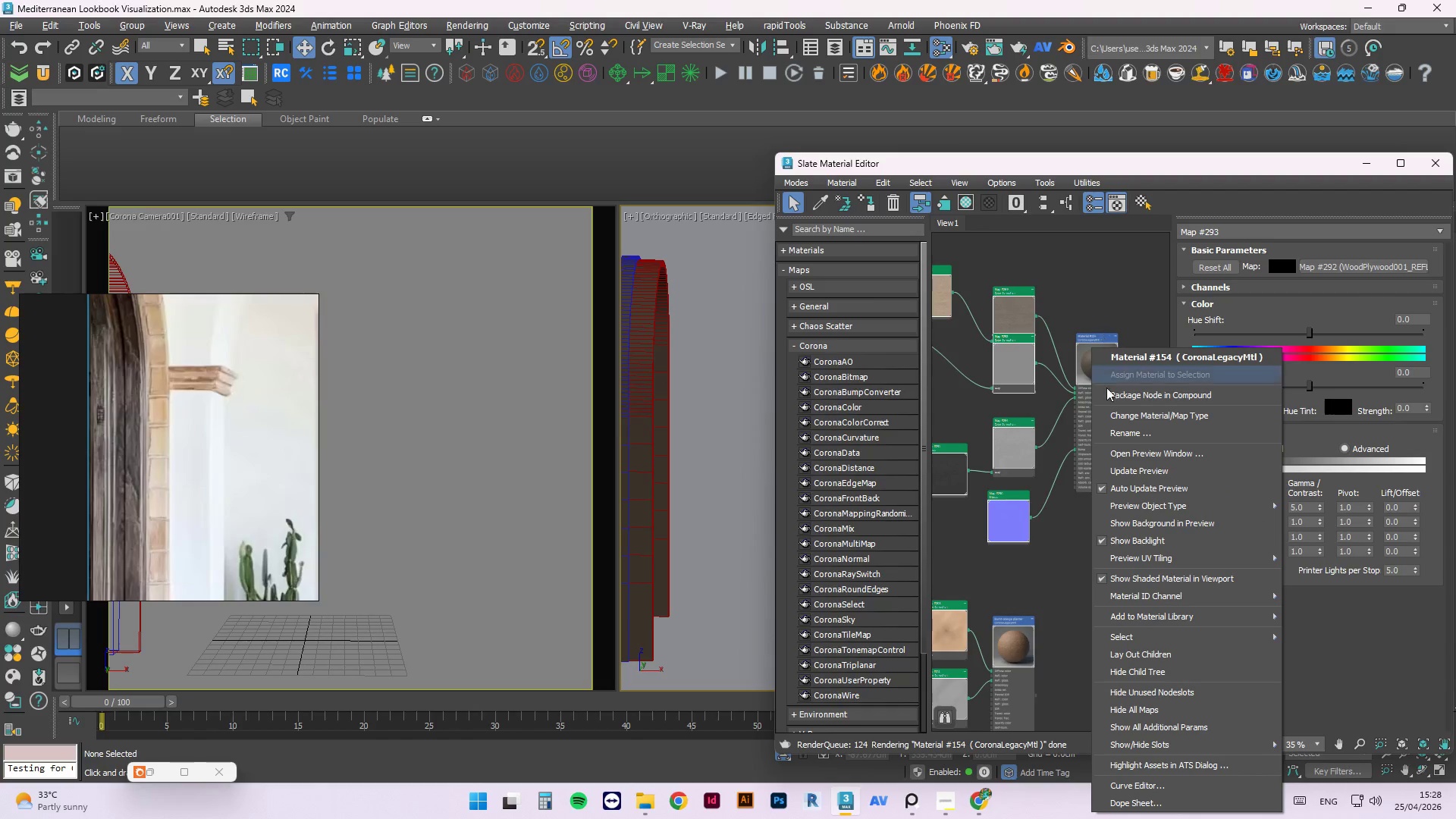 
mouse_move([1100, 461])
 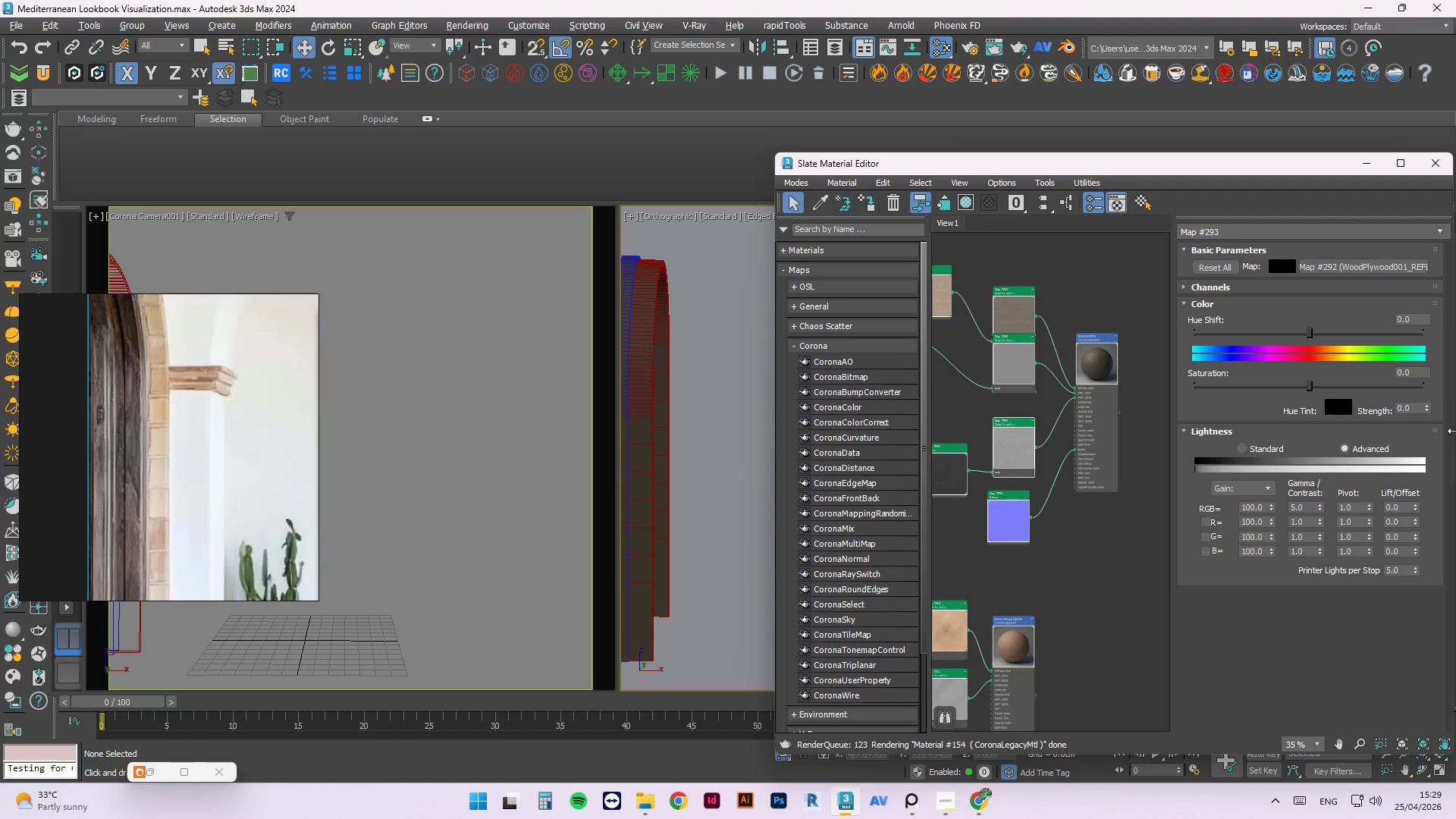 
wait(43.01)
 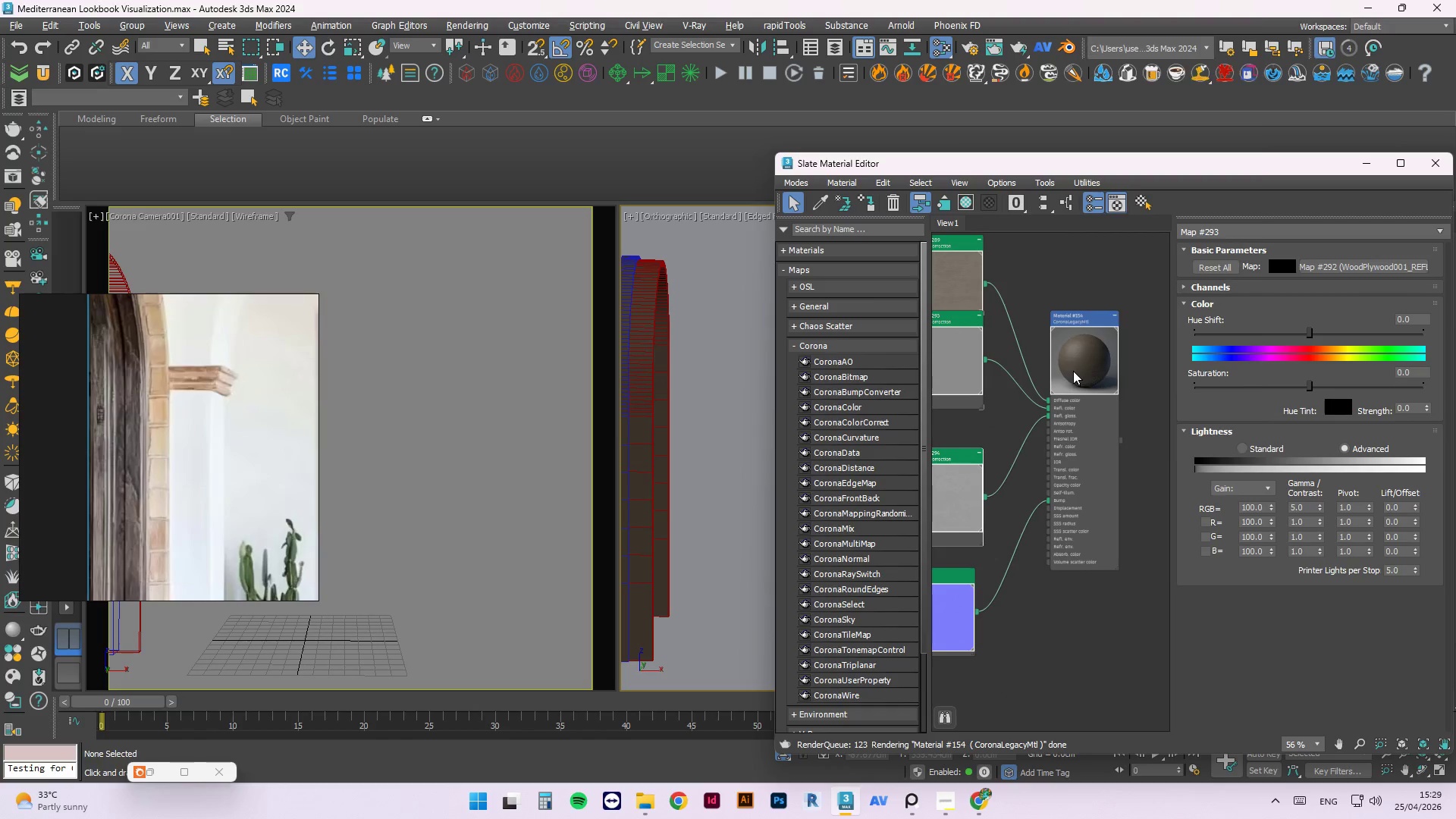 
right_click([1073, 371])
 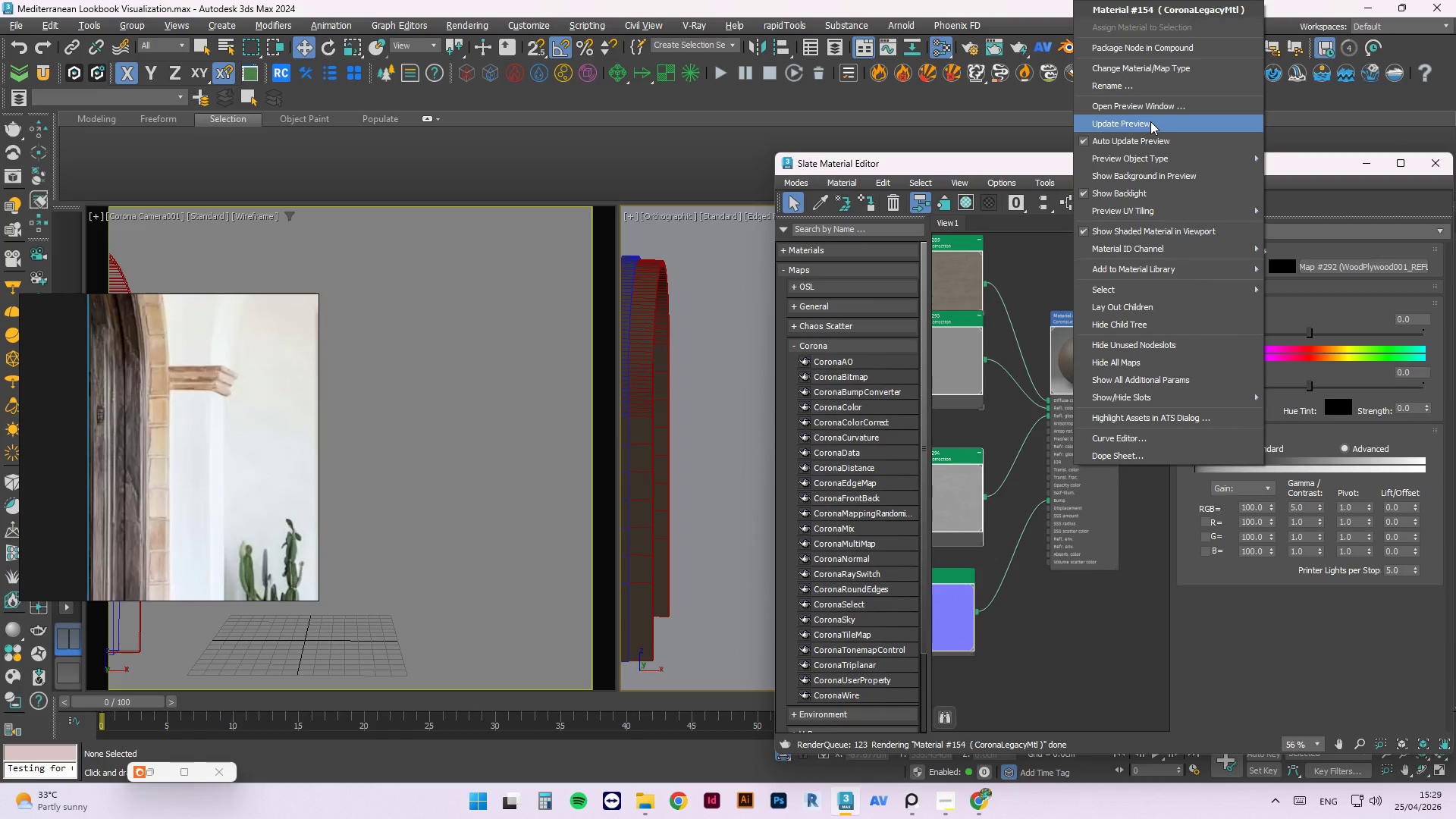 
scroll: coordinate [1116, 368], scroll_direction: up, amount: 2.0
 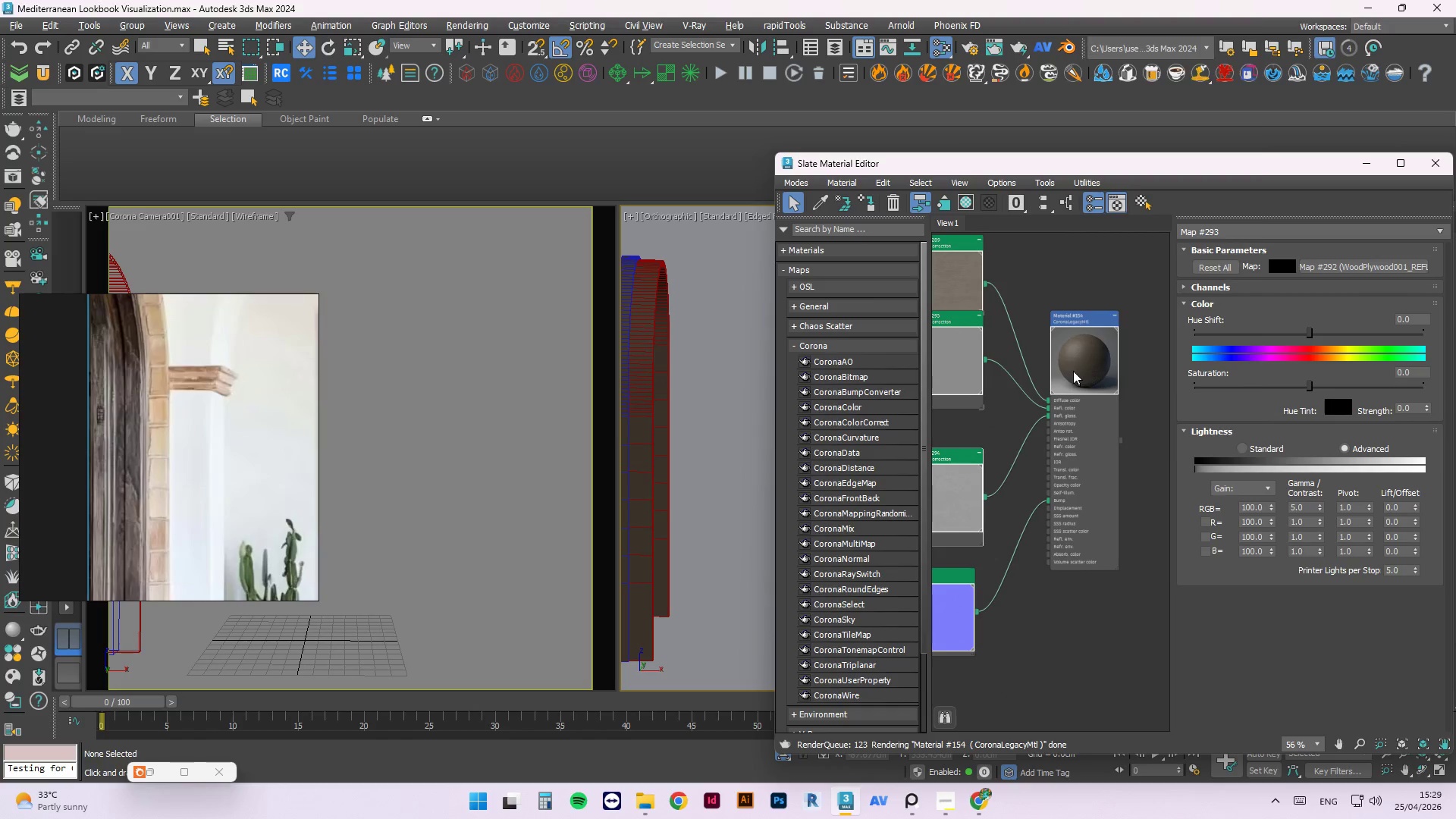 
left_click([1150, 121])
 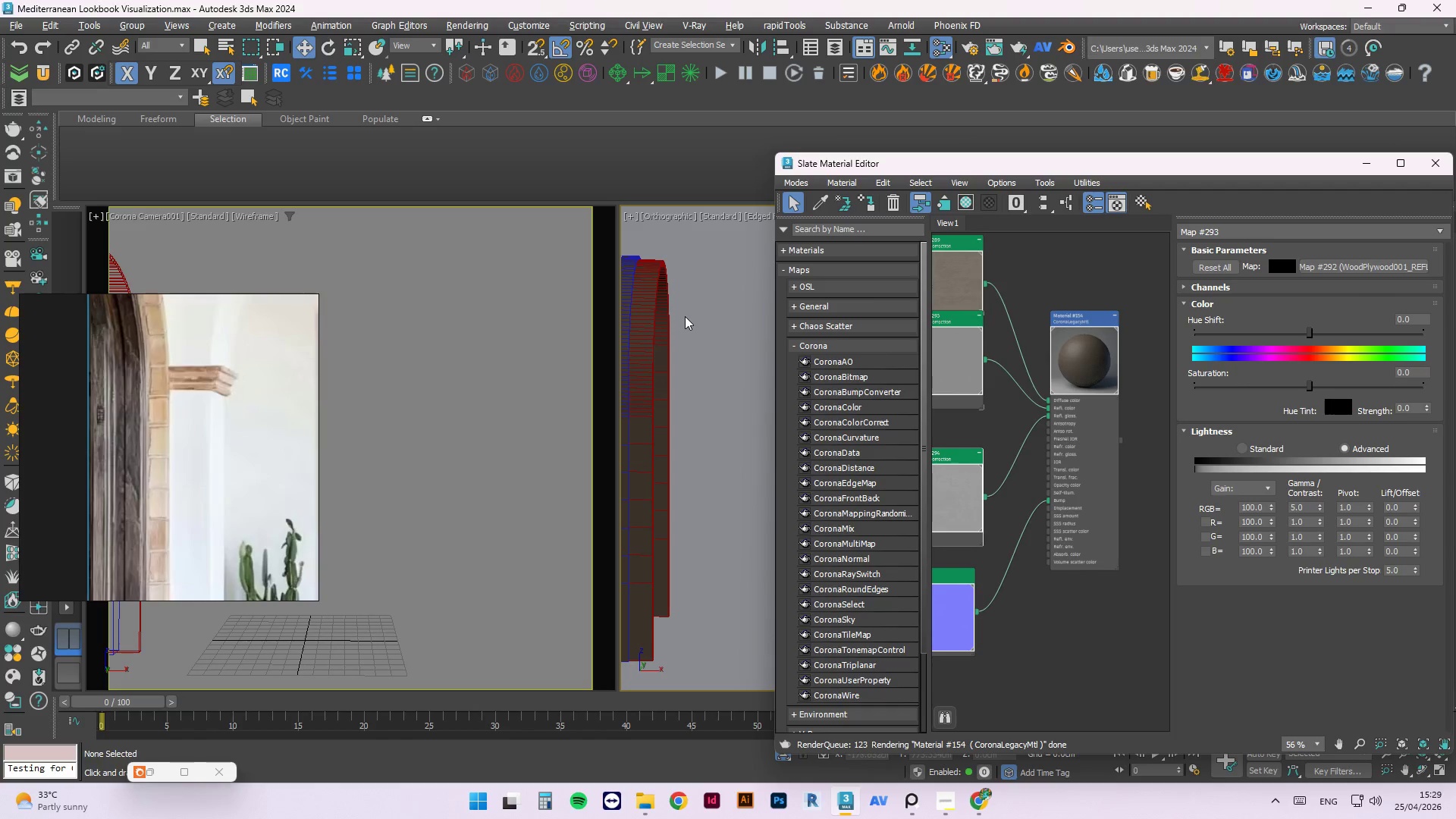 
wait(6.25)
 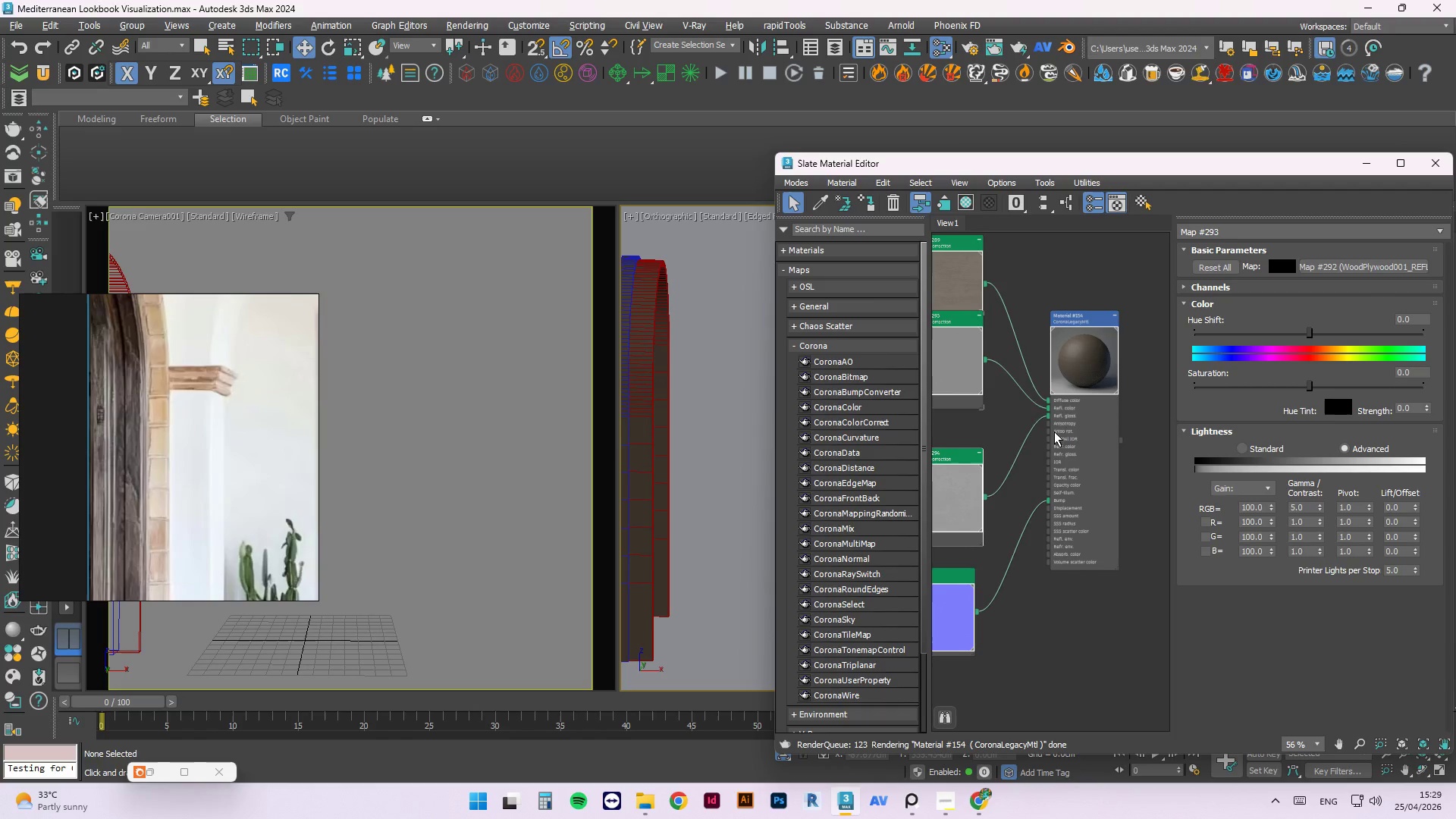 
right_click([1084, 363])
 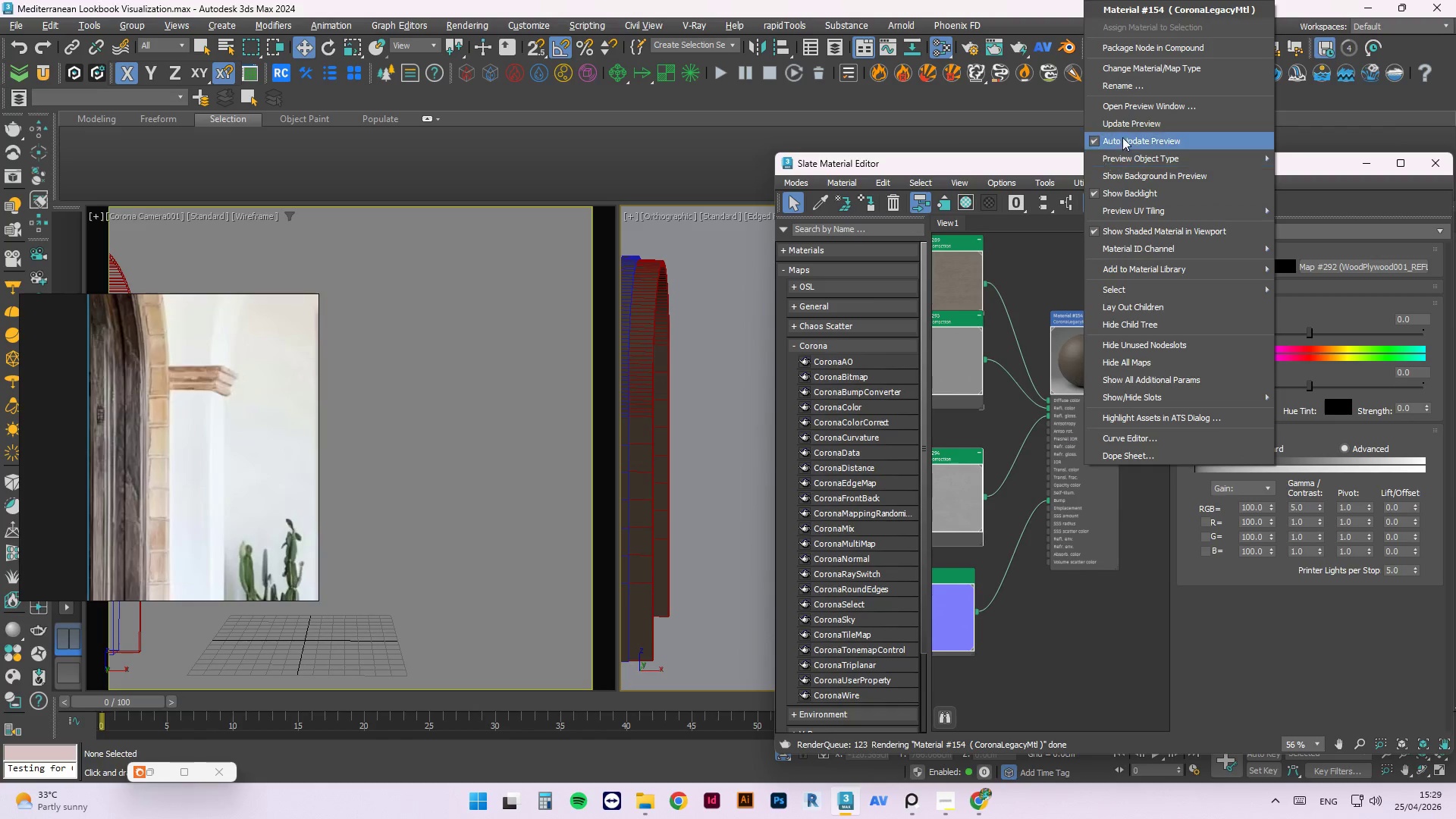 
left_click([1137, 118])
 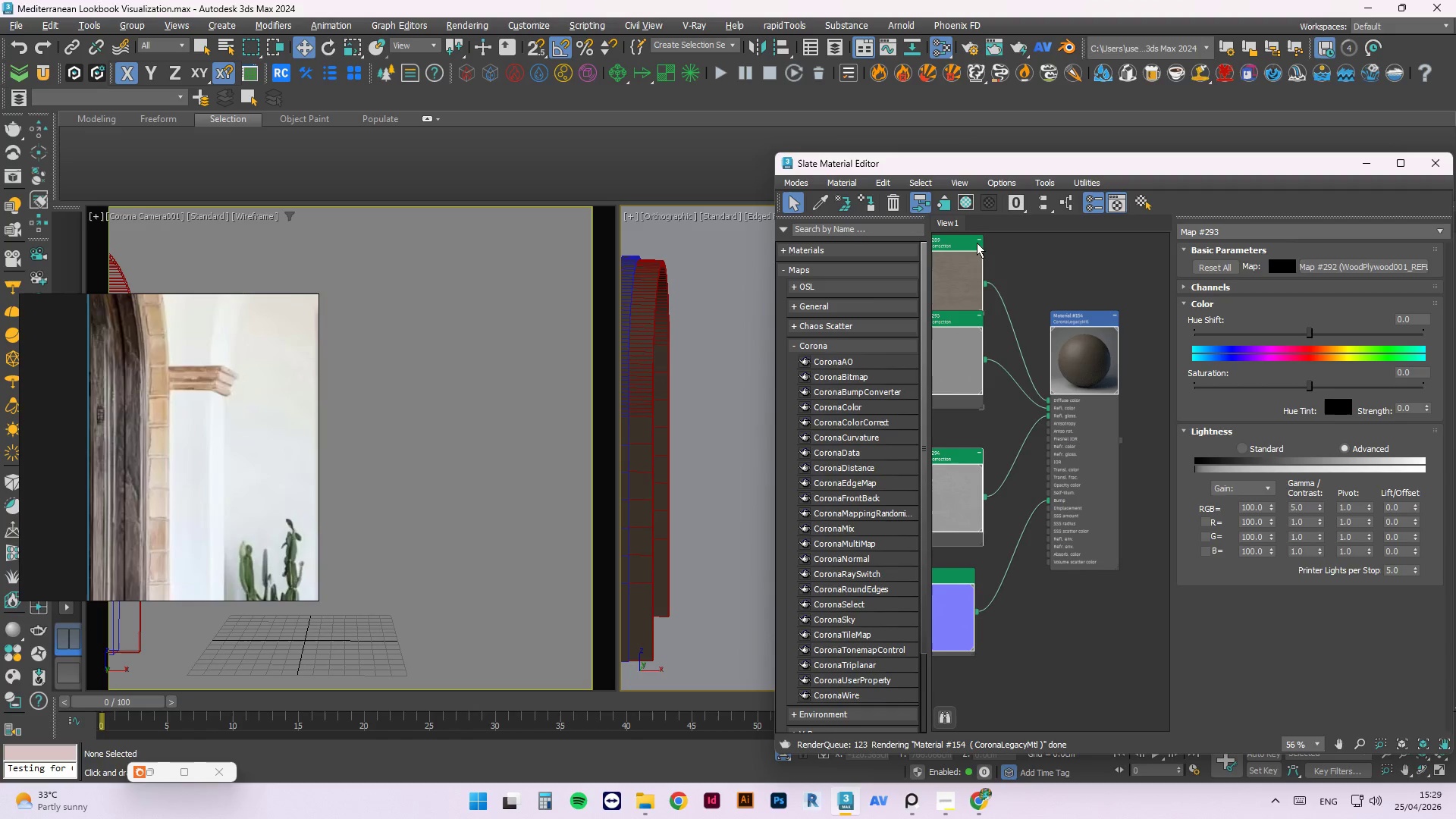 
left_click_drag(start_coordinate=[958, 278], to_coordinate=[969, 233])
 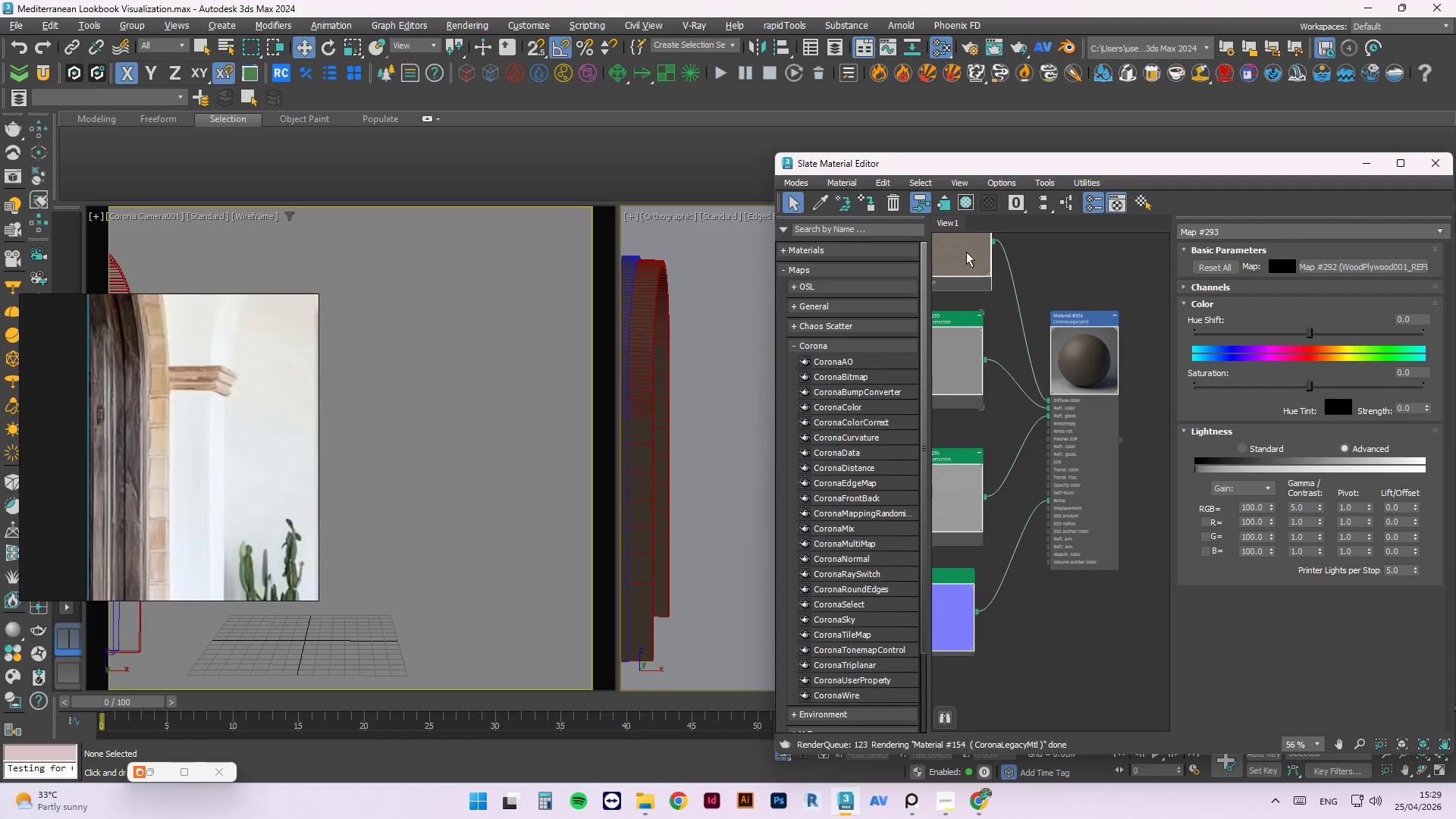 
right_click([965, 252])
 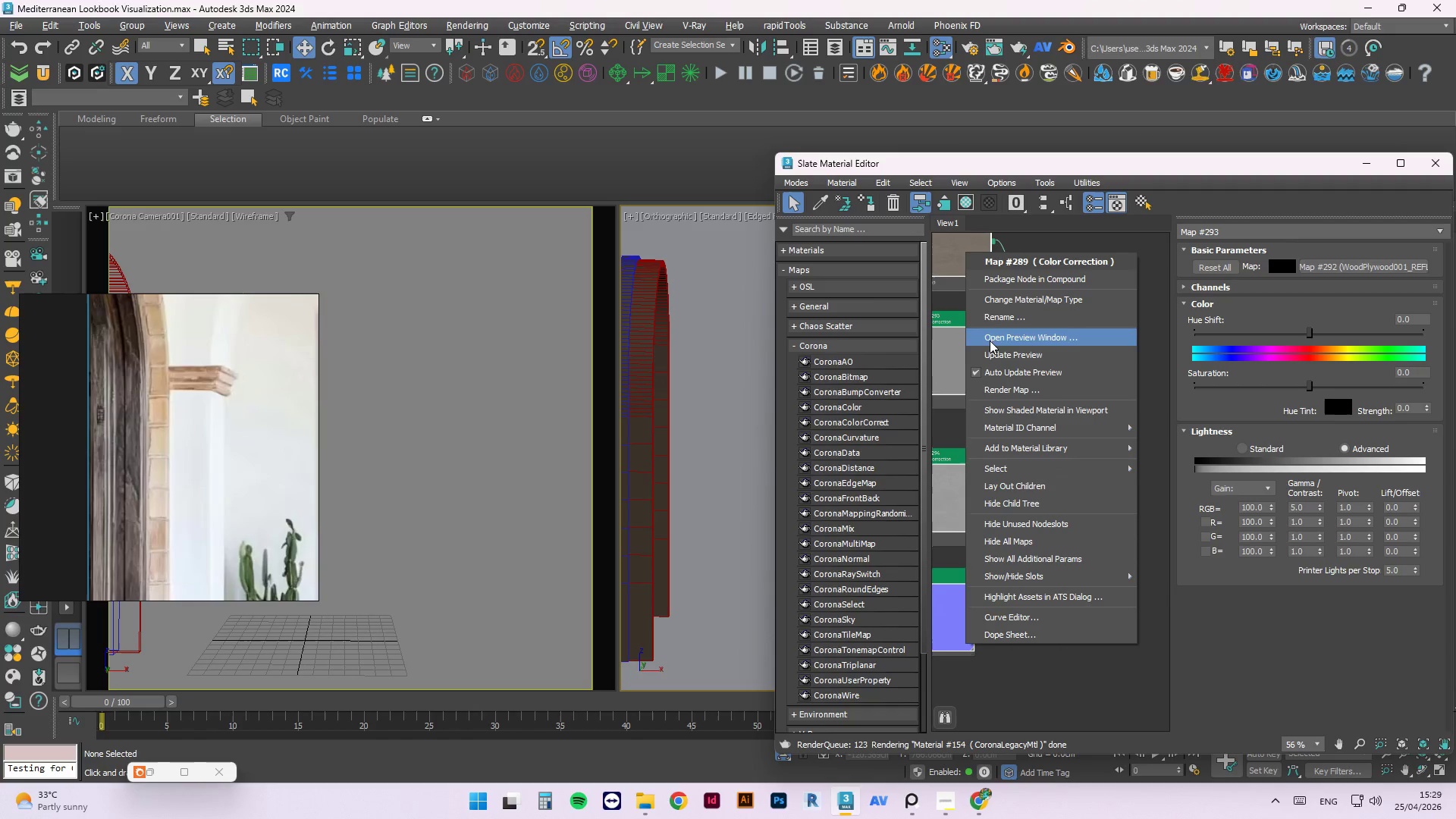 
left_click([996, 350])
 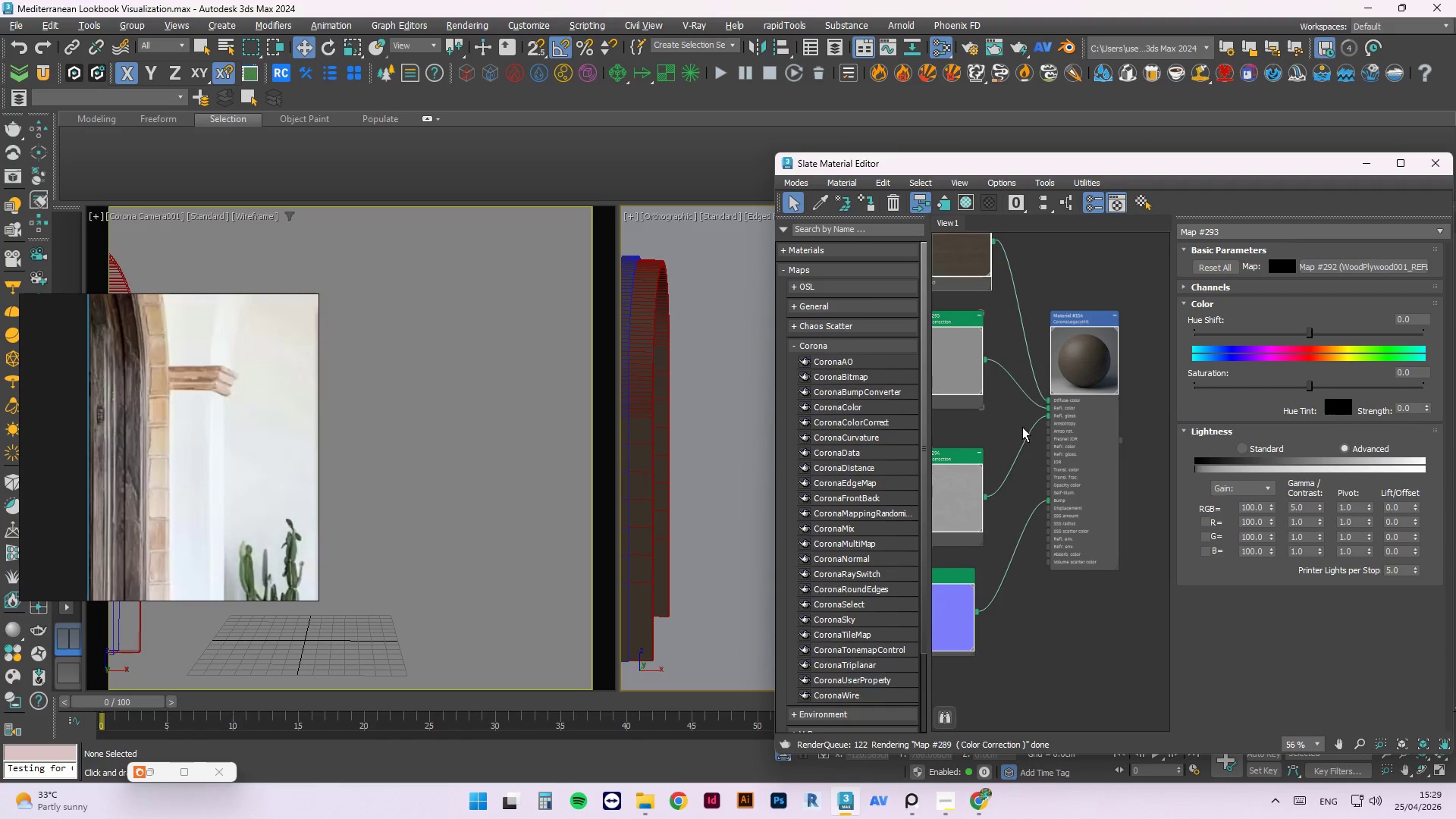 
left_click([998, 432])
 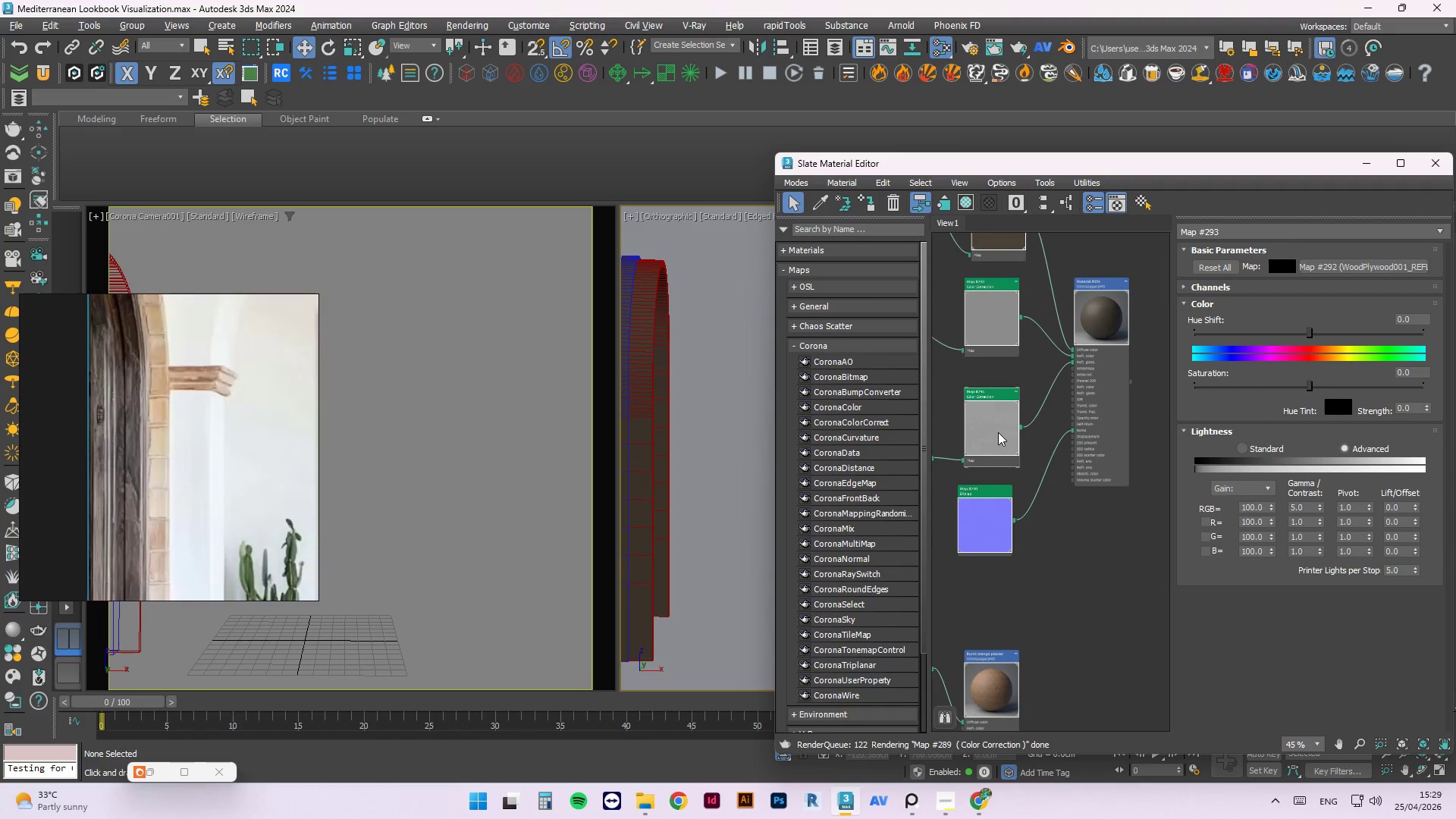 
scroll: coordinate [1011, 450], scroll_direction: down, amount: 1.0
 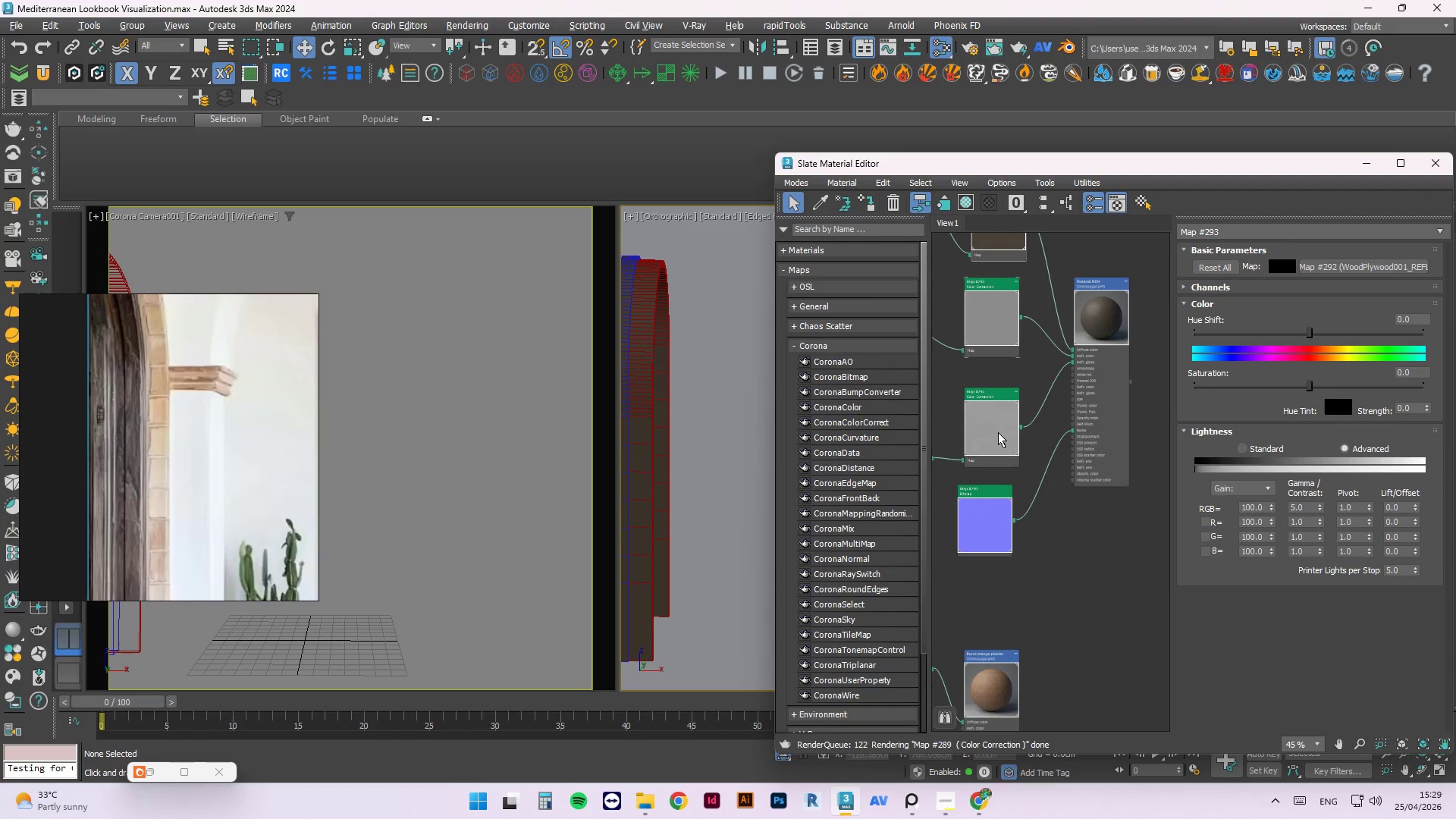 
right_click([998, 432])
 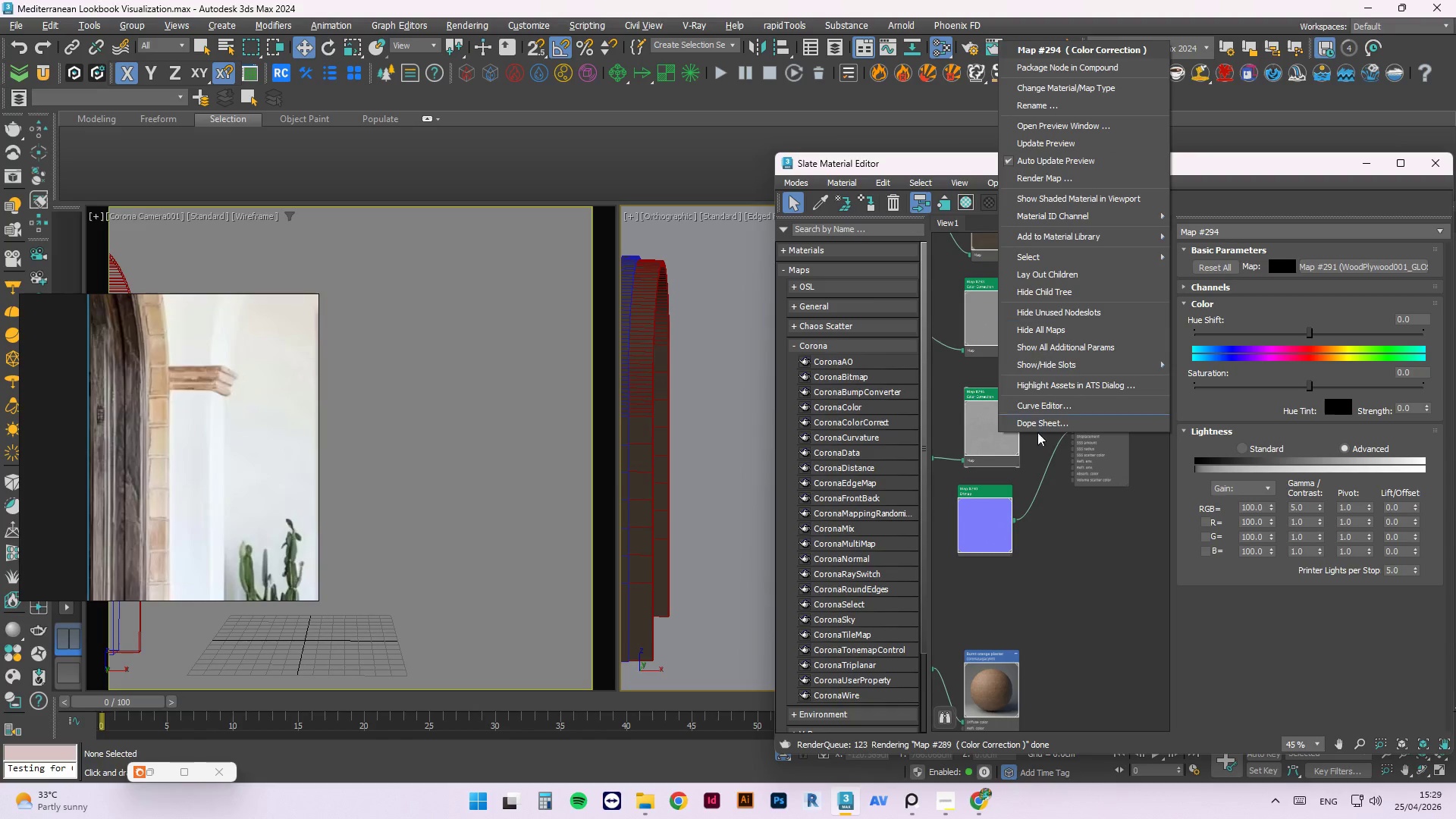 
double_click([999, 439])
 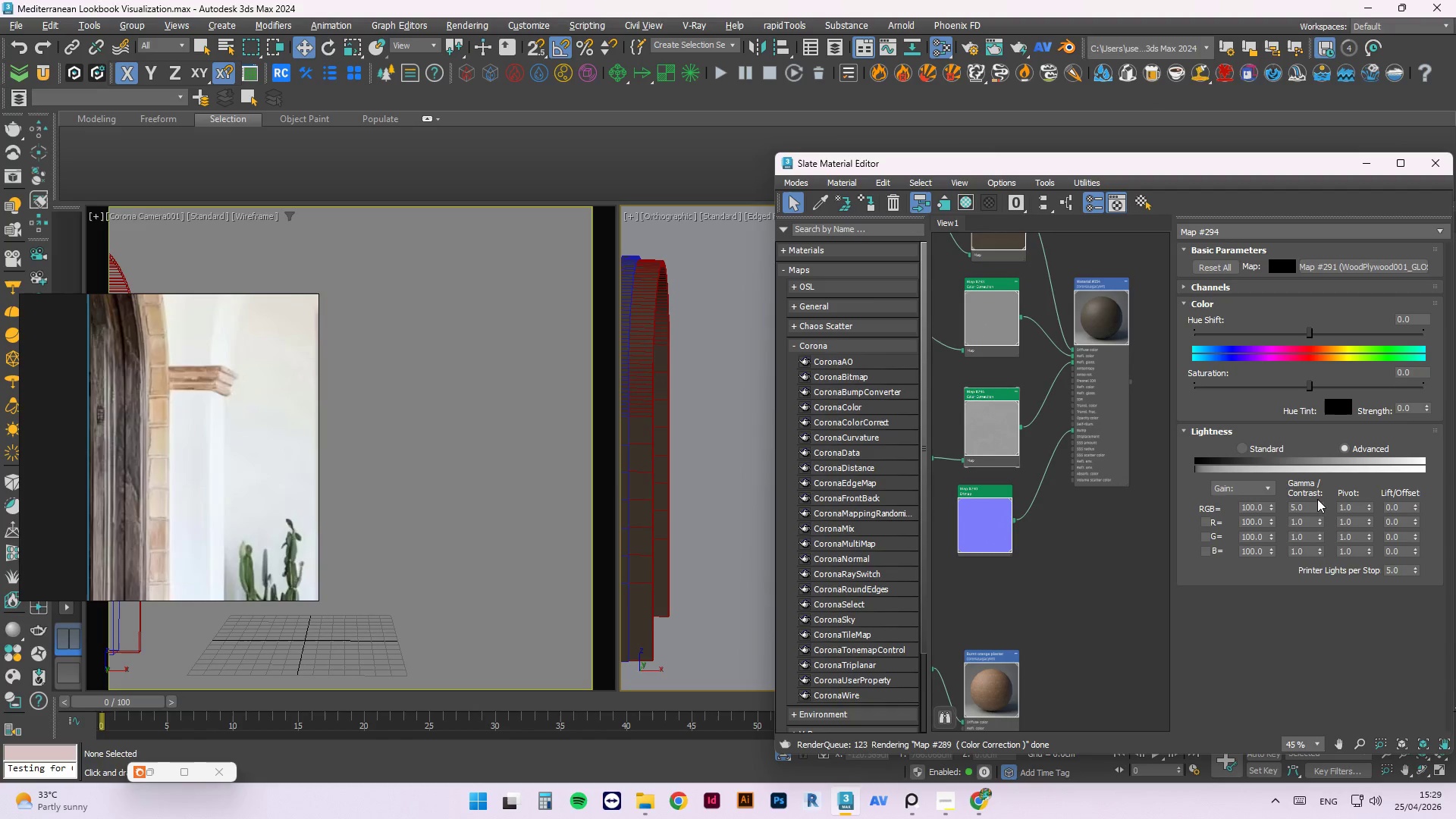 
left_click_drag(start_coordinate=[1306, 510], to_coordinate=[1222, 511])
 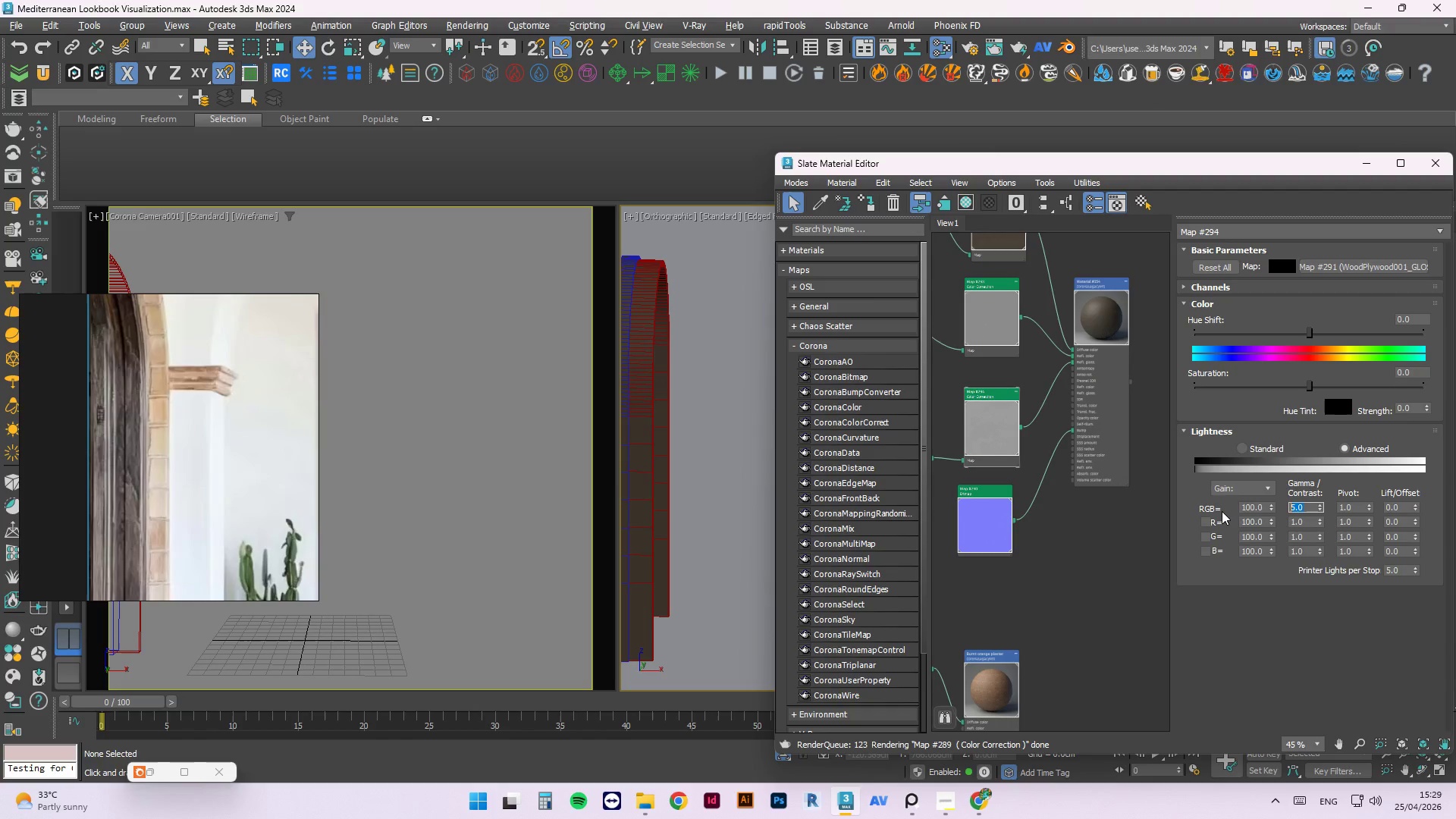 
wait(12.64)
 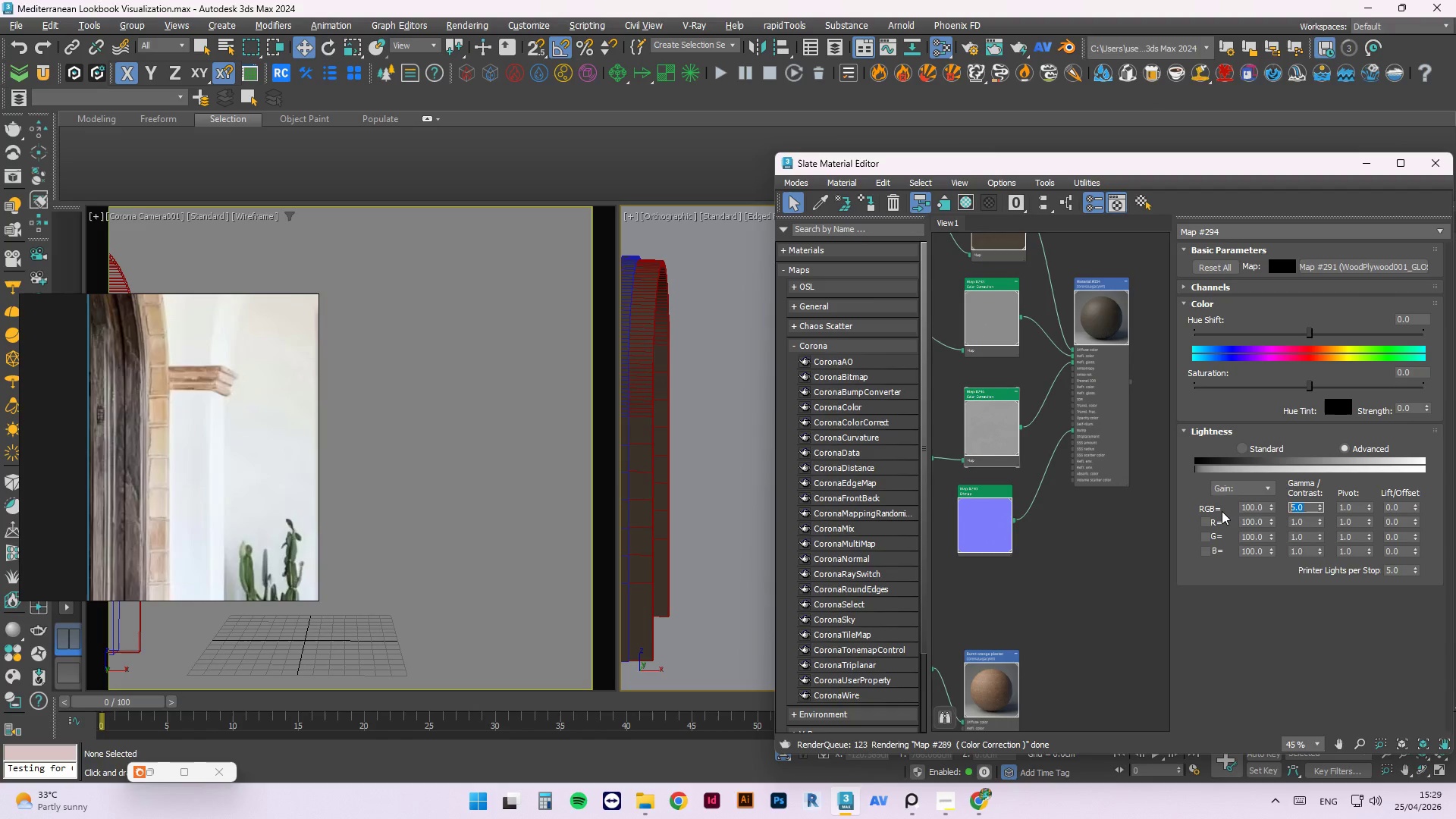 
key(NumpadEnter)
 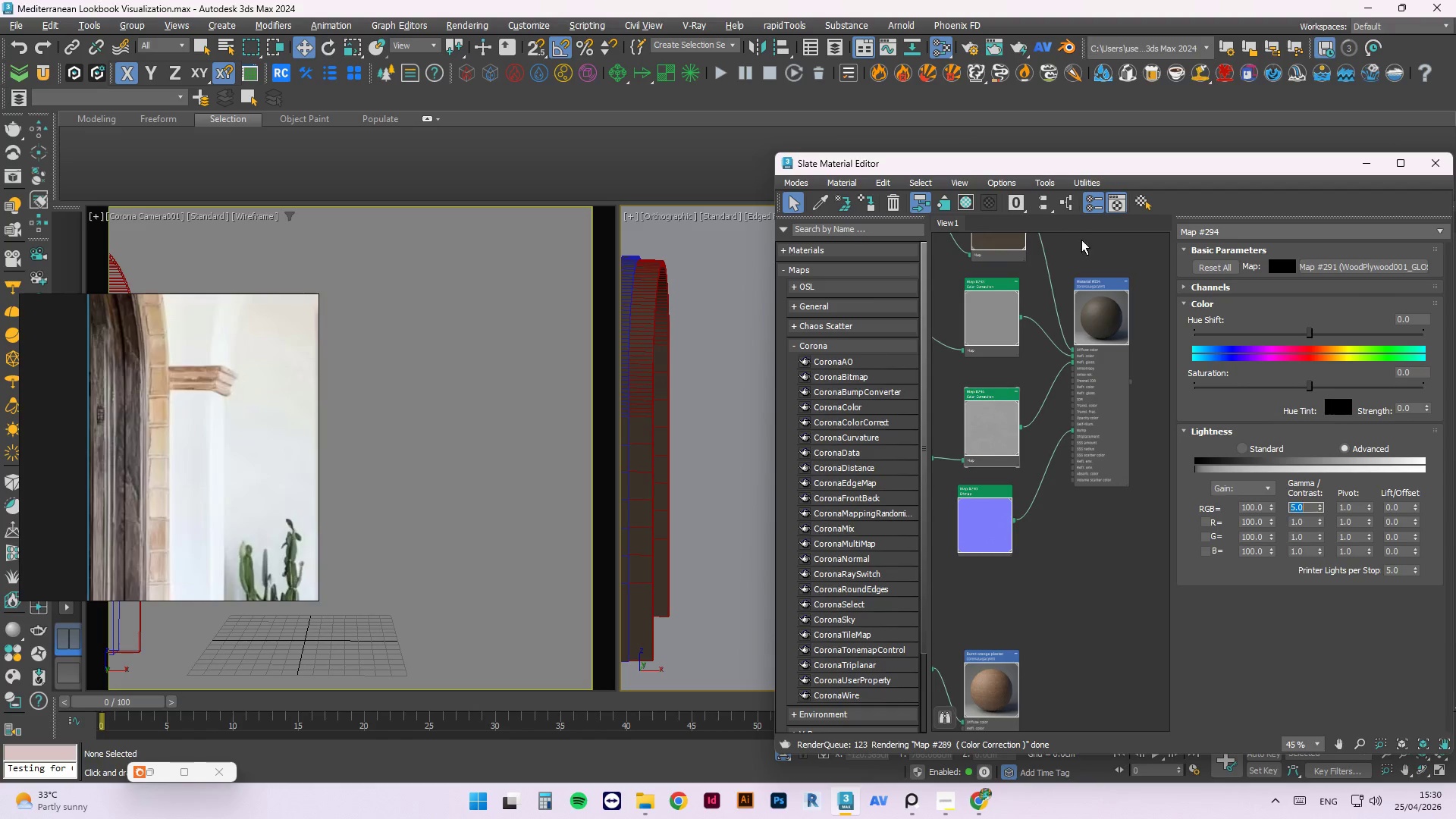 
right_click([1101, 299])
 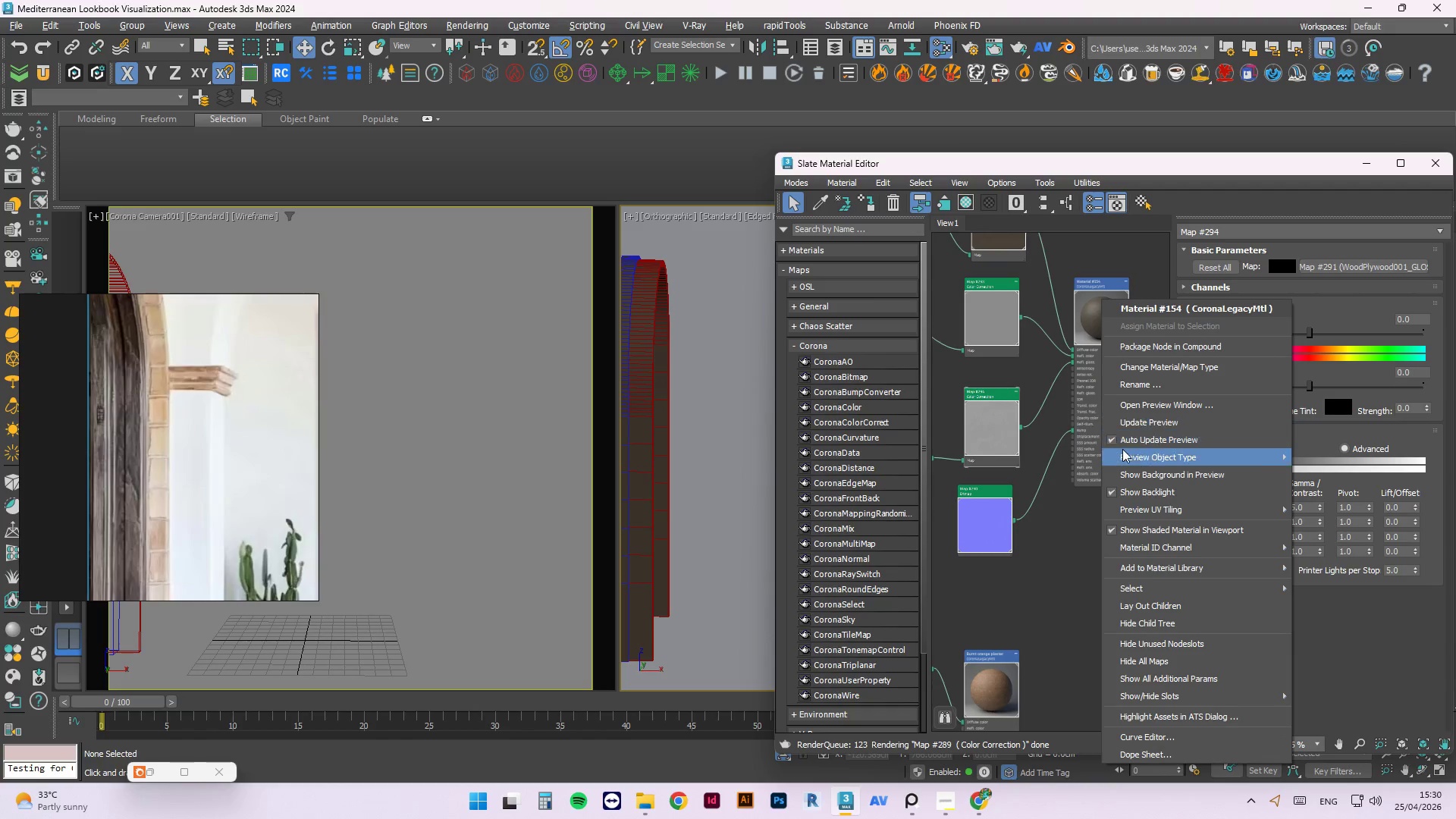 
left_click([1120, 428])
 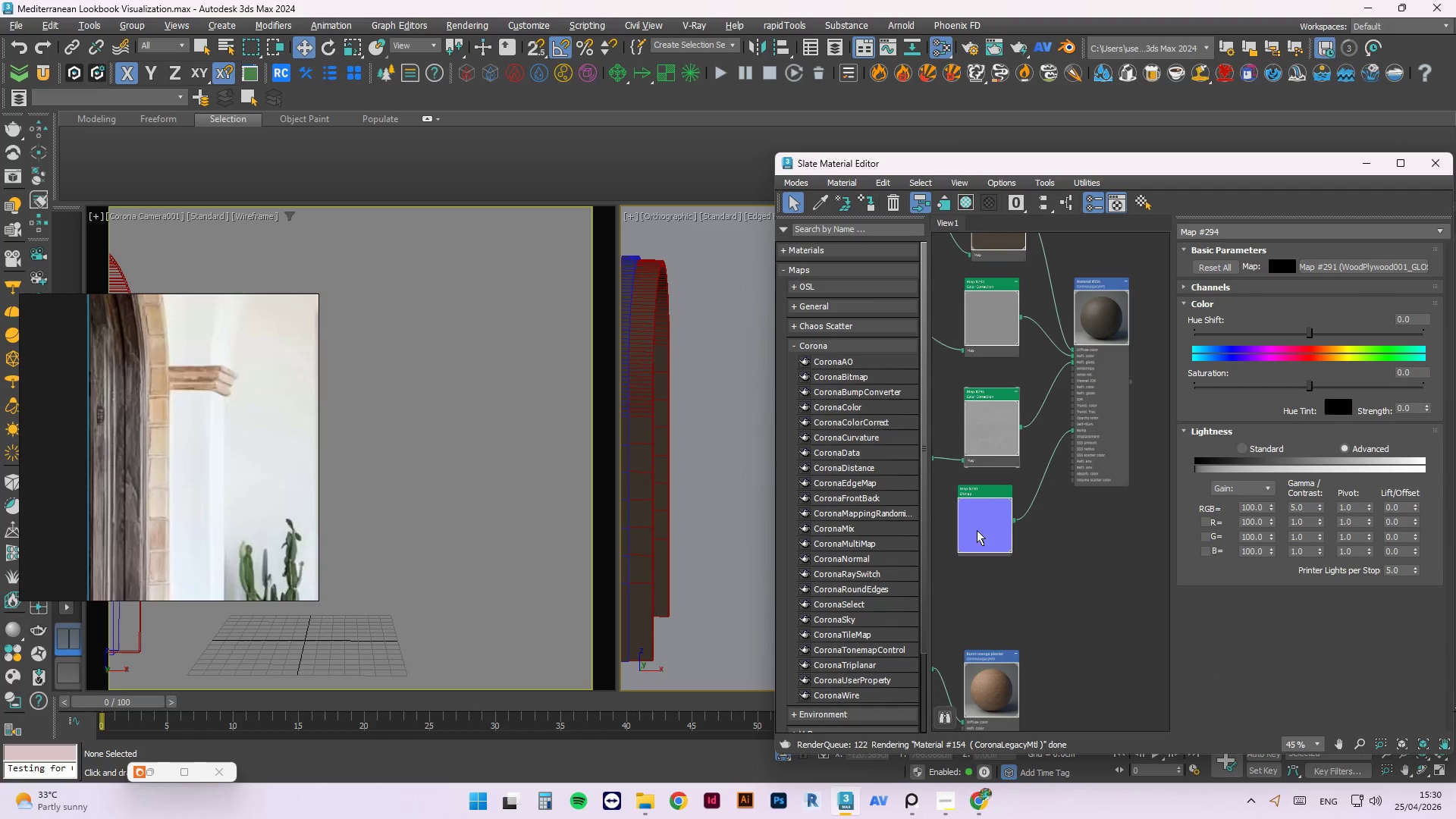 
left_click([1005, 332])
 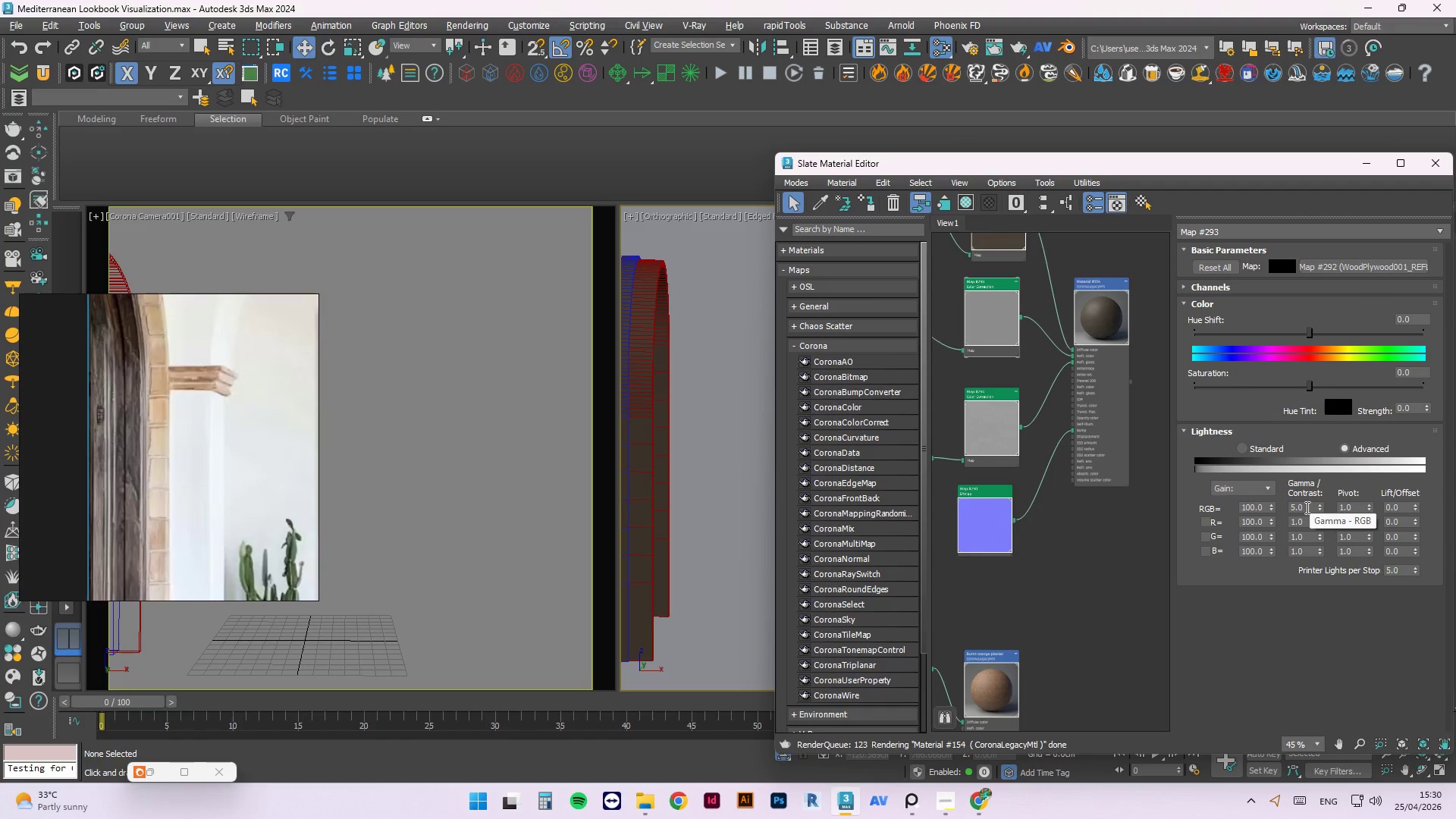 
left_click([1133, 531])
 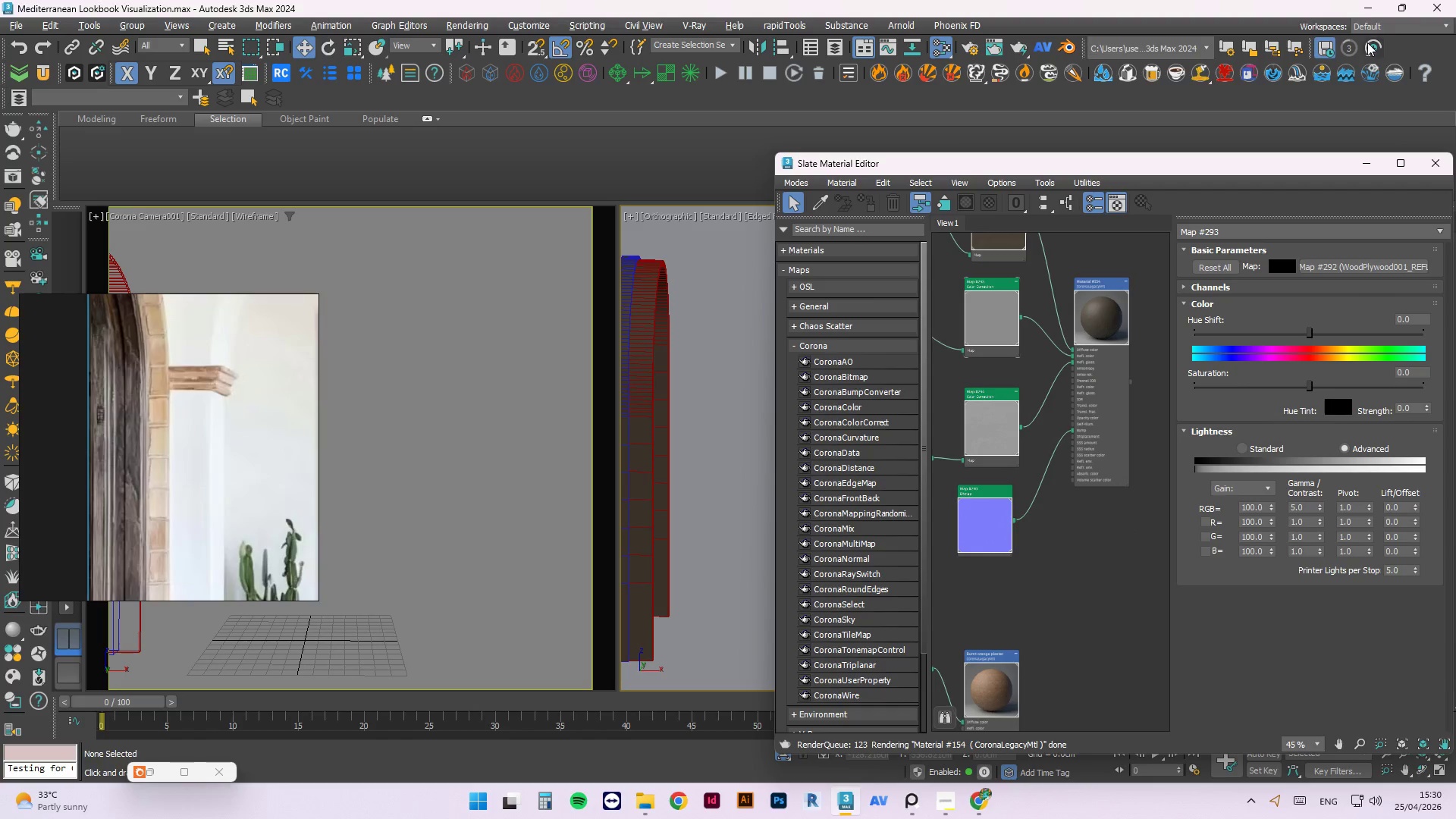 
left_click([1363, 159])
 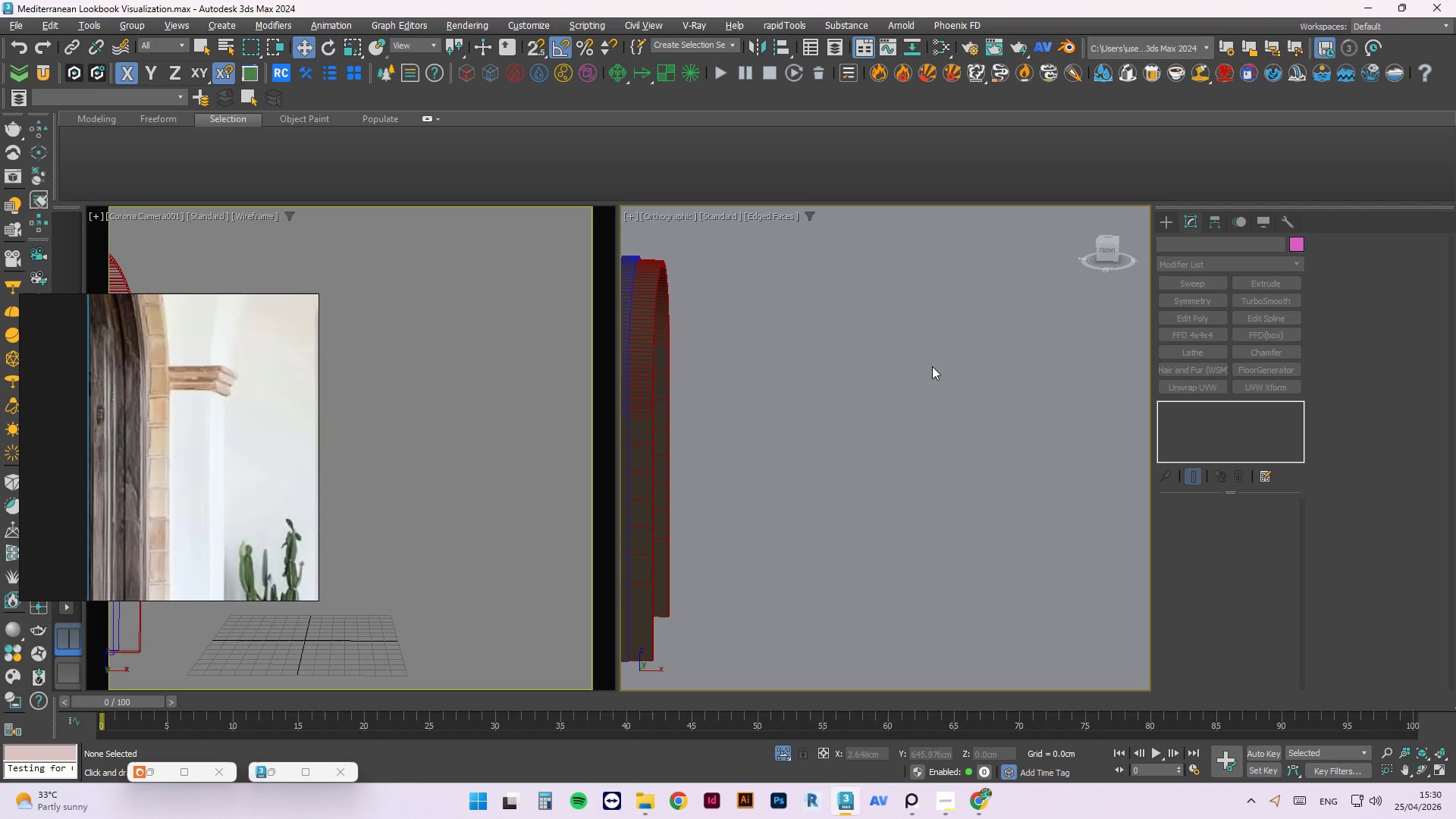 
scroll: coordinate [1039, 314], scroll_direction: down, amount: 3.0
 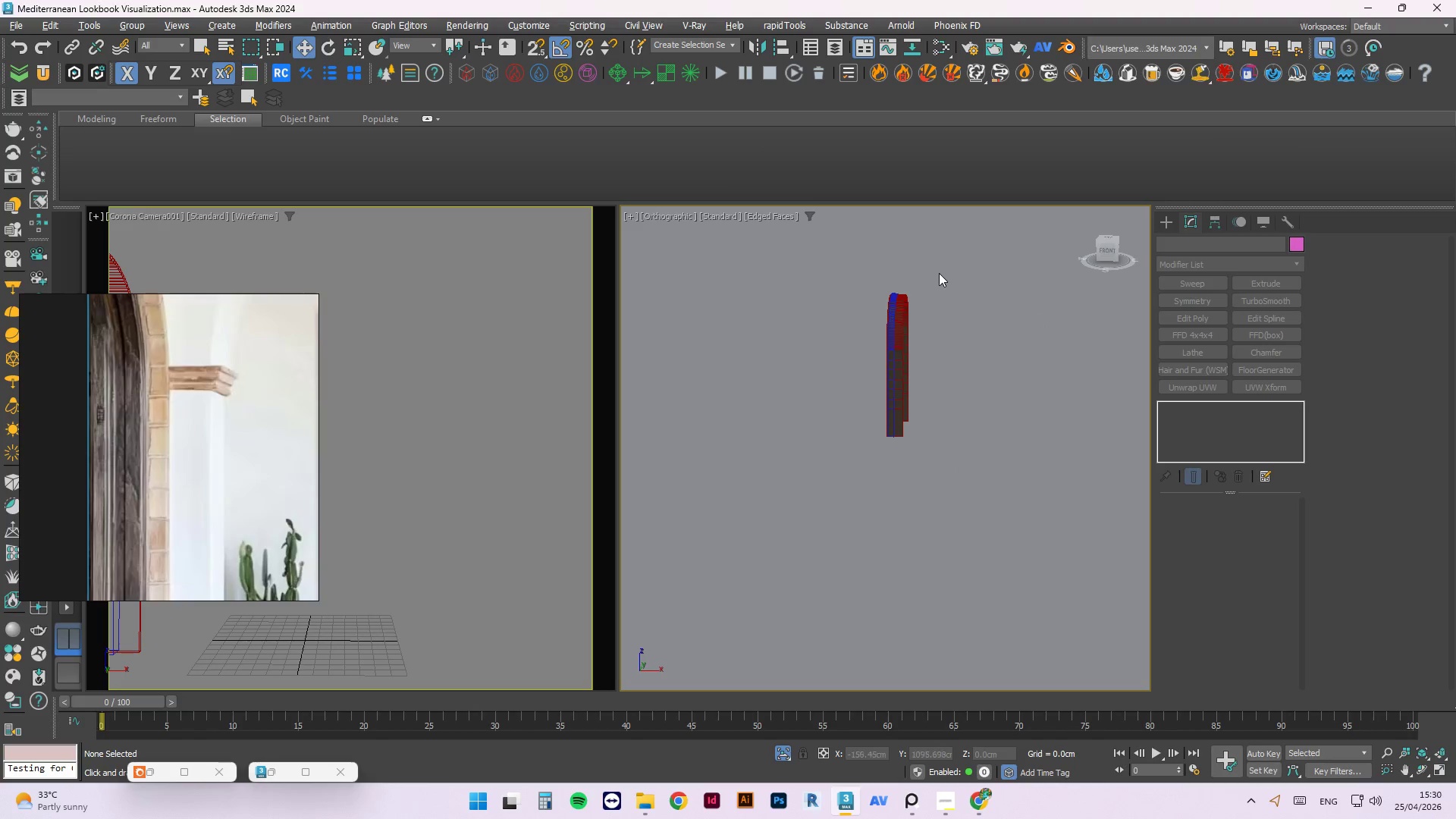 
left_click([932, 276])
 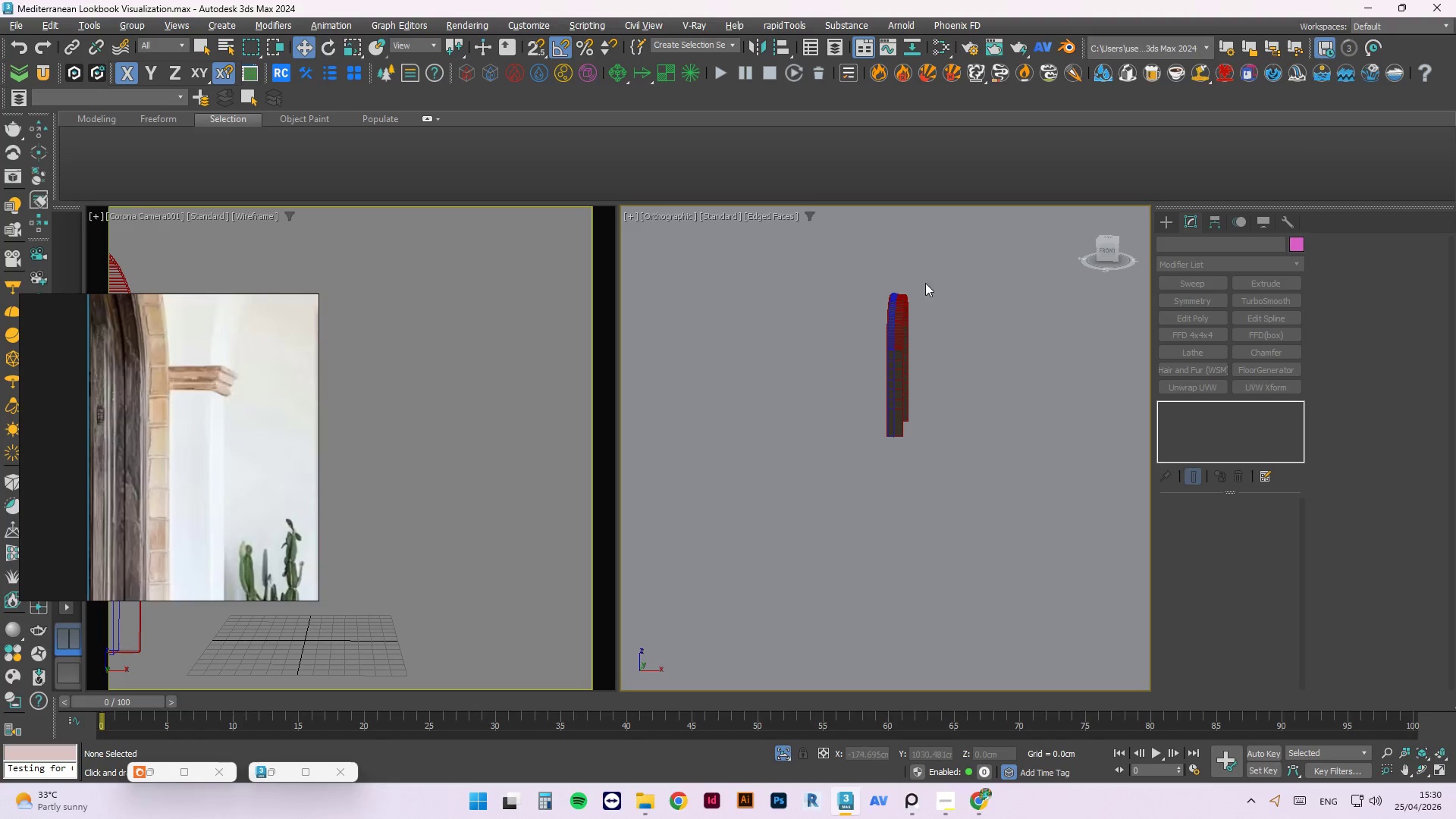 
scroll: coordinate [919, 295], scroll_direction: up, amount: 4.0
 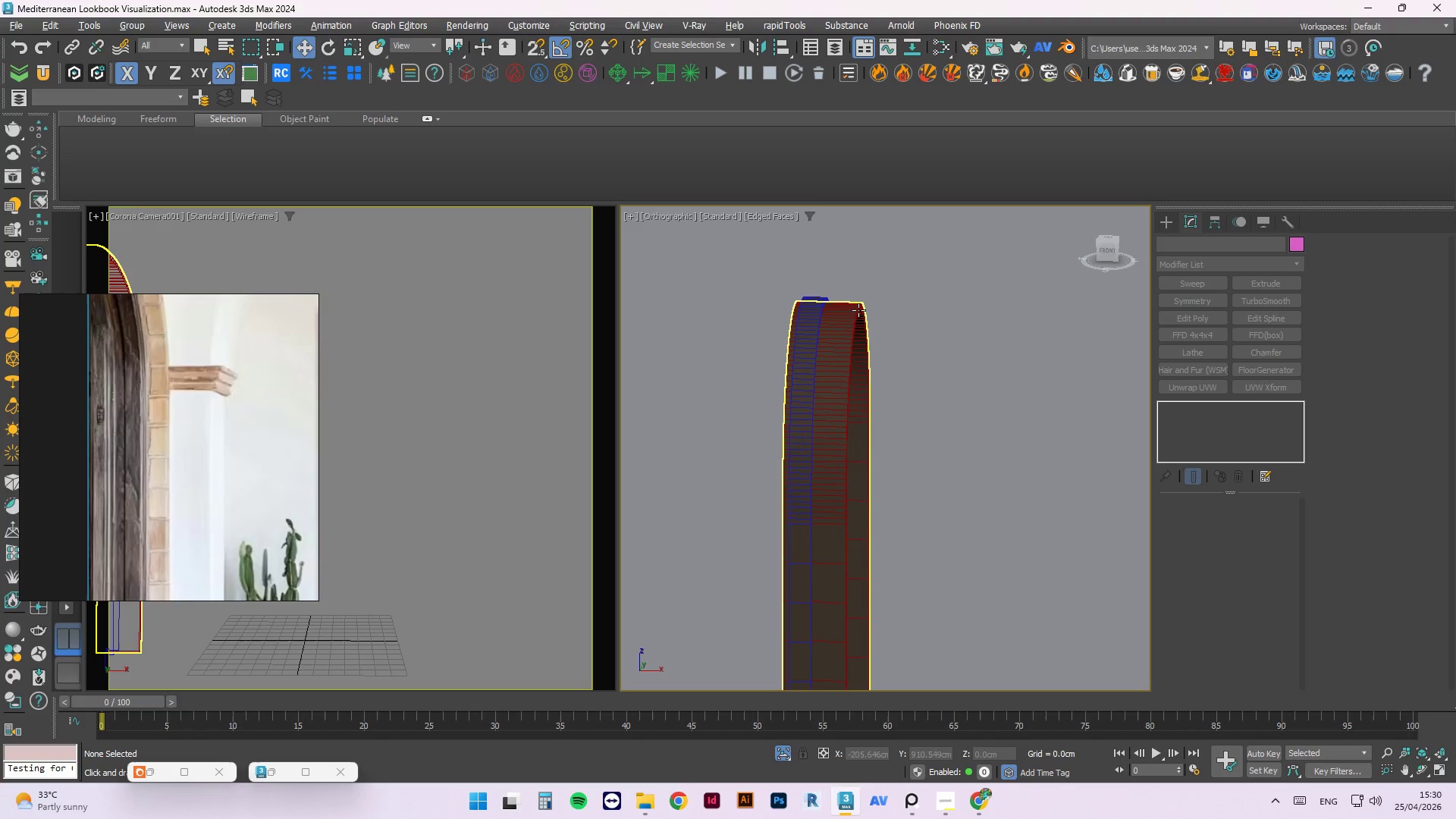 
left_click([854, 312])
 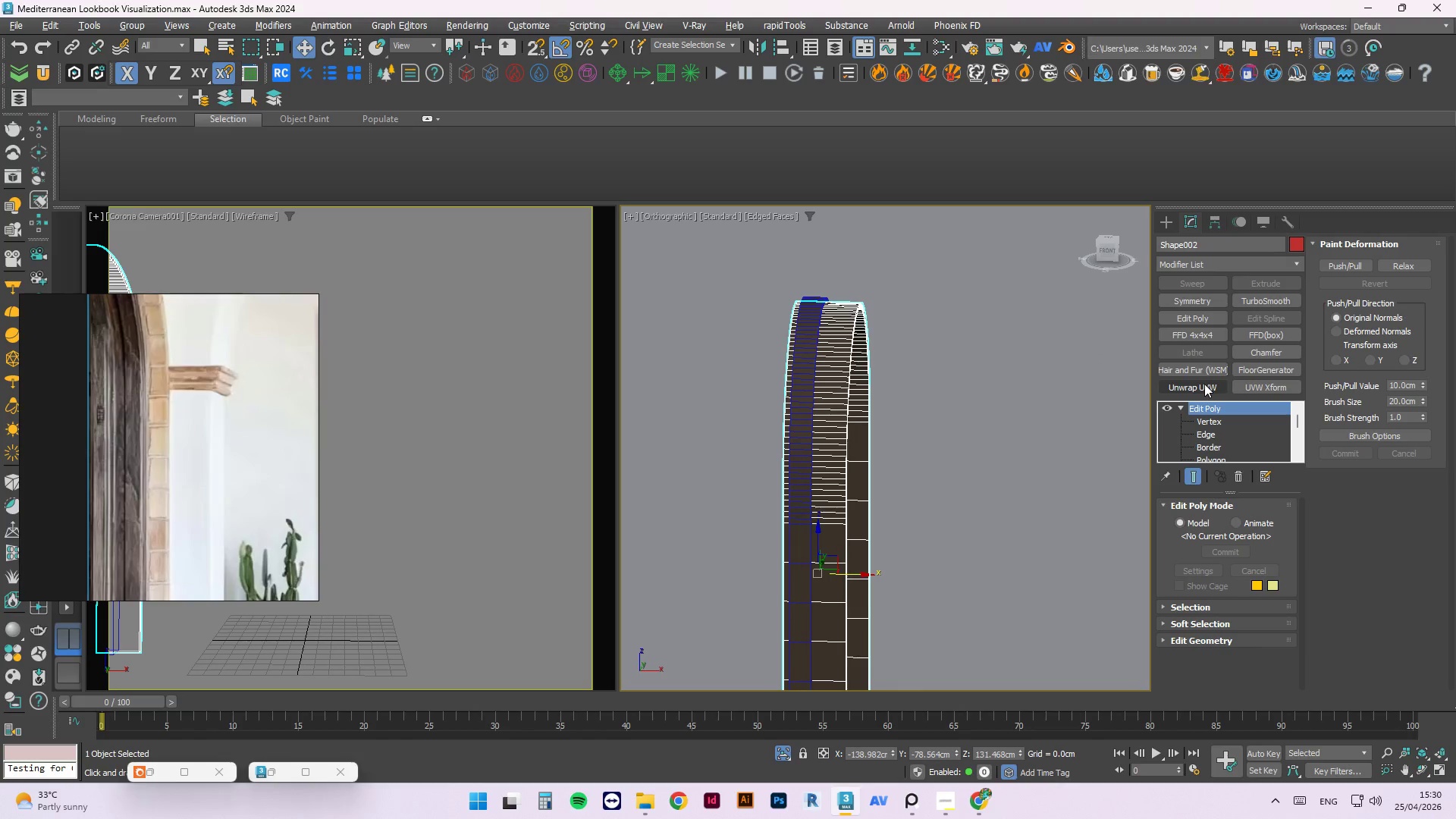 
wait(9.36)
 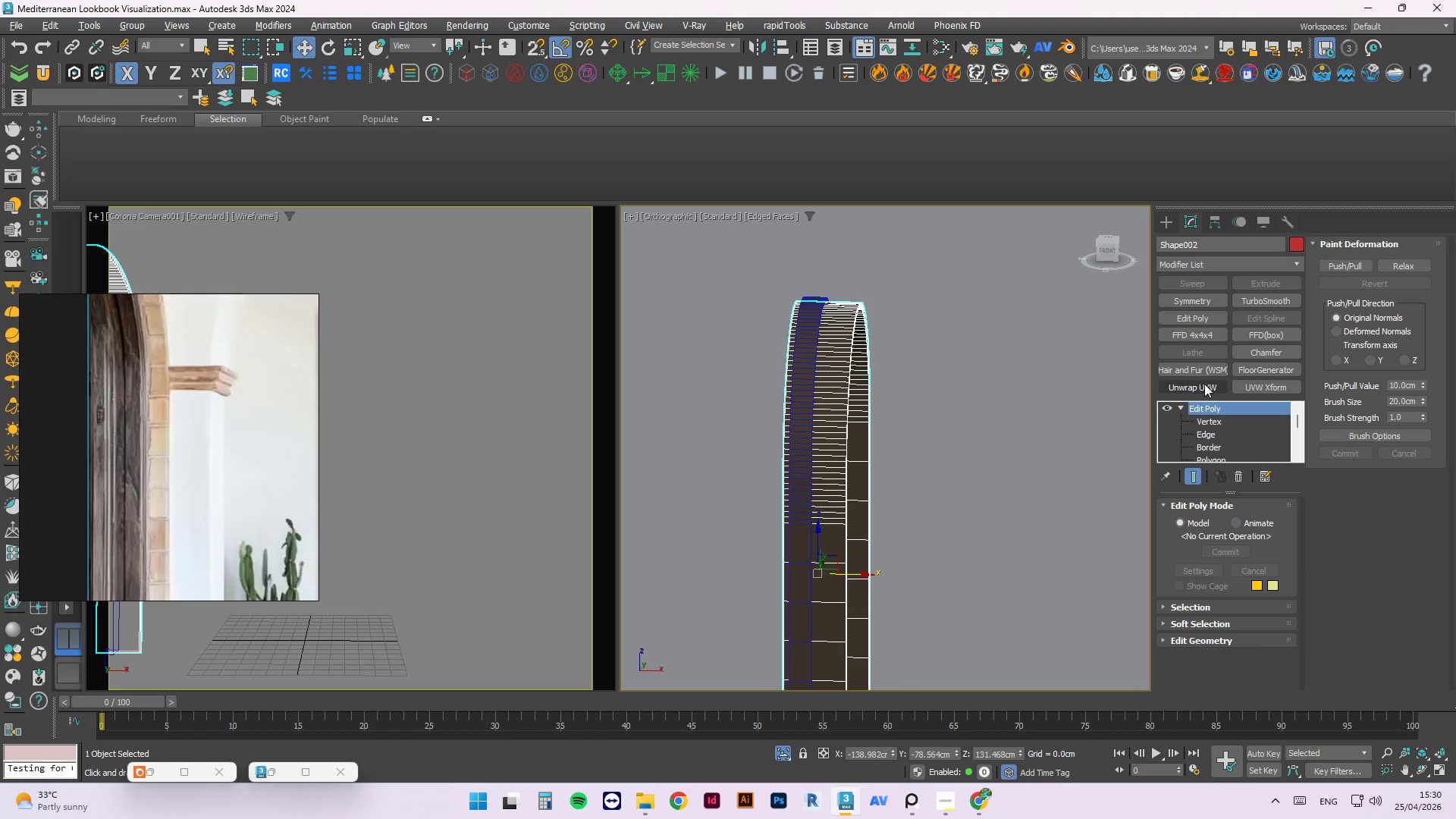 
left_click([1248, 269])
 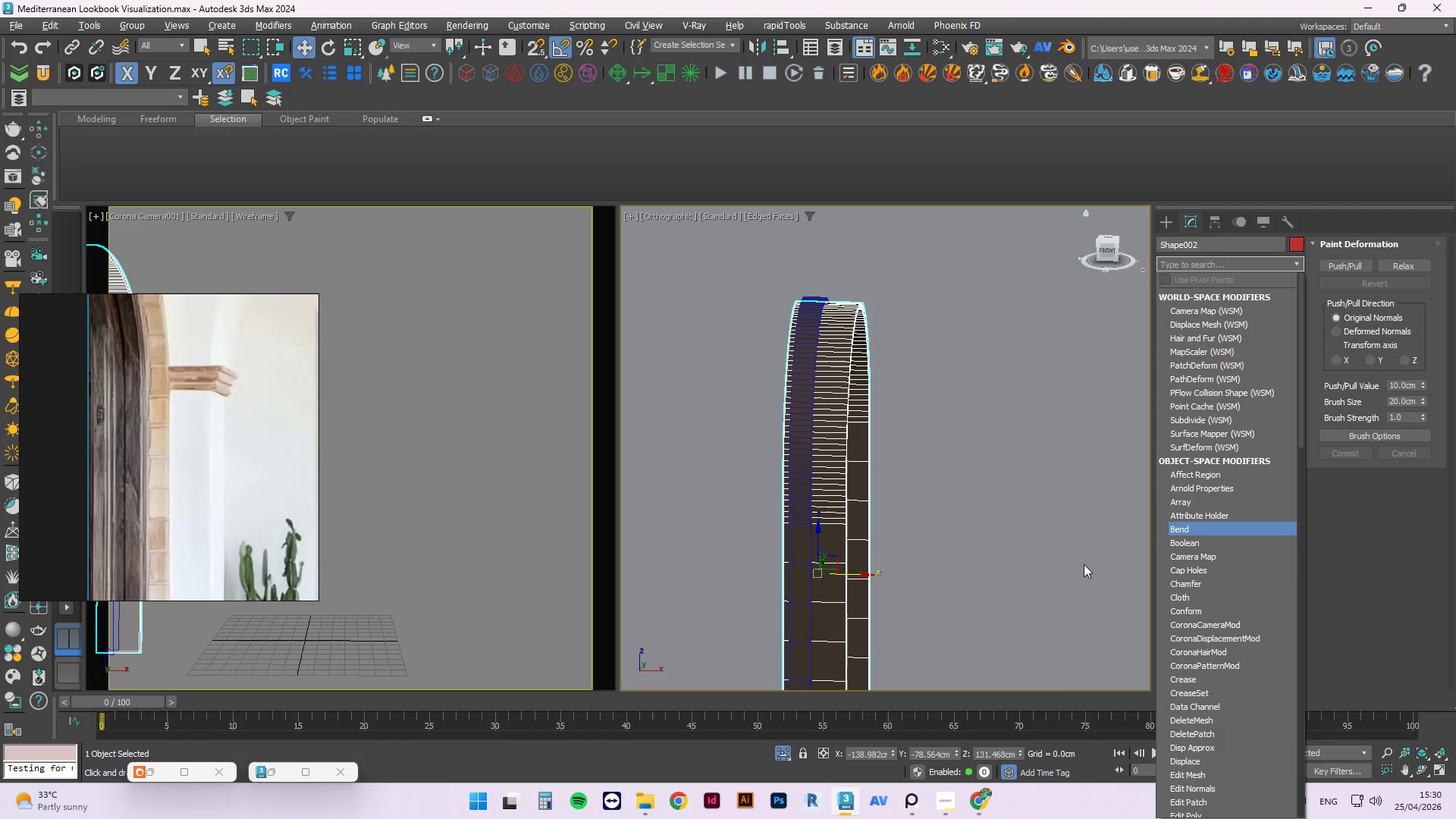 
scroll: coordinate [1200, 691], scroll_direction: down, amount: 39.0
 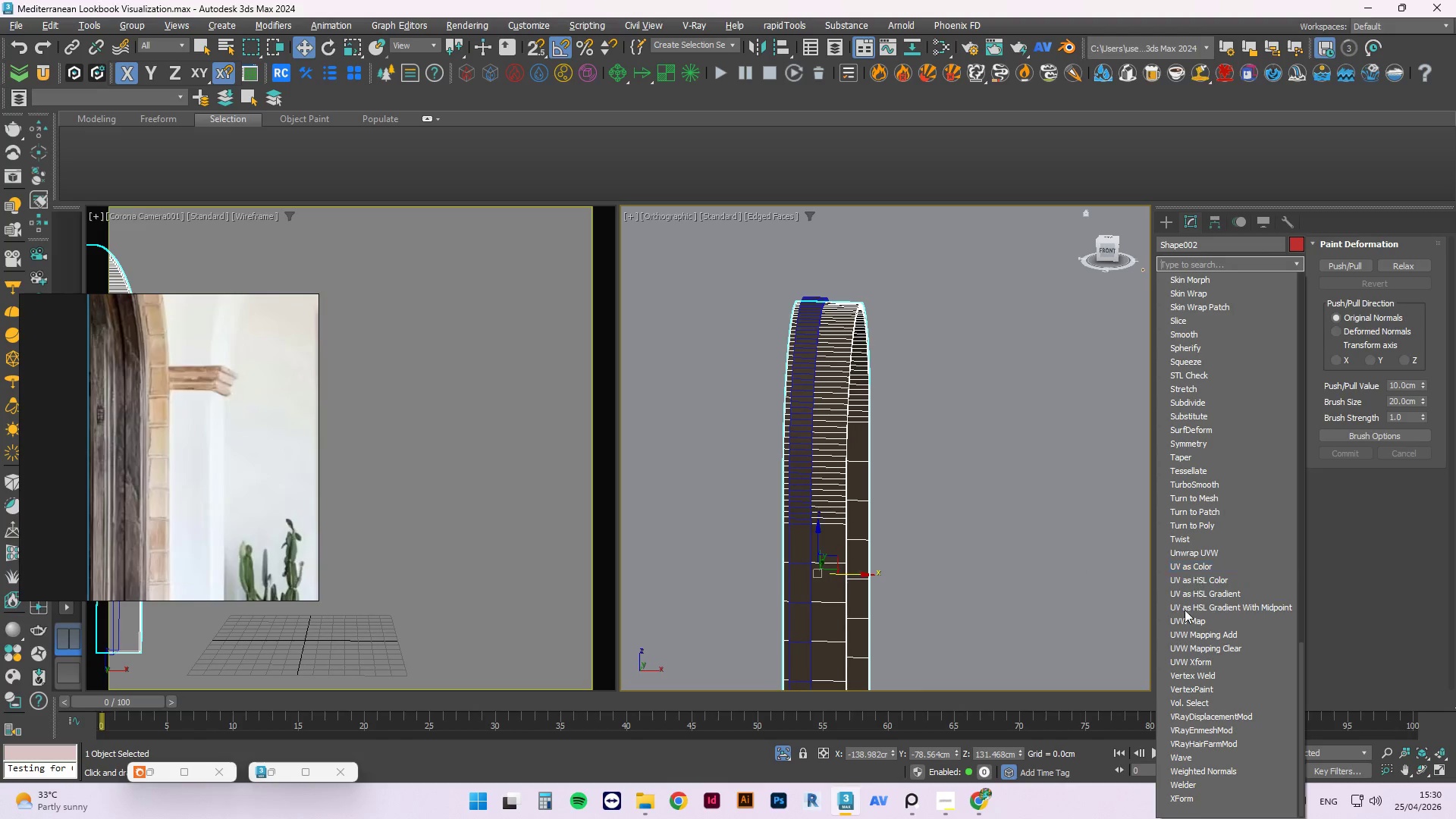 
left_click([1183, 618])
 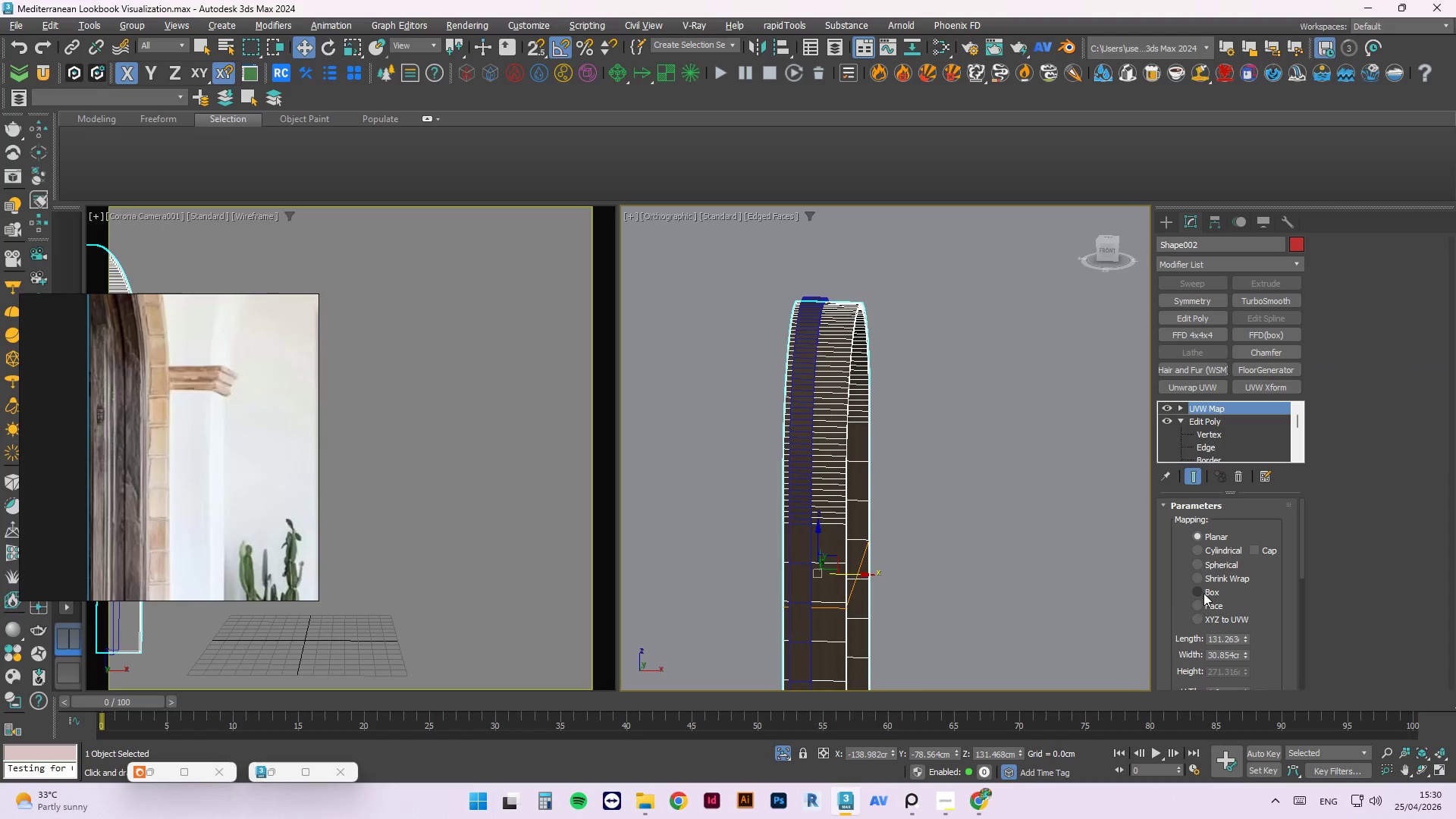 
left_click([1206, 589])
 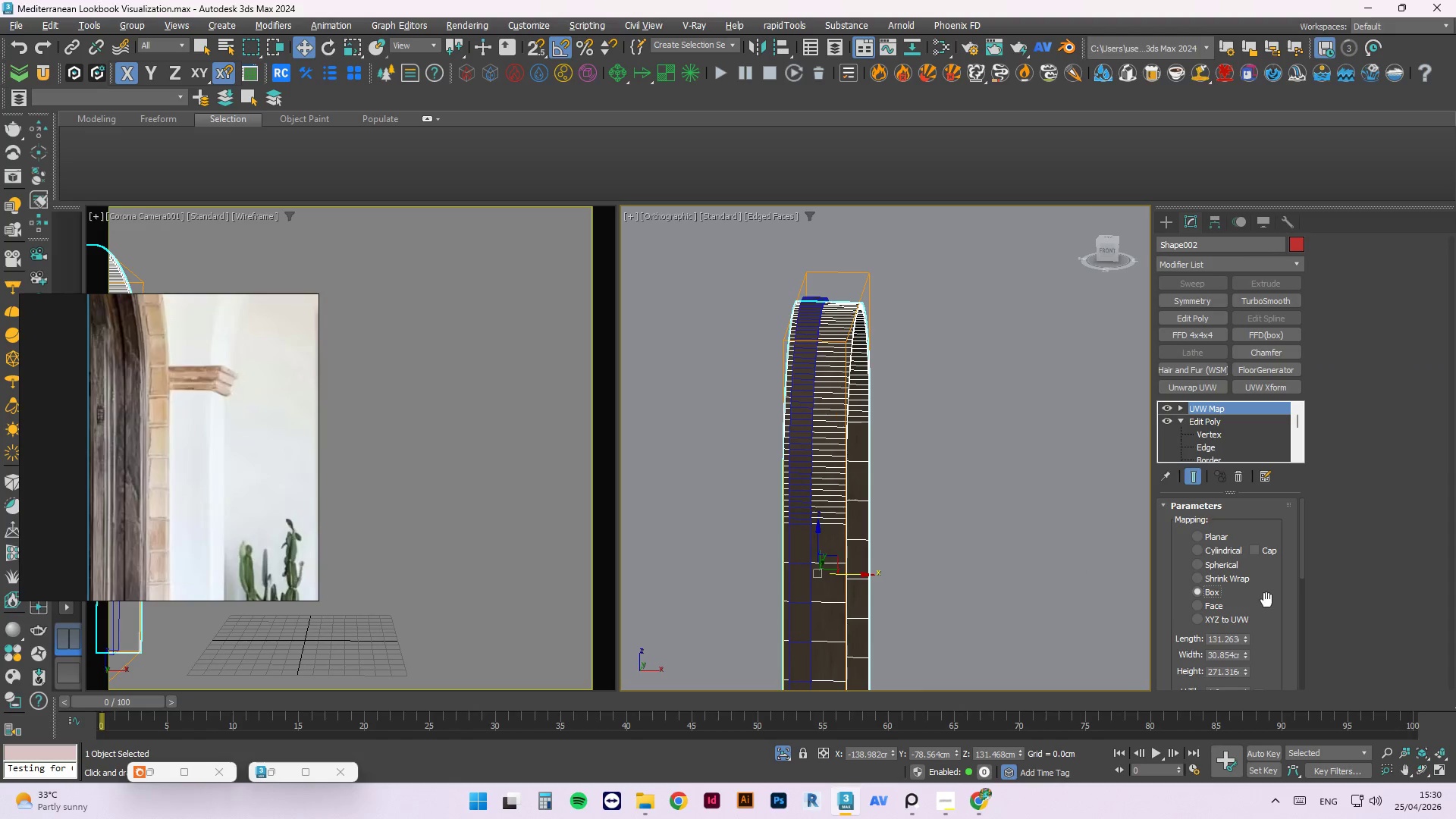 
scroll: coordinate [1271, 598], scroll_direction: down, amount: 4.0
 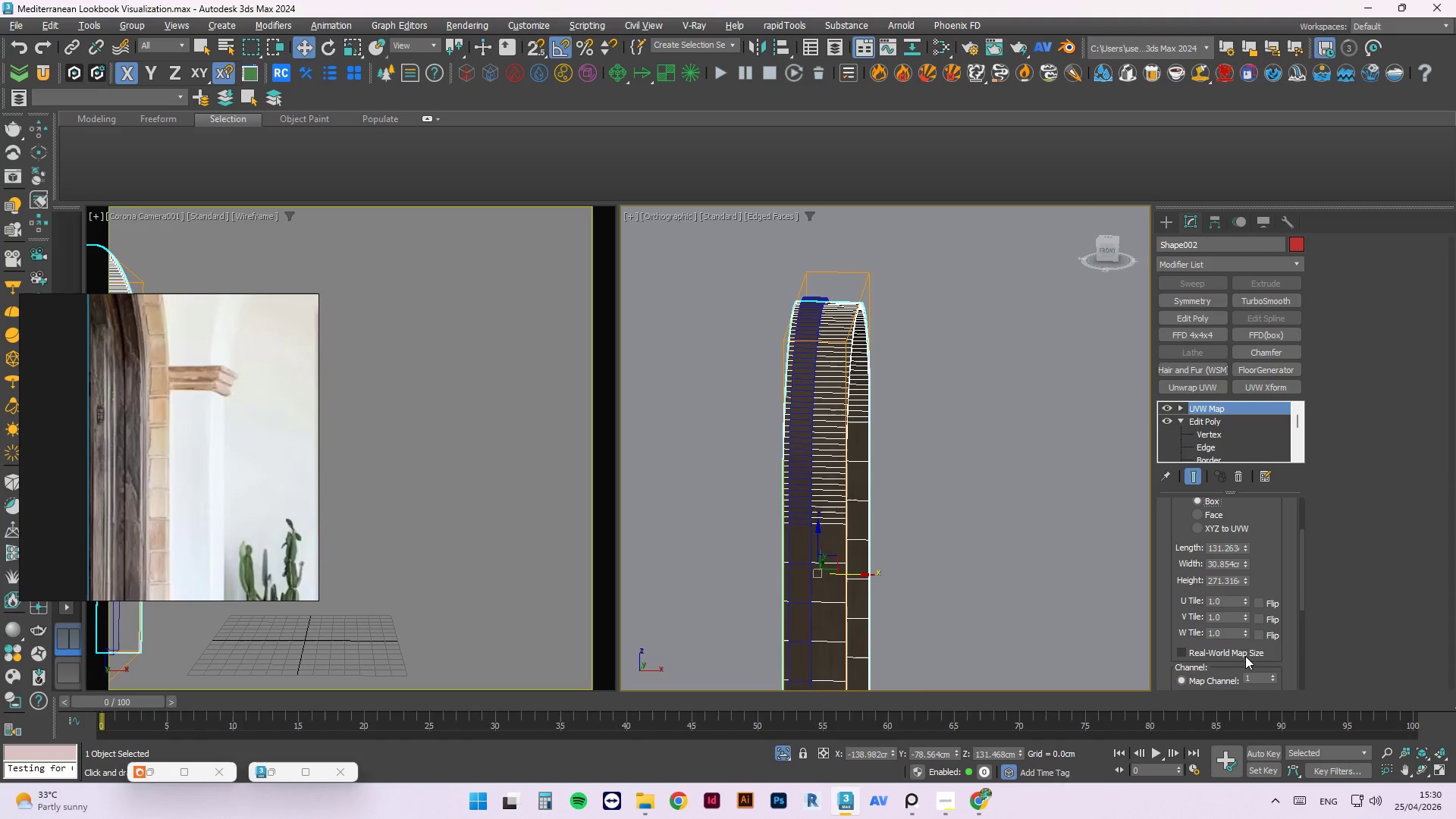 
left_click([1245, 656])
 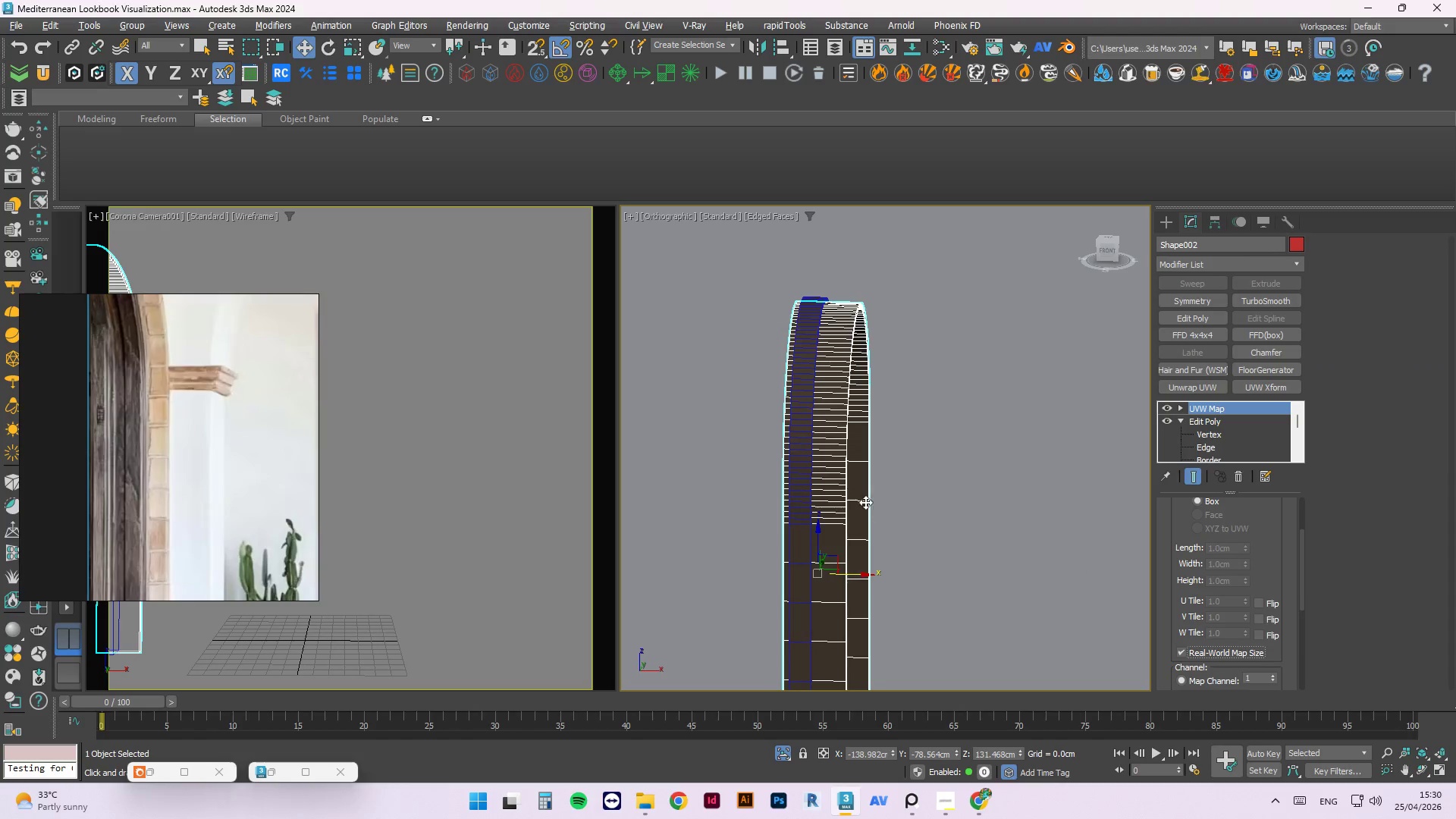 
scroll: coordinate [1283, 574], scroll_direction: up, amount: 18.0
 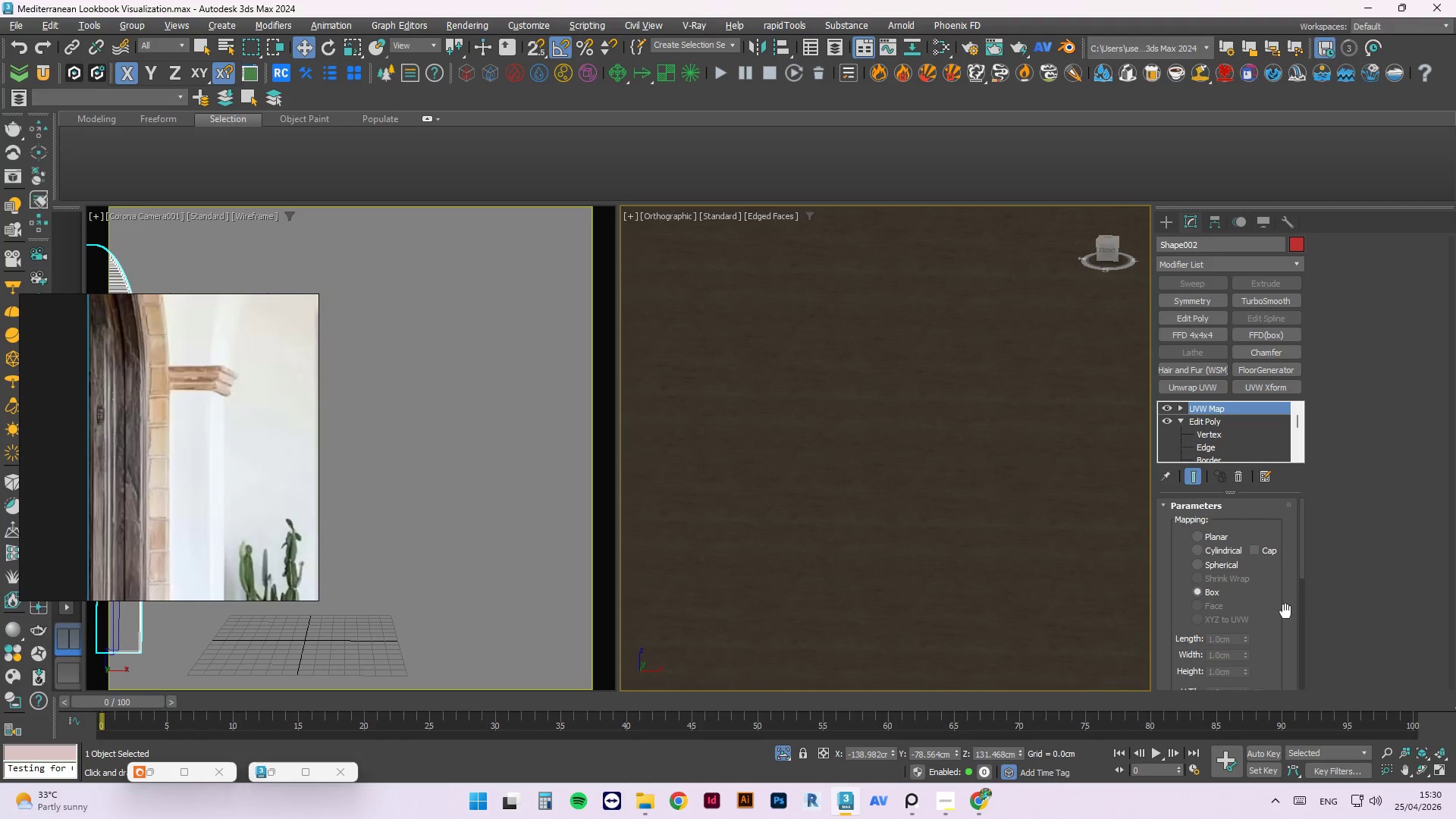 
scroll: coordinate [1285, 615], scroll_direction: down, amount: 8.0
 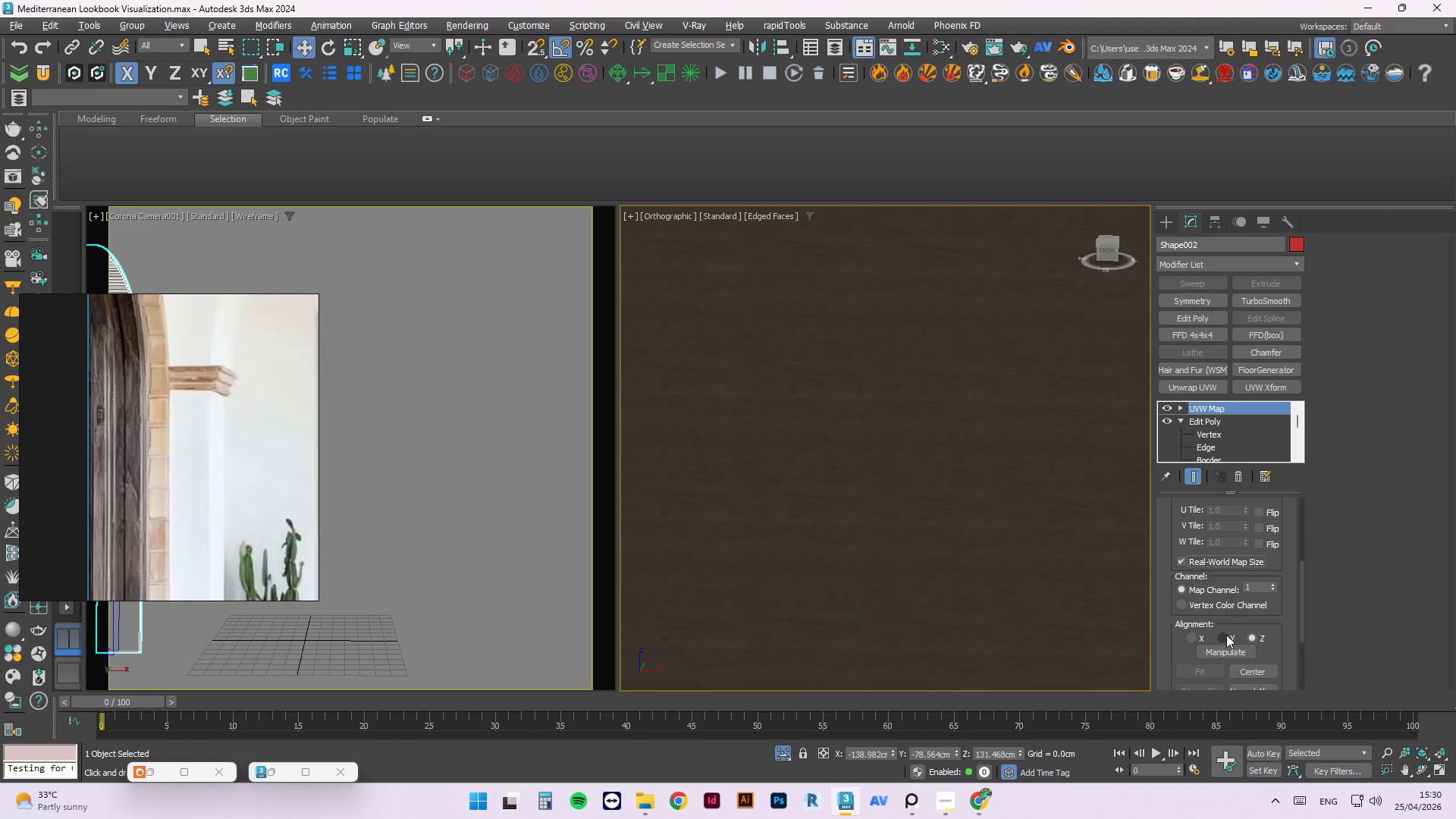 
left_click([1218, 636])
 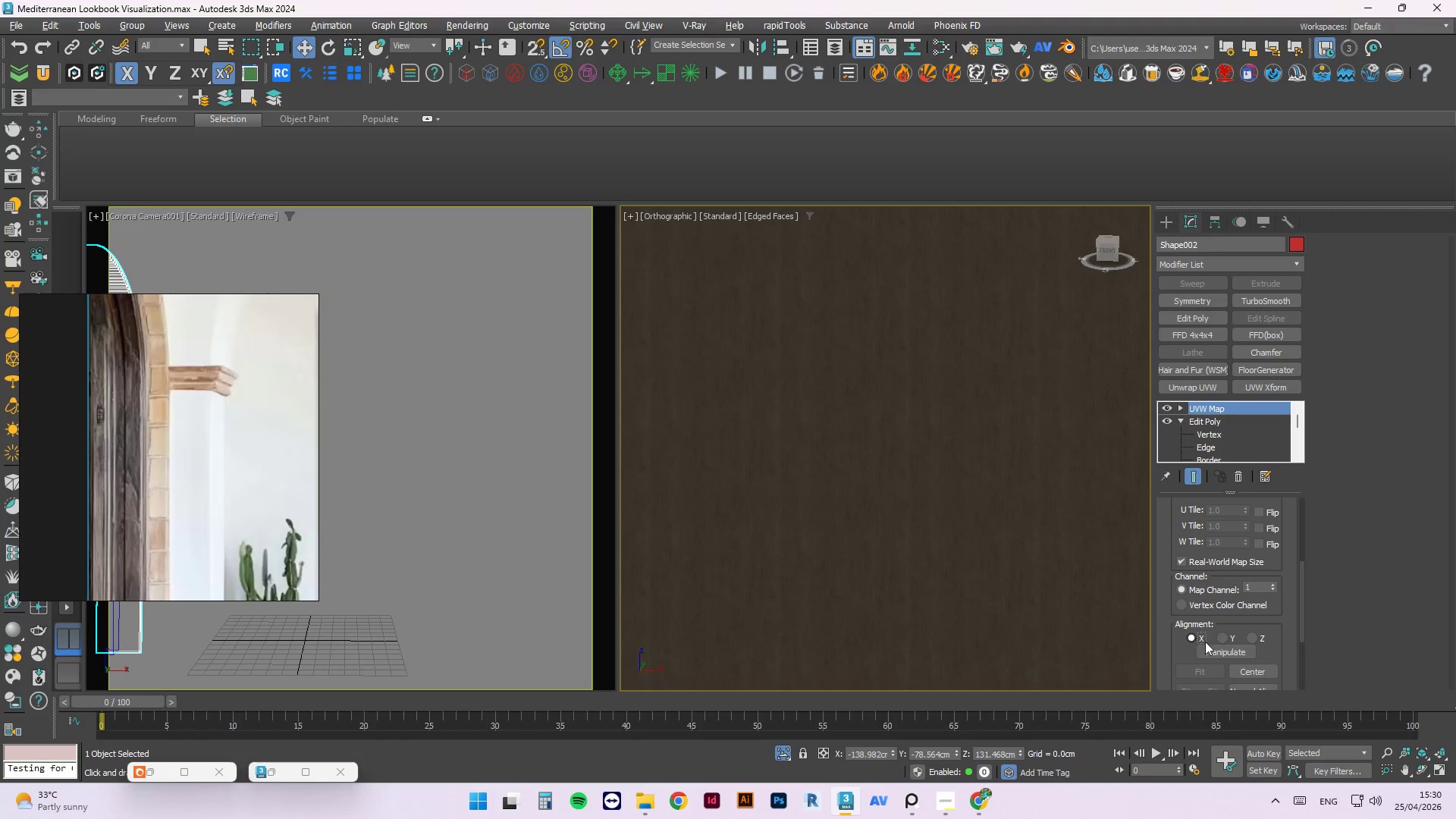 
left_click([1012, 495])
 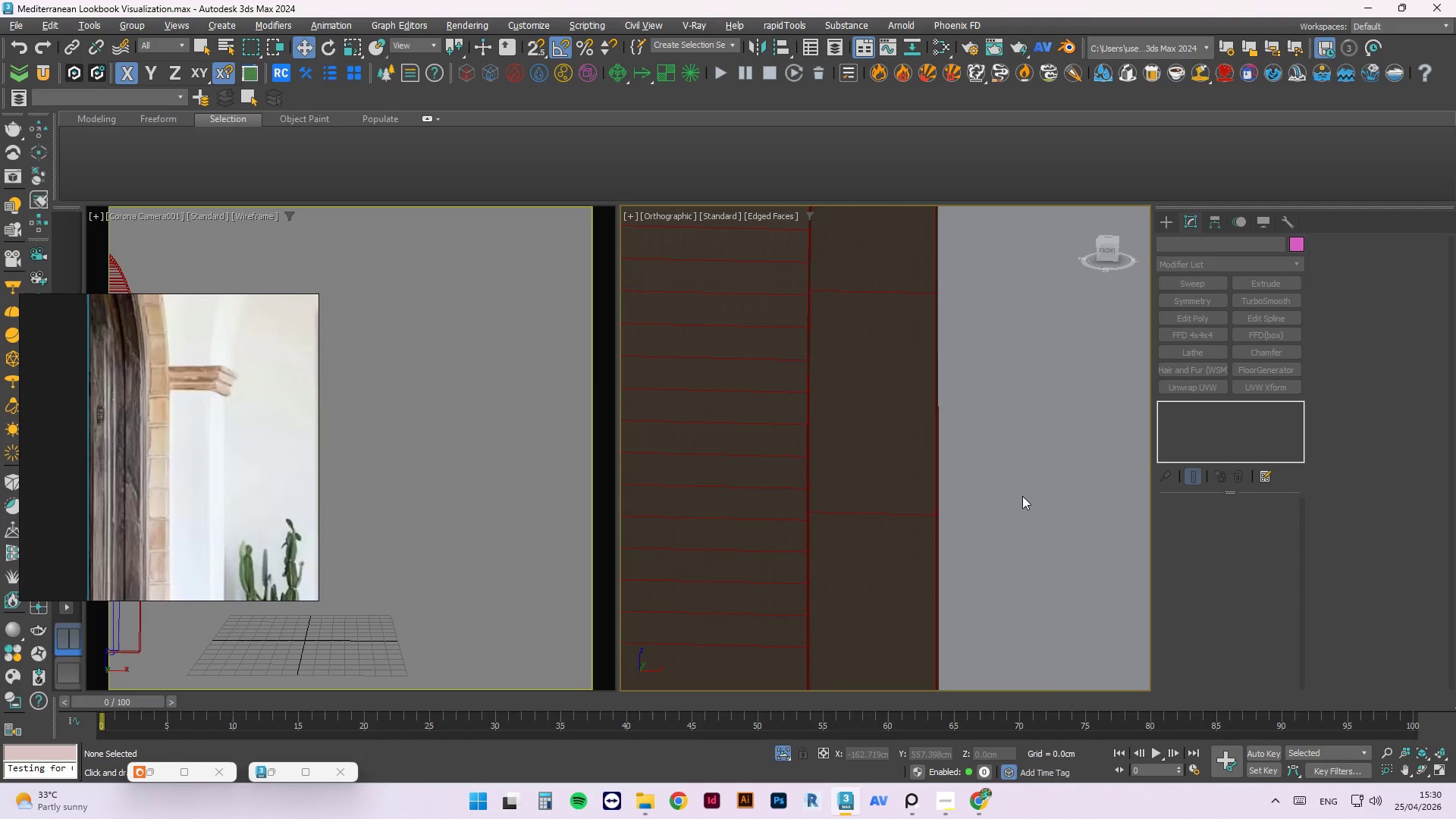 
scroll: coordinate [976, 395], scroll_direction: down, amount: 18.0
 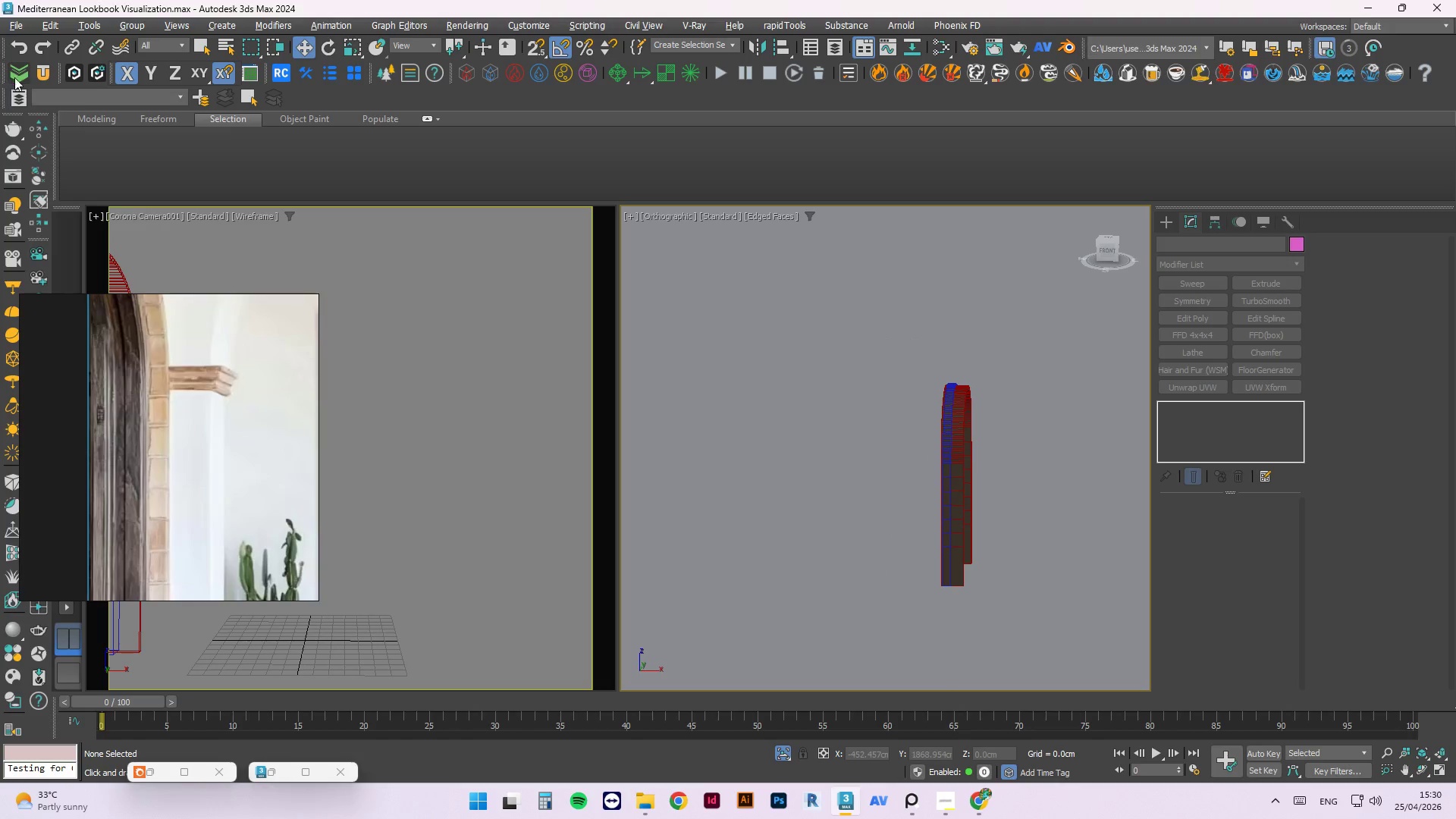 
left_click([31, 75])
 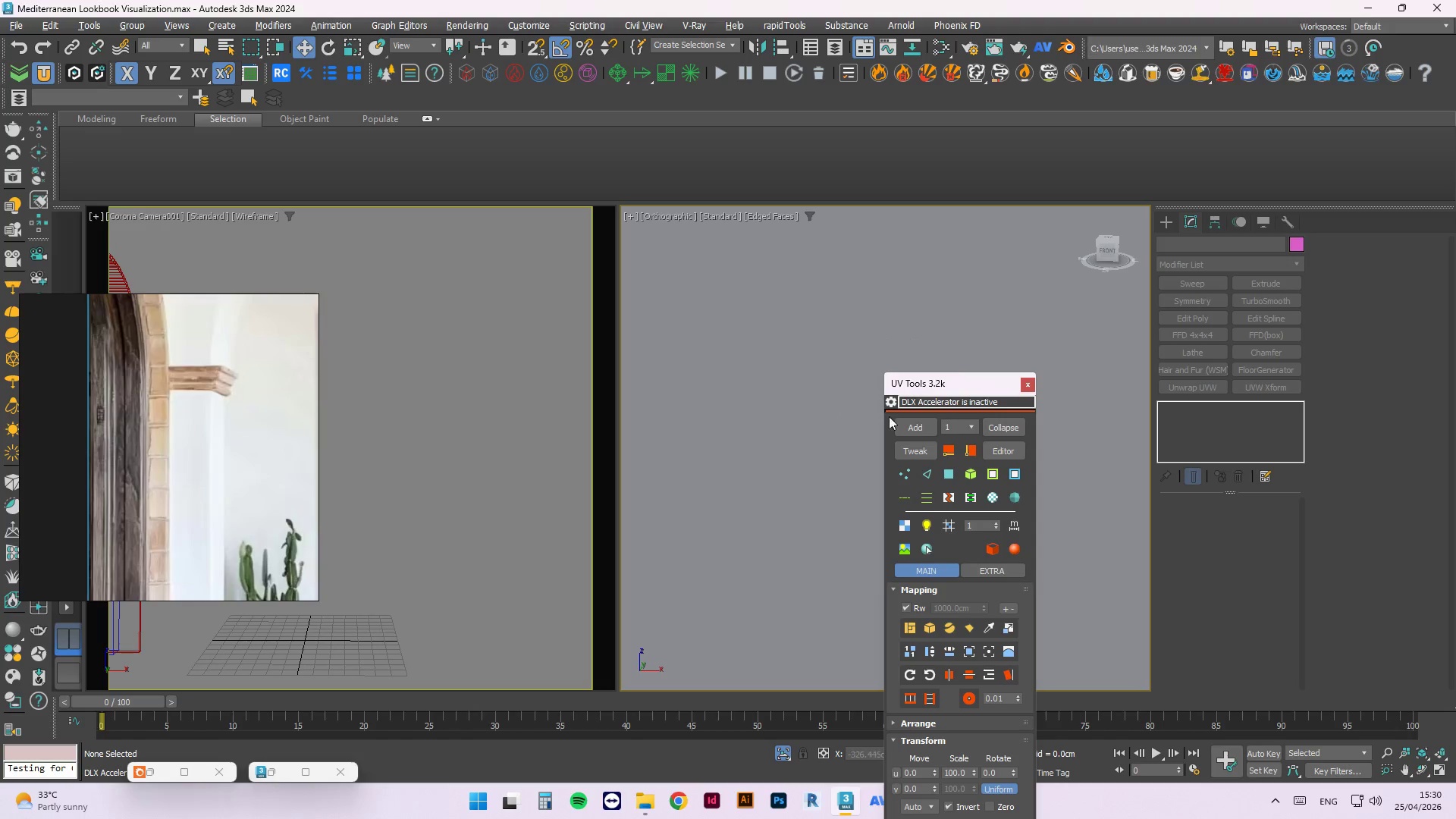 
left_click_drag(start_coordinate=[940, 397], to_coordinate=[899, 376])
 